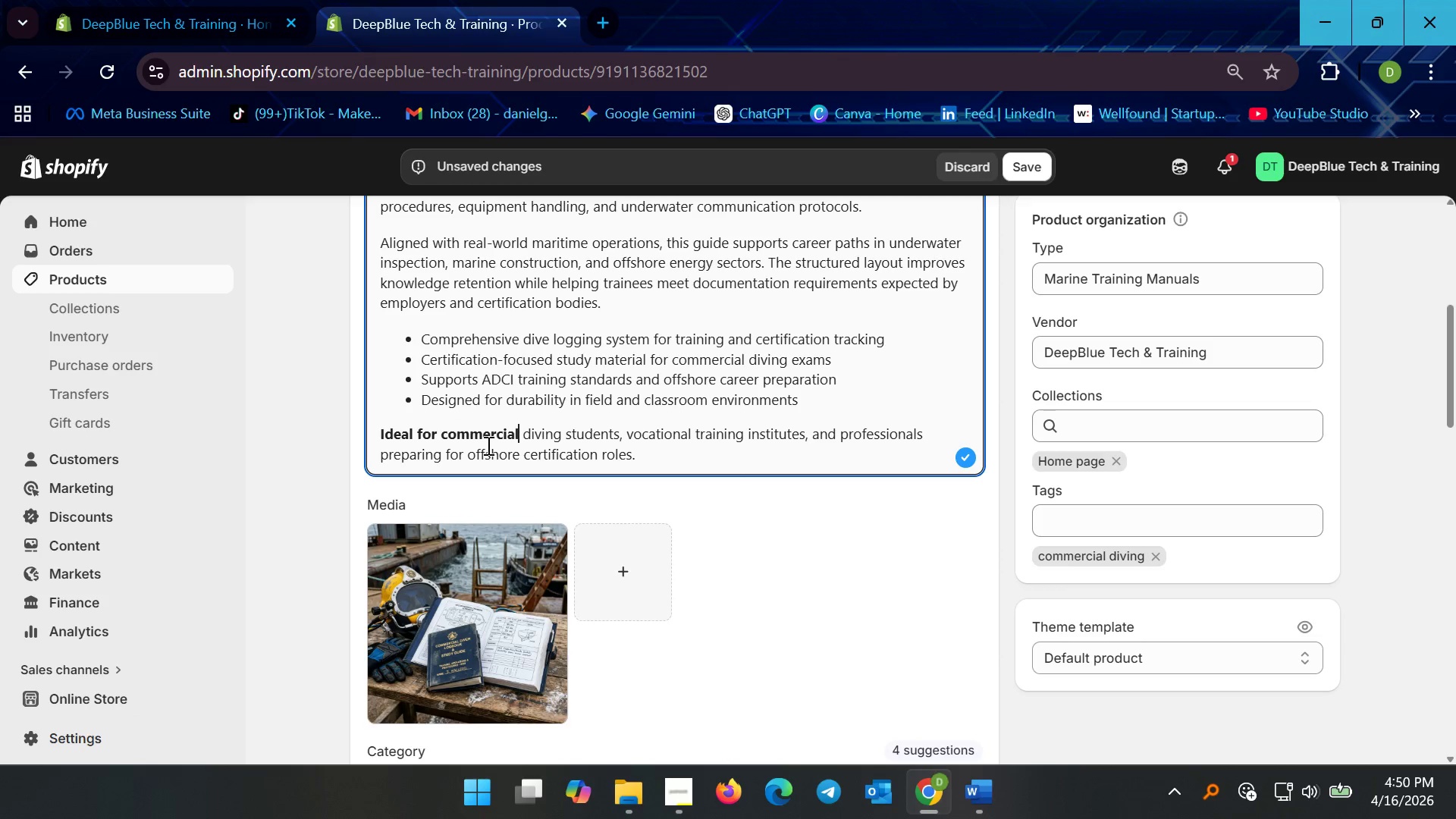 
key(ArrowLeft)
 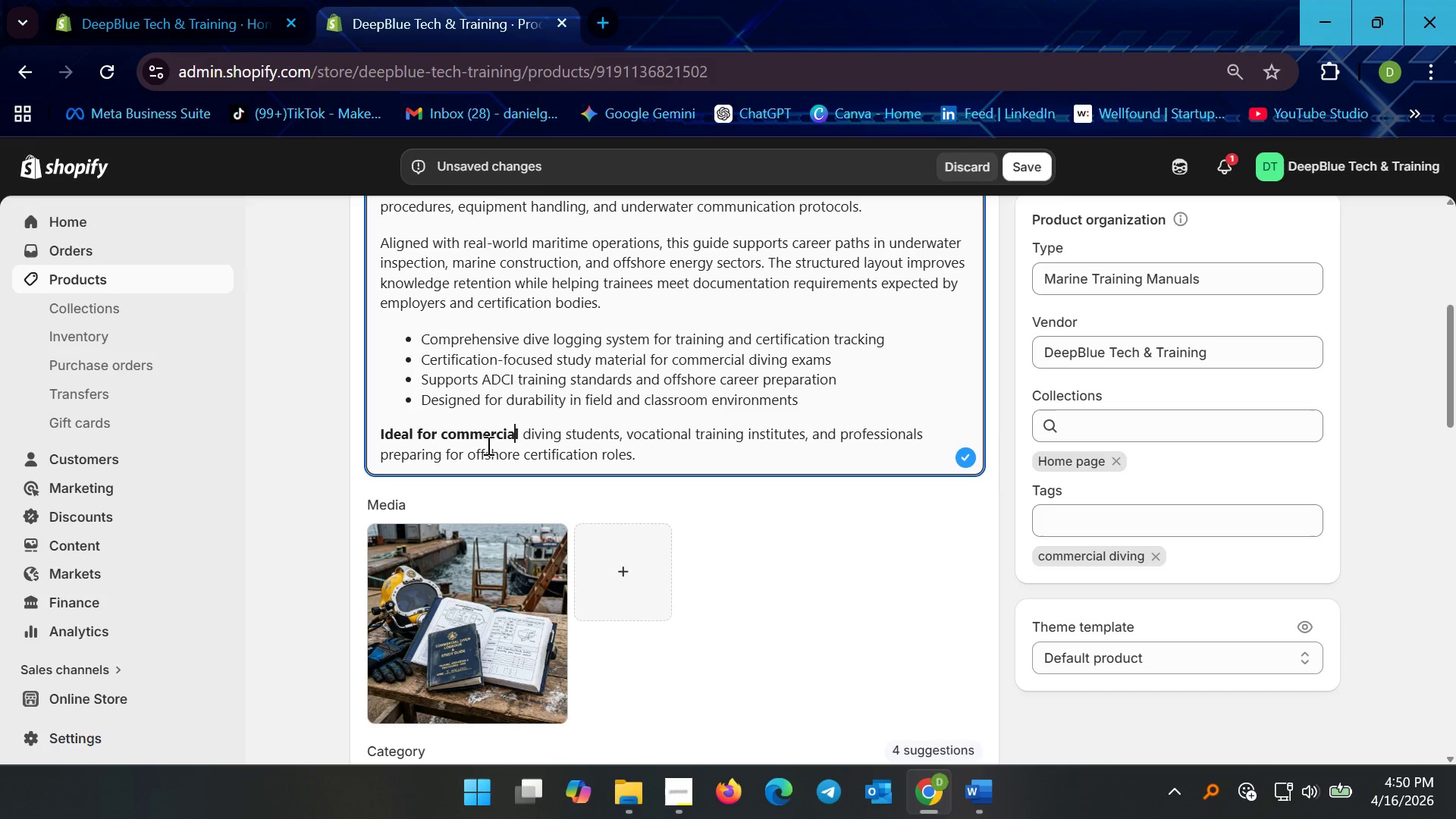 
key(ArrowLeft)
 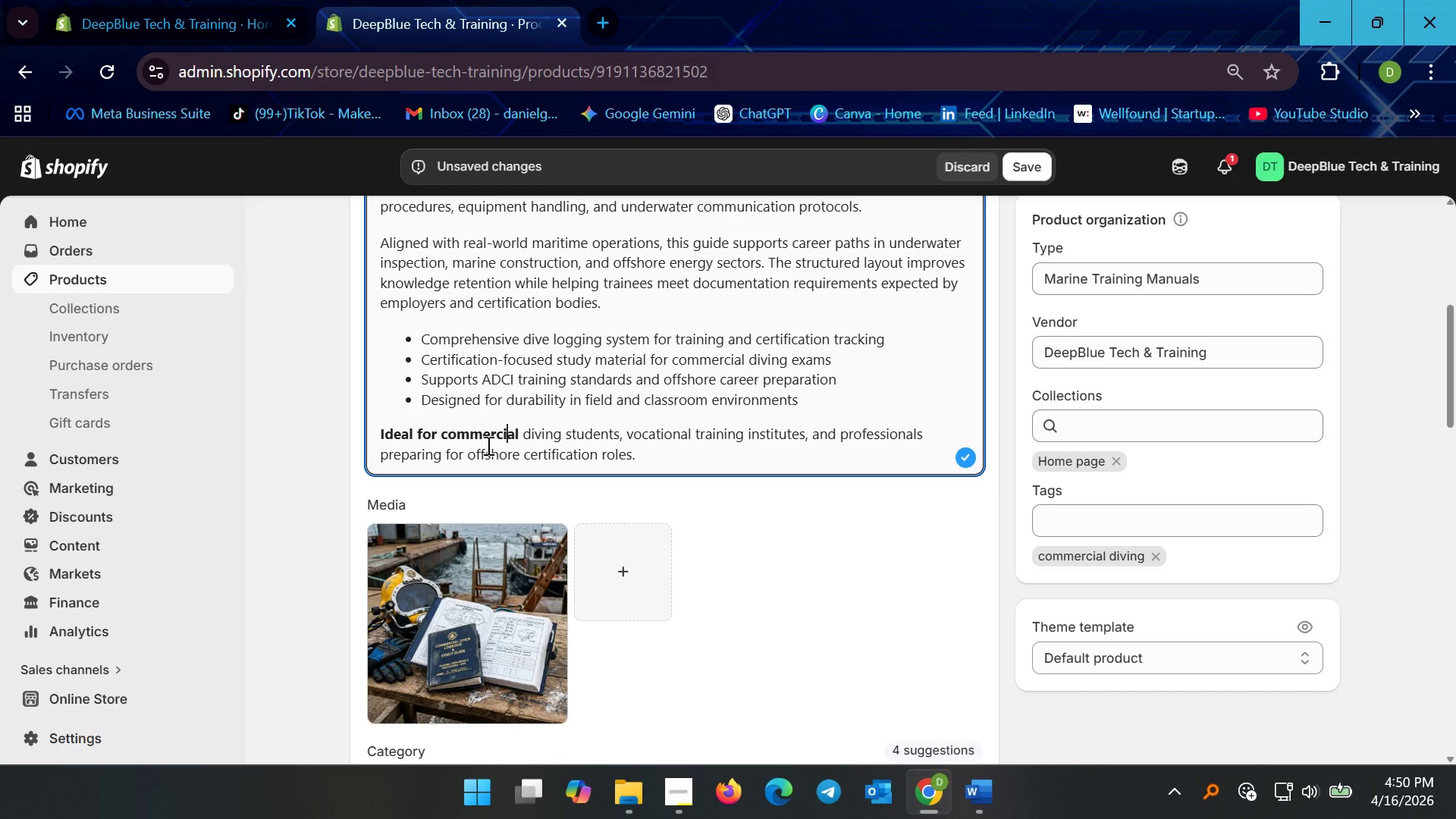 
key(ArrowLeft)
 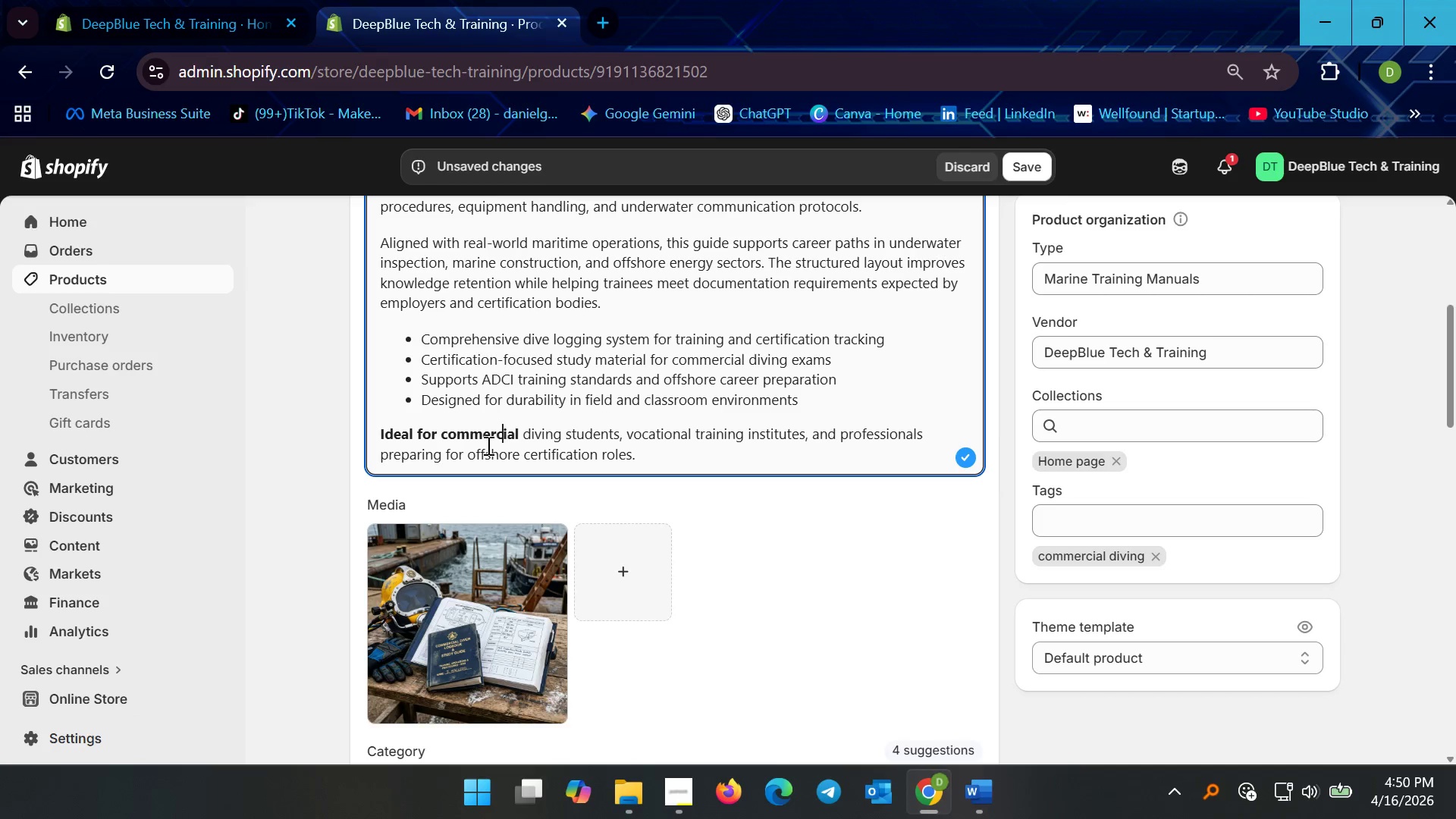 
key(ArrowLeft)
 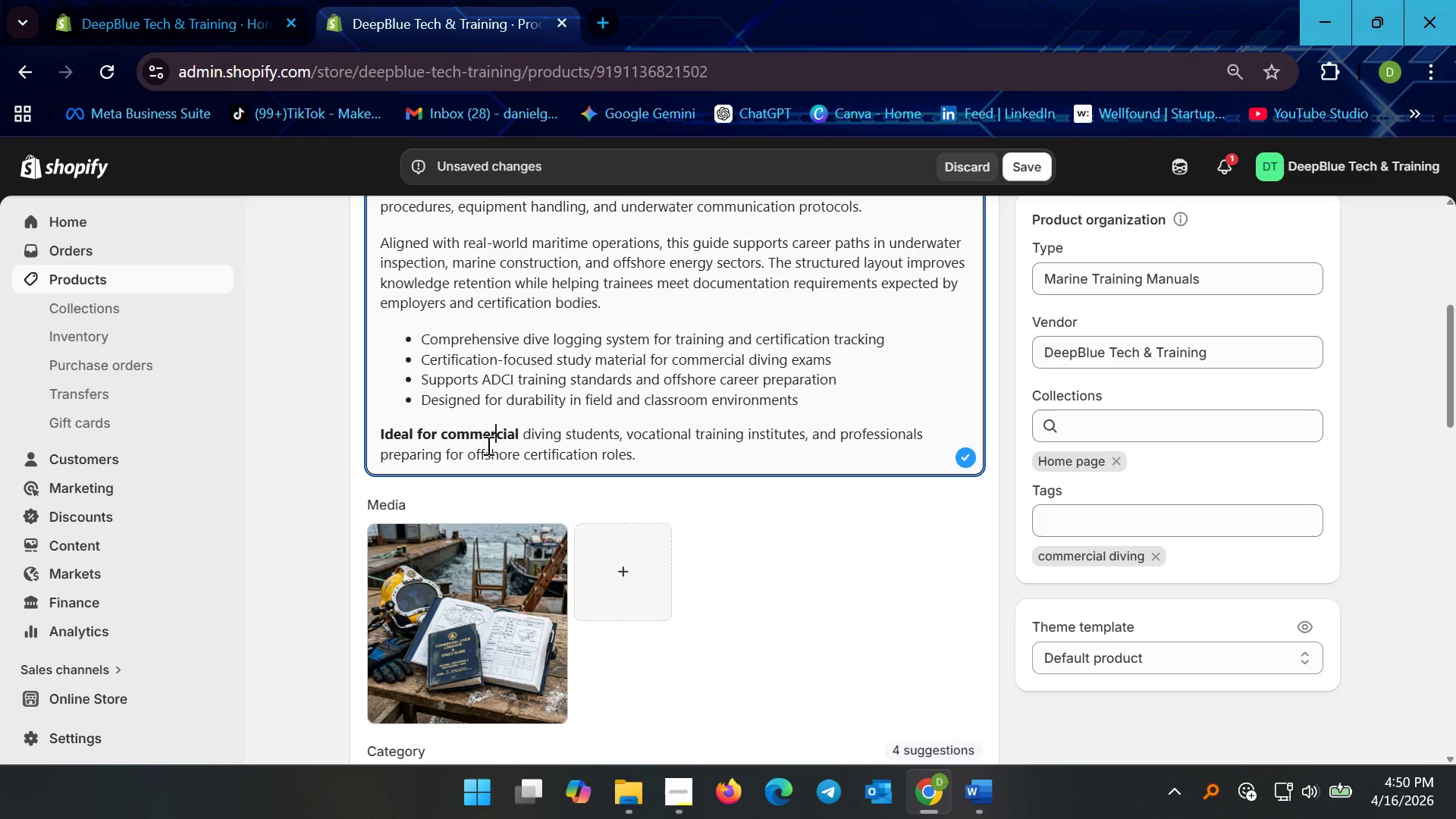 
key(ArrowLeft)
 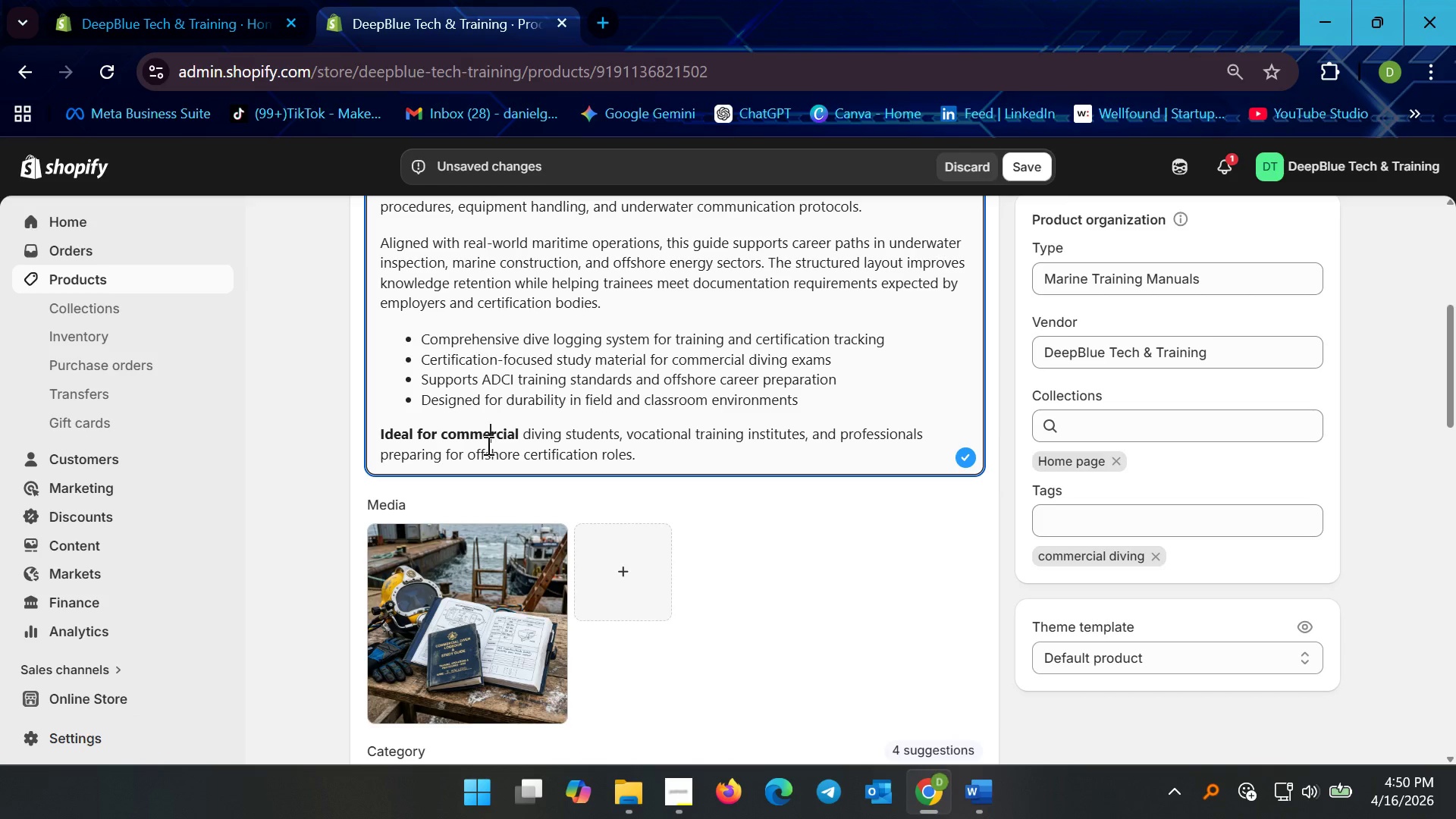 
key(ArrowLeft)
 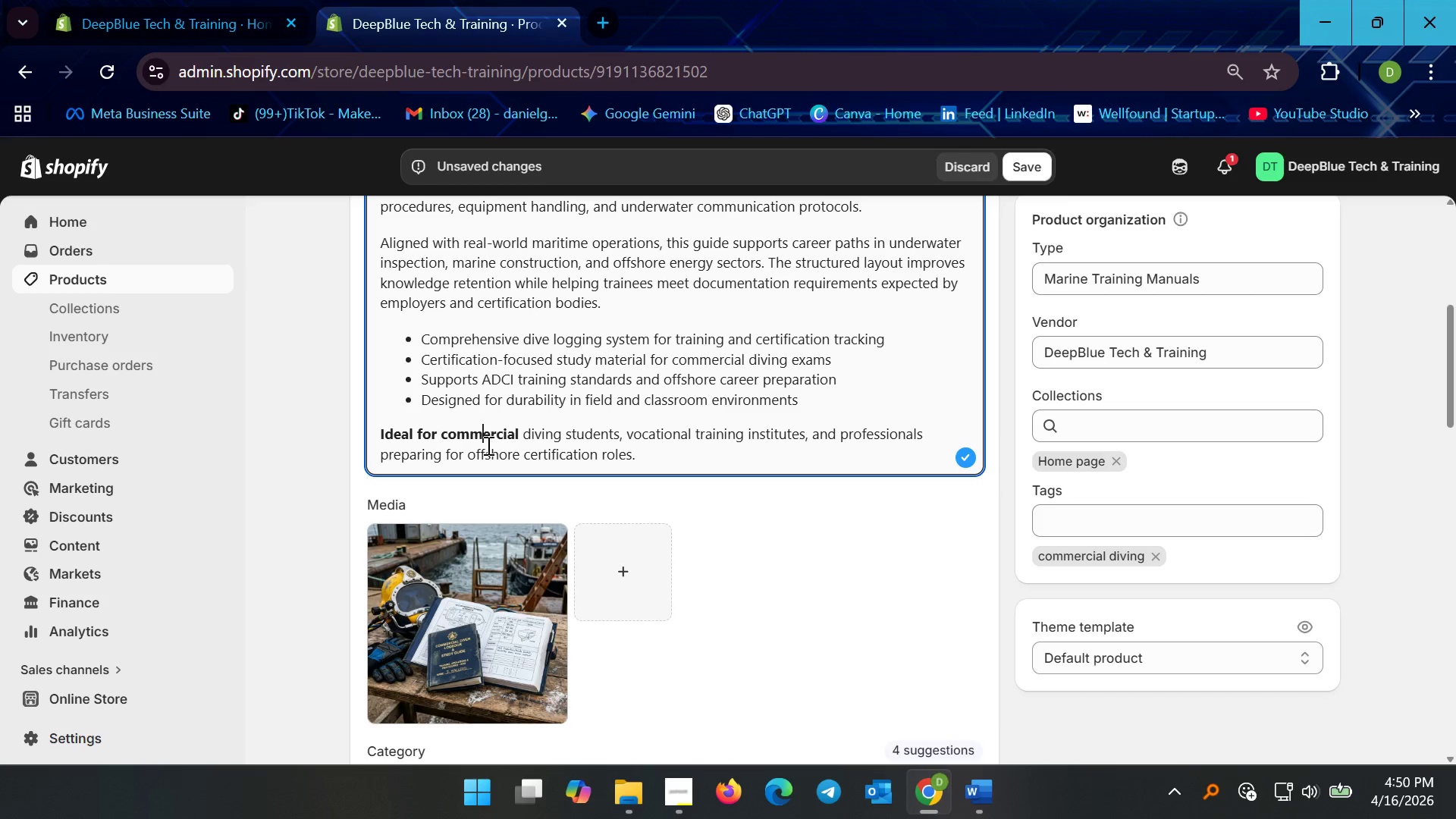 
key(ArrowLeft)
 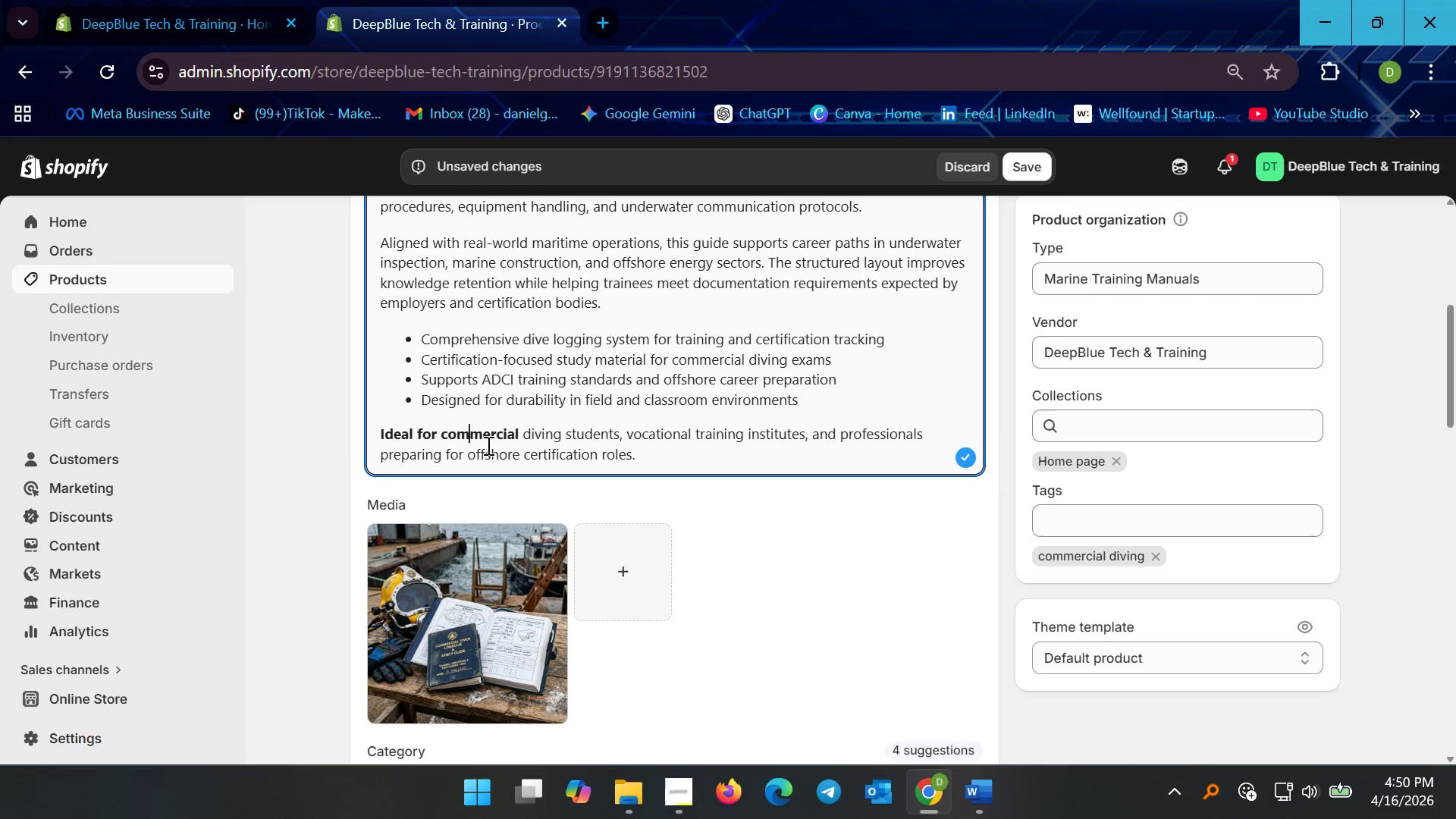 
key(ArrowLeft)
 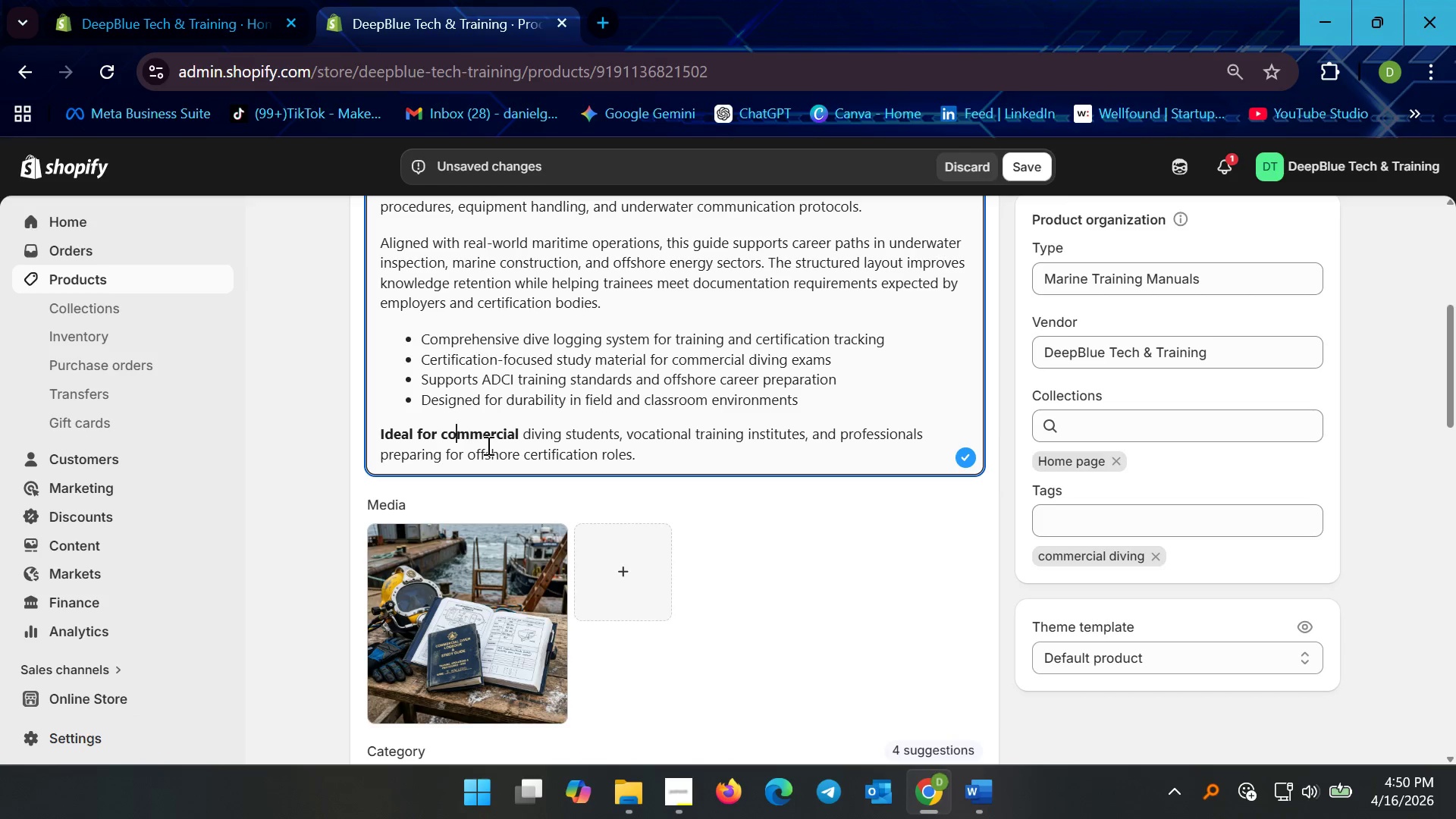 
key(ArrowLeft)
 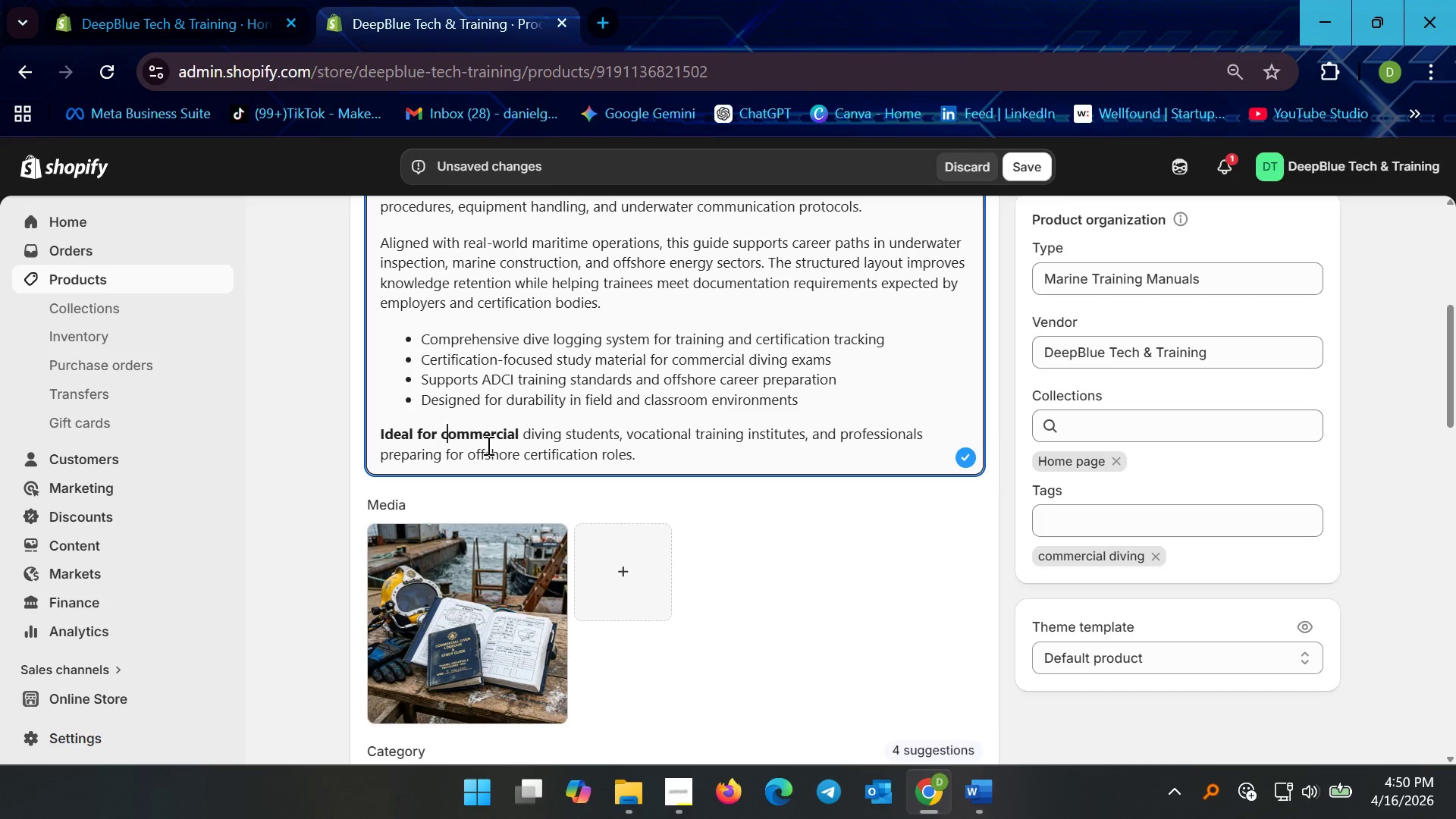 
key(ArrowLeft)
 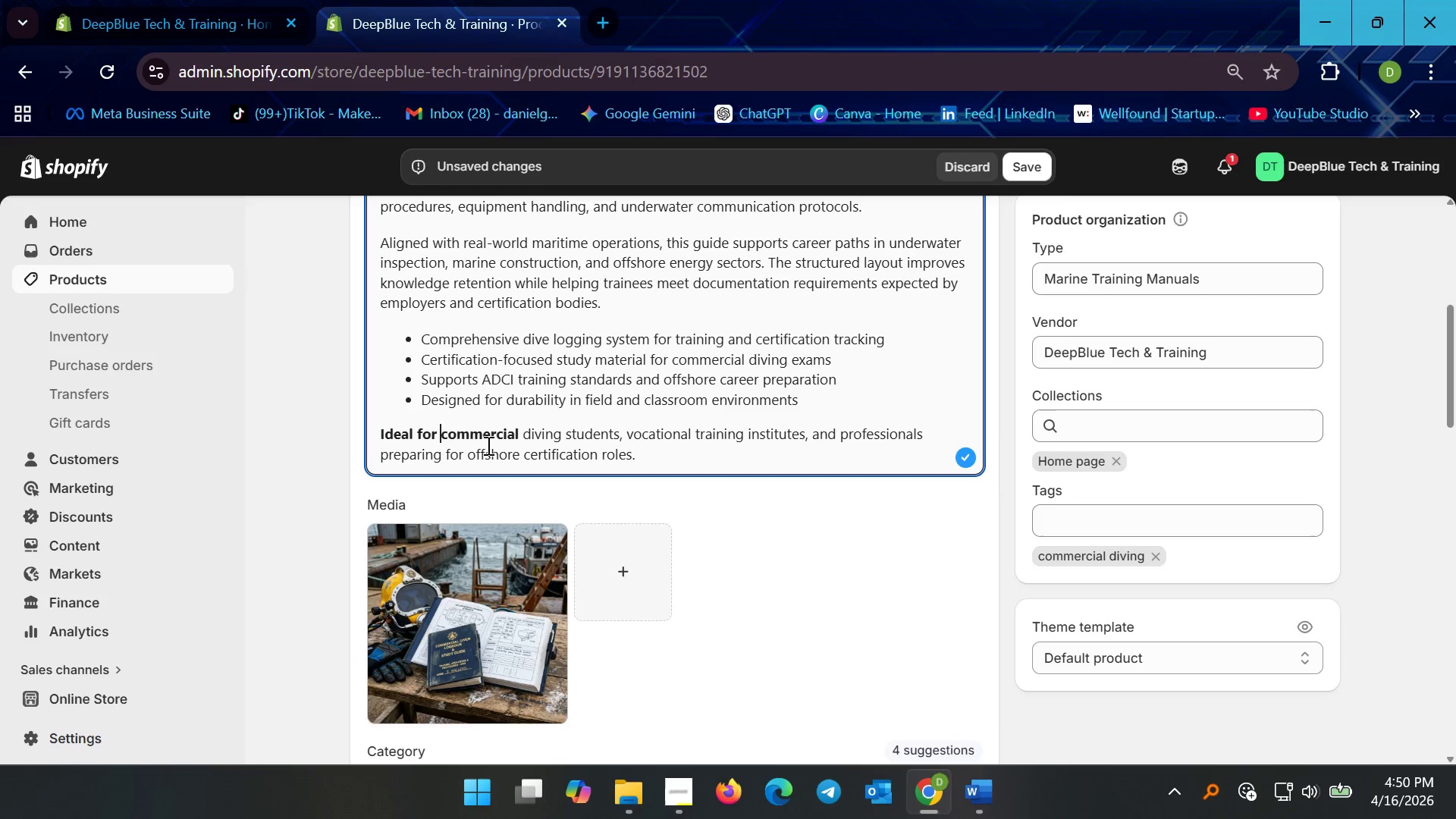 
key(ArrowLeft)
 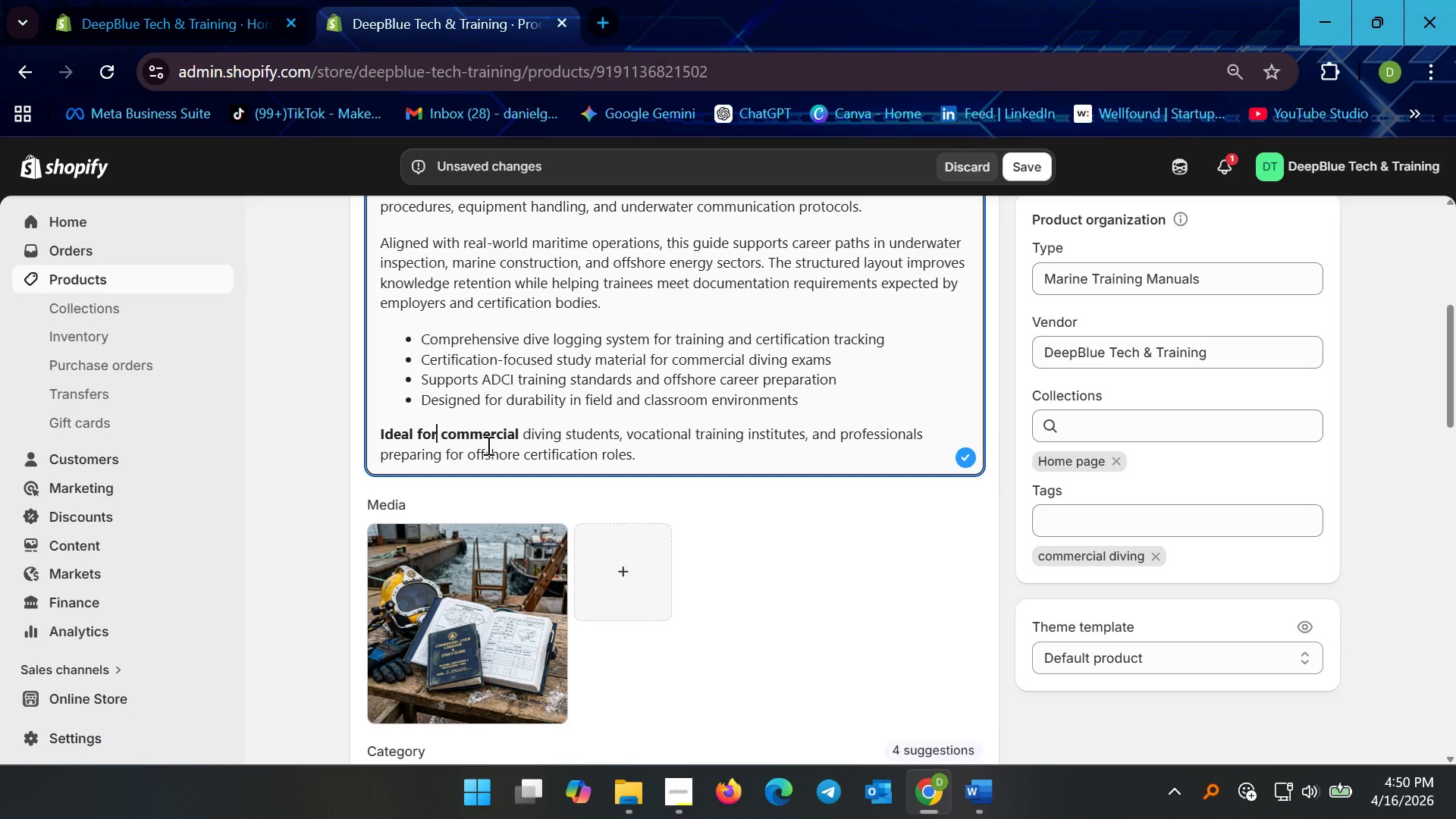 
key(ArrowLeft)
 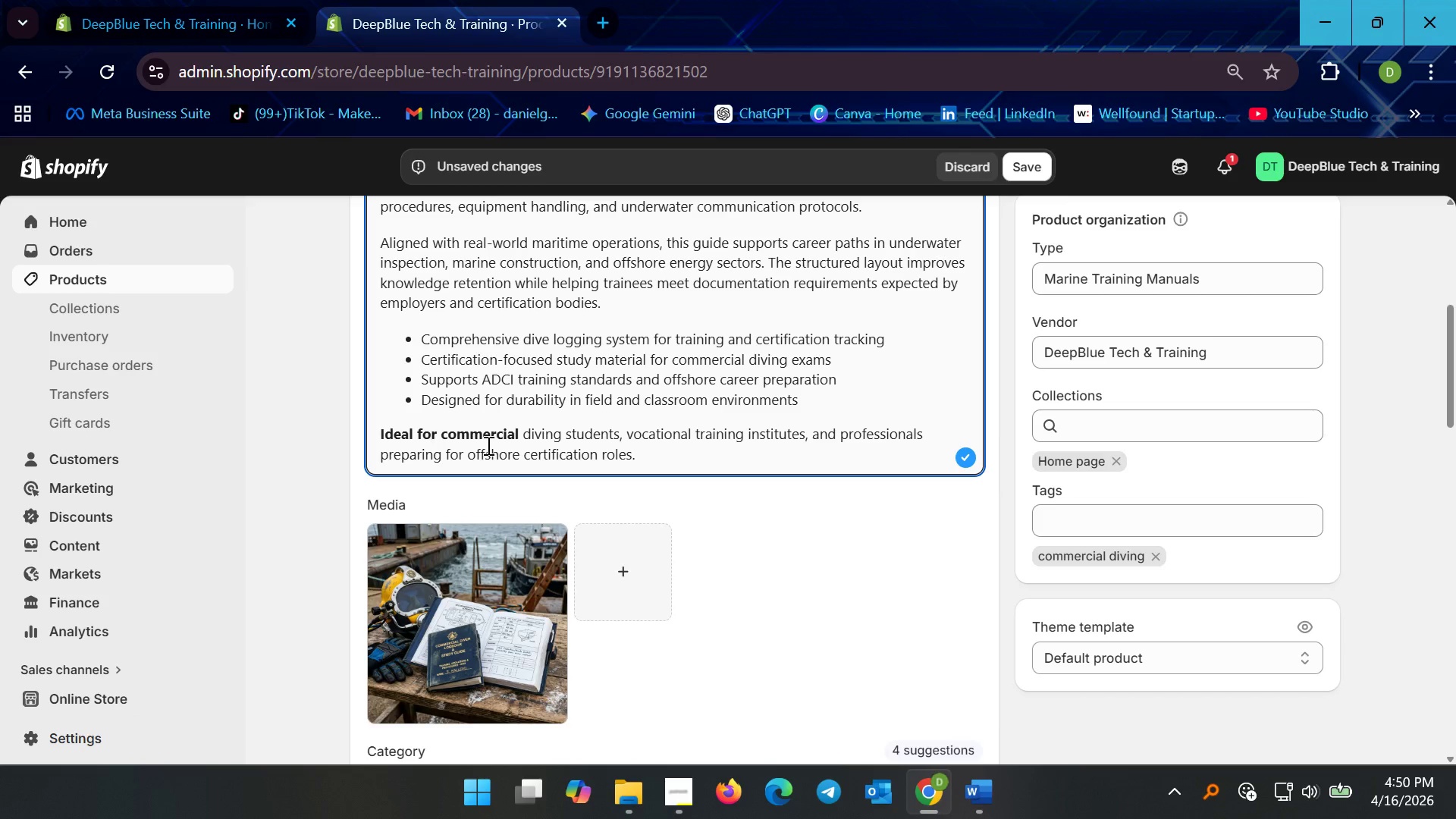 
key(ArrowRight)
 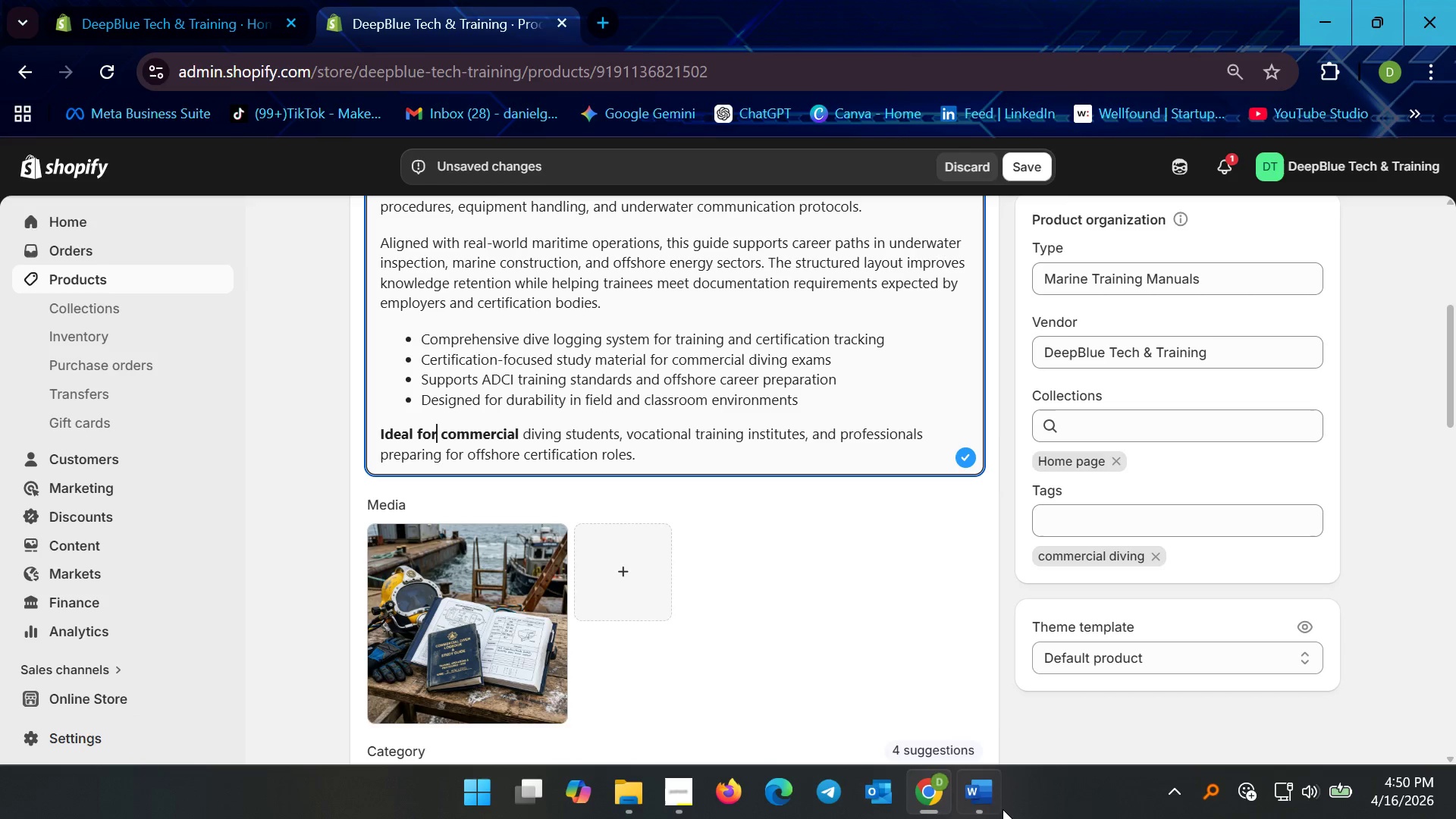 
left_click([992, 801])
 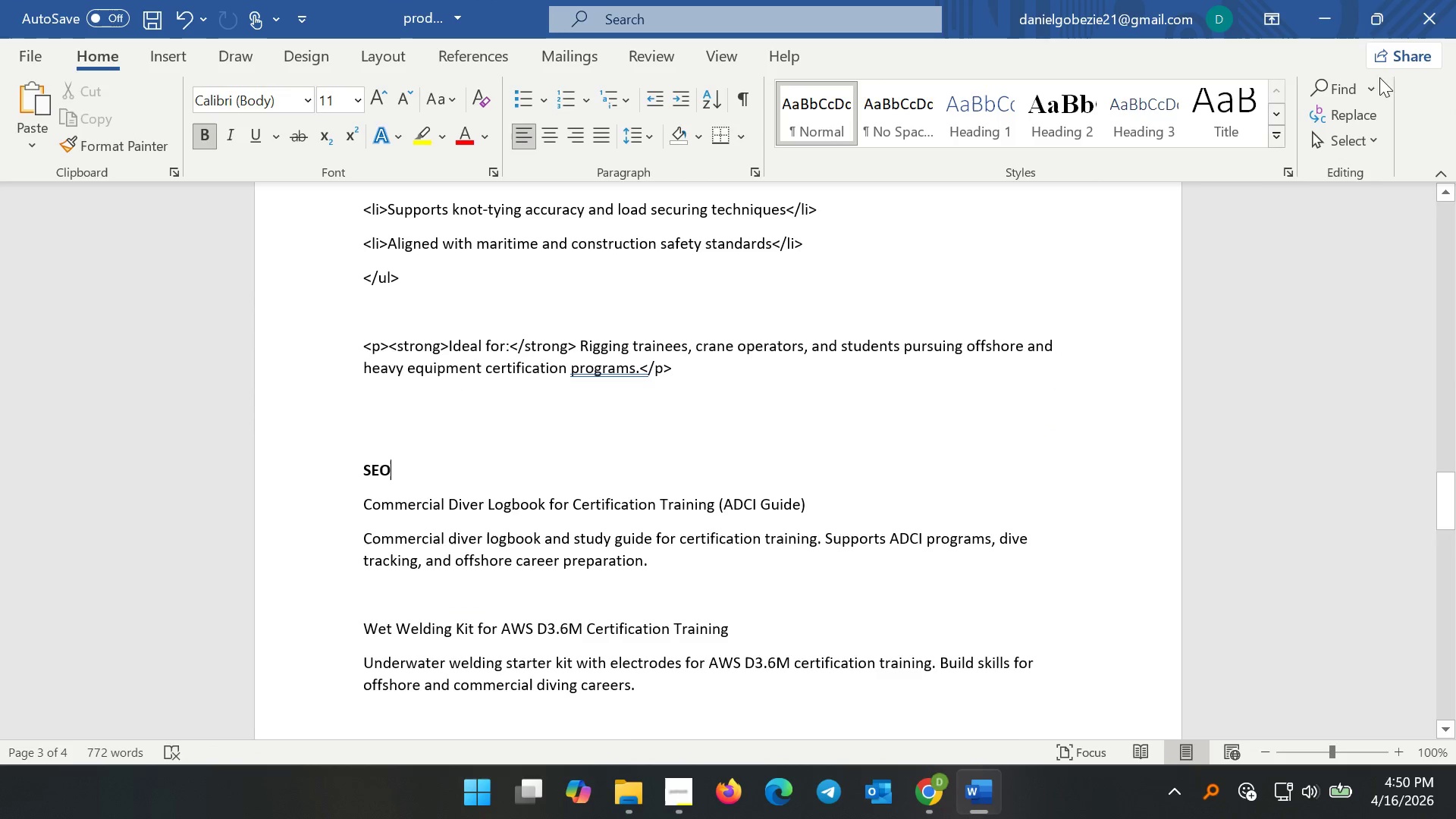 
left_click([1329, 2])
 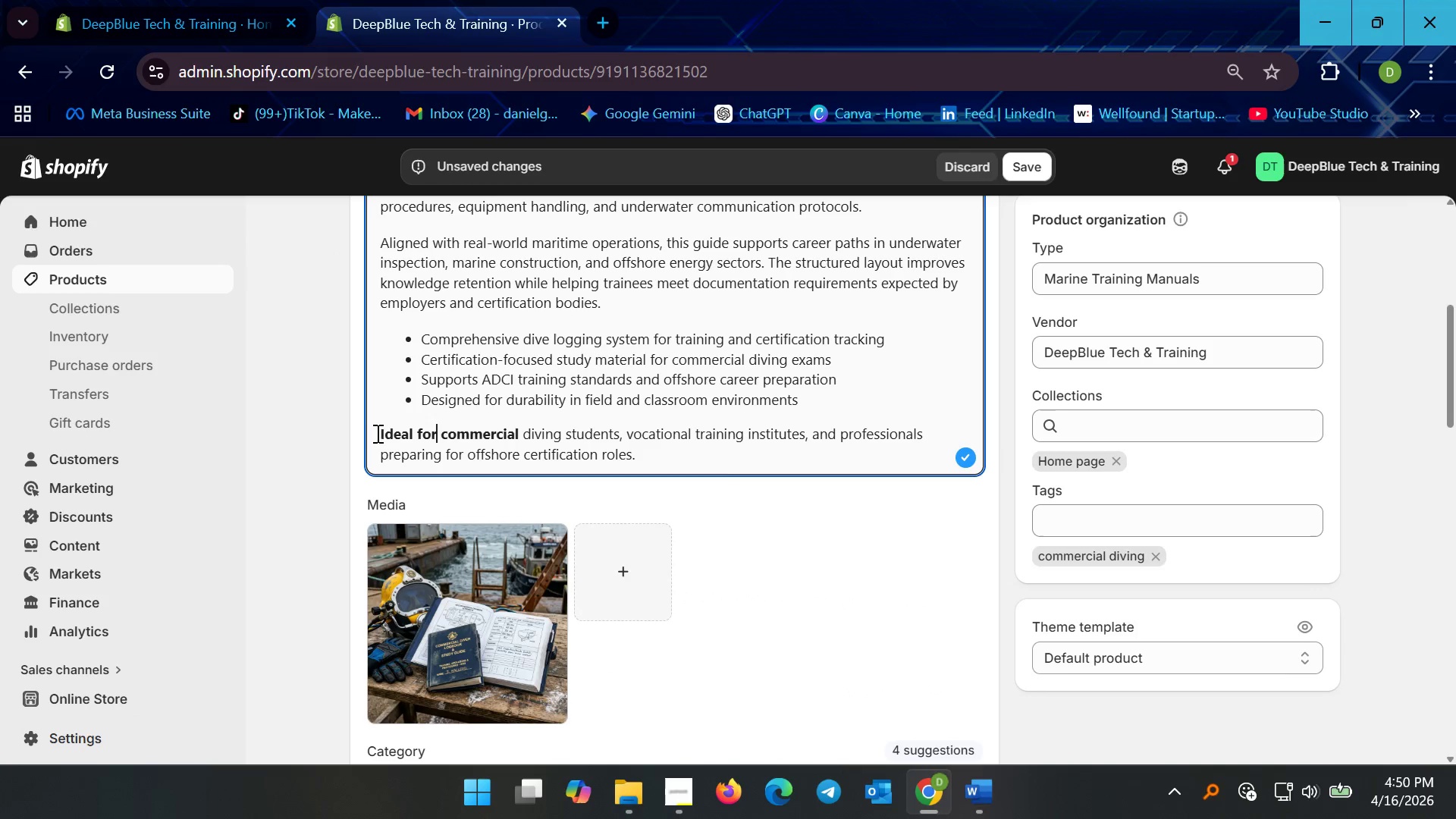 
scroll: coordinate [584, 366], scroll_direction: up, amount: 7.0
 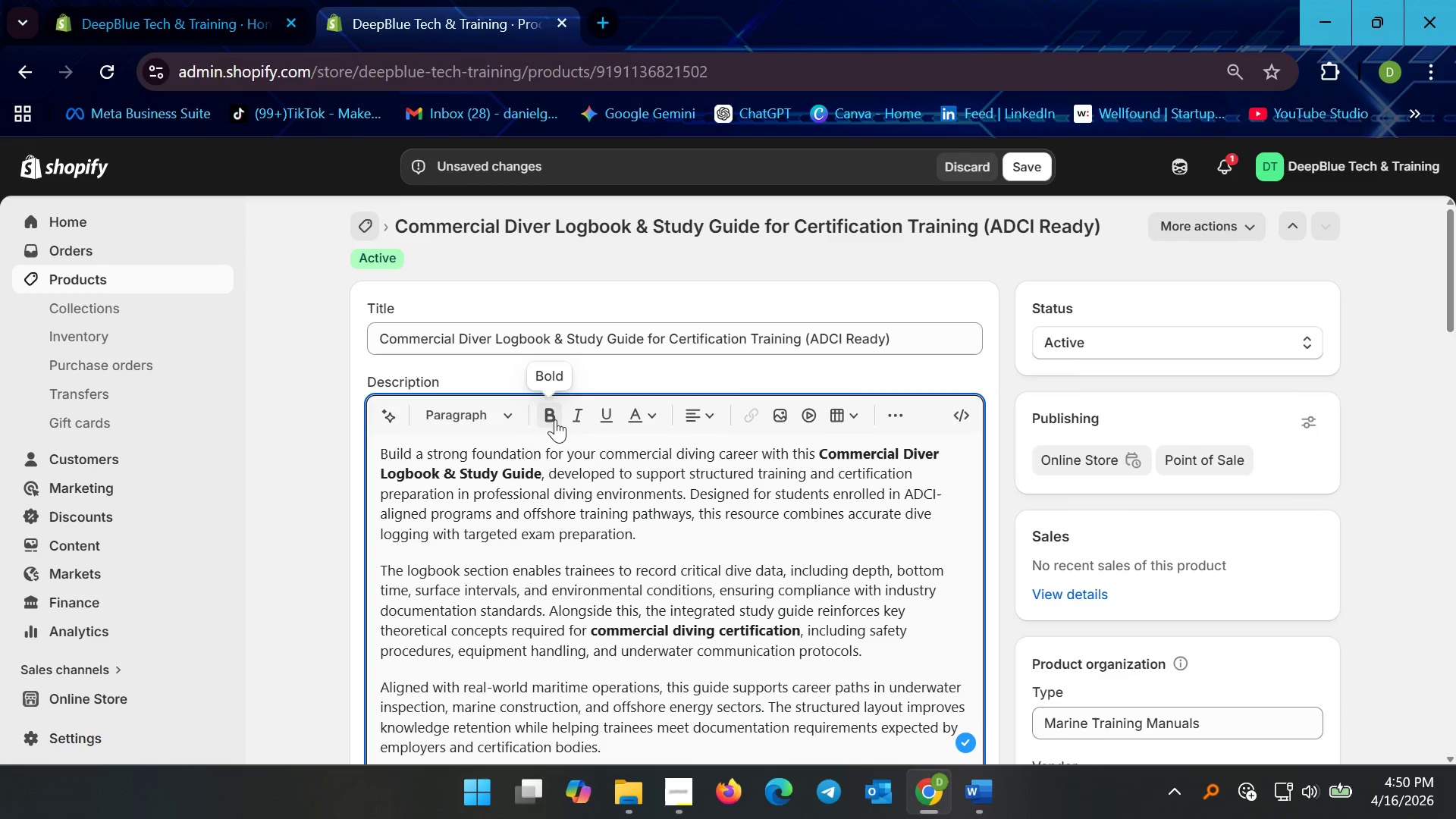 
mouse_move([535, 394])
 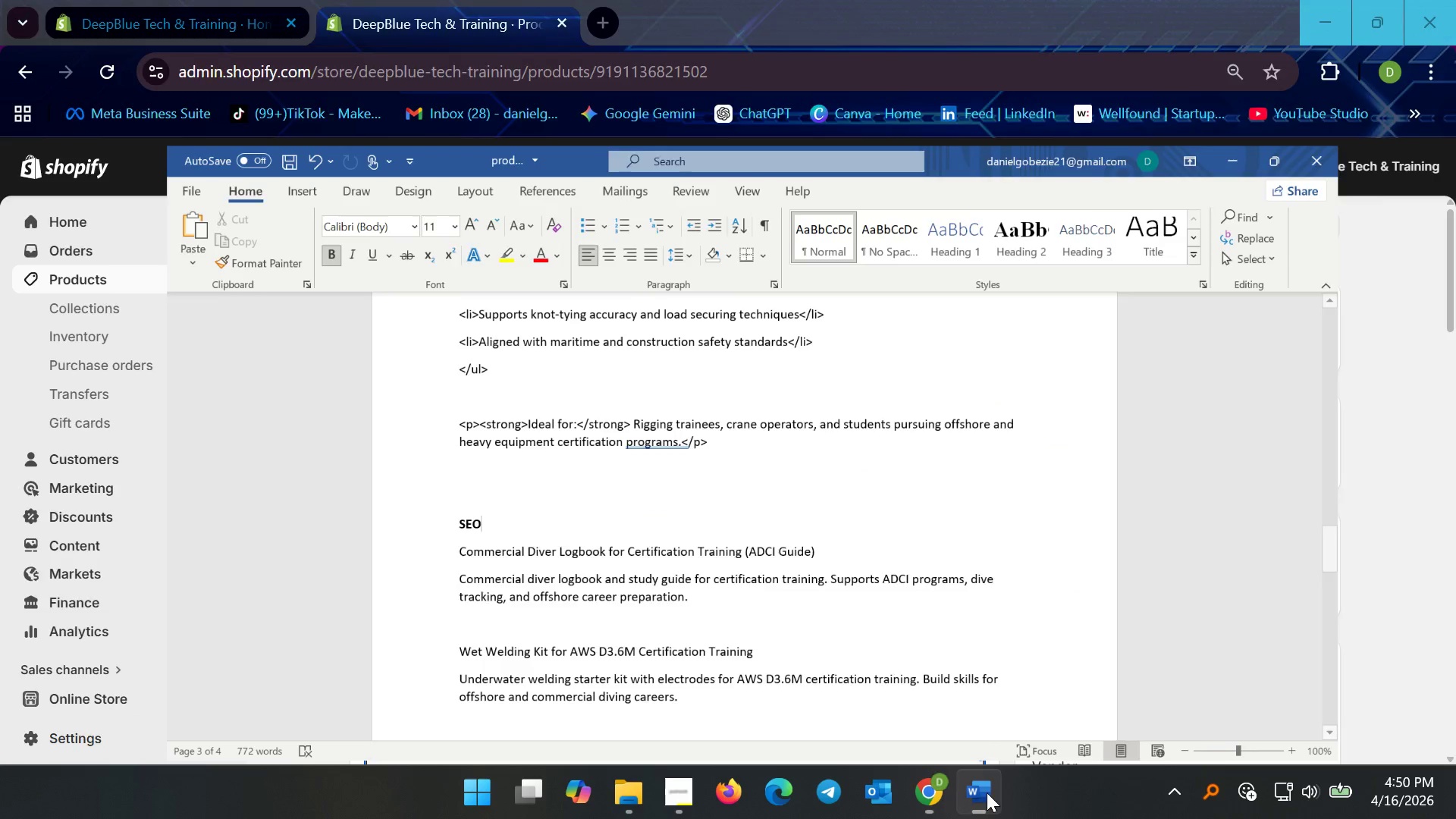 
left_click_drag(start_coordinate=[828, 338], to_coordinate=[828, 347])
 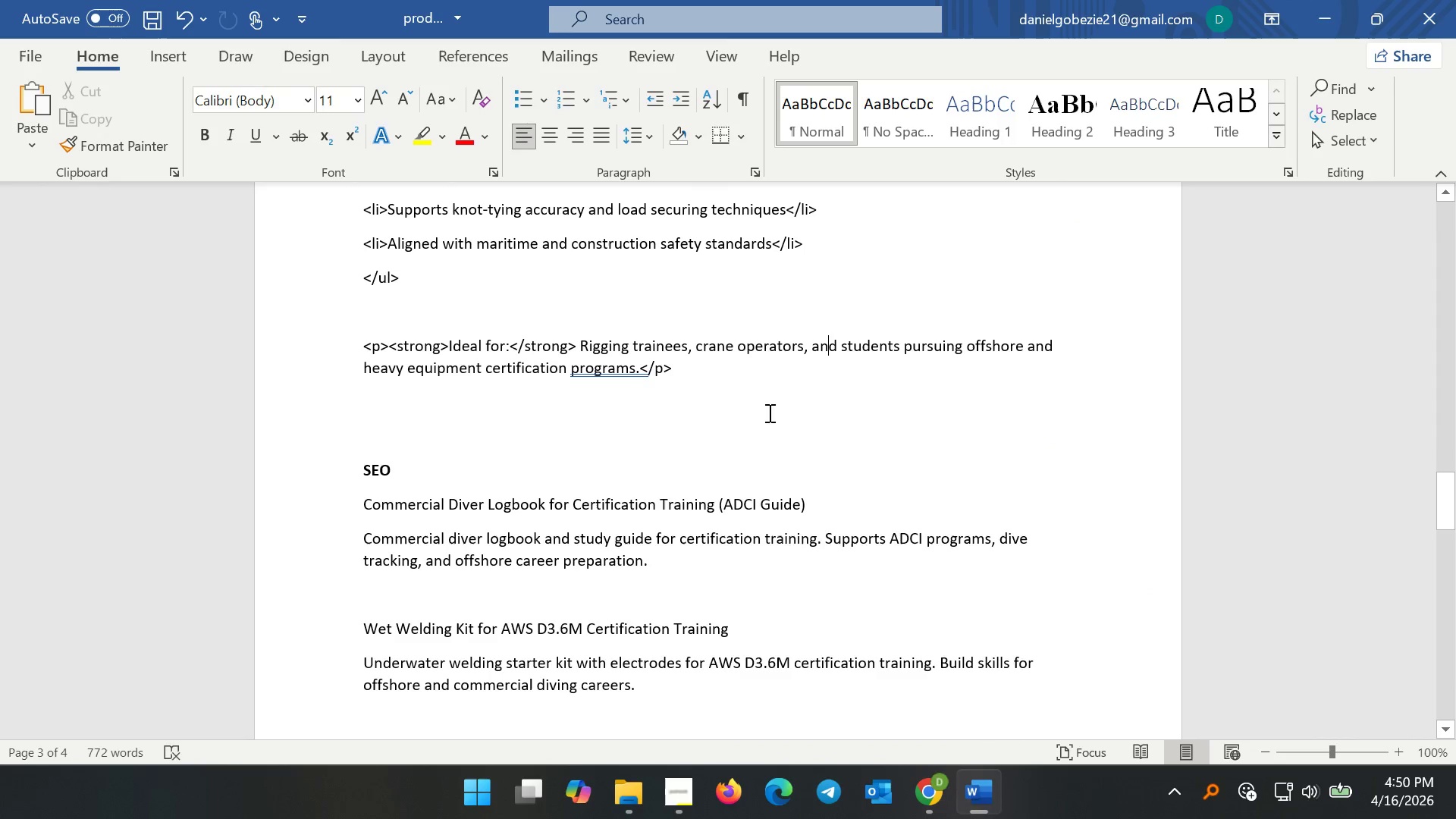 
scroll: coordinate [709, 469], scroll_direction: up, amount: 56.0
 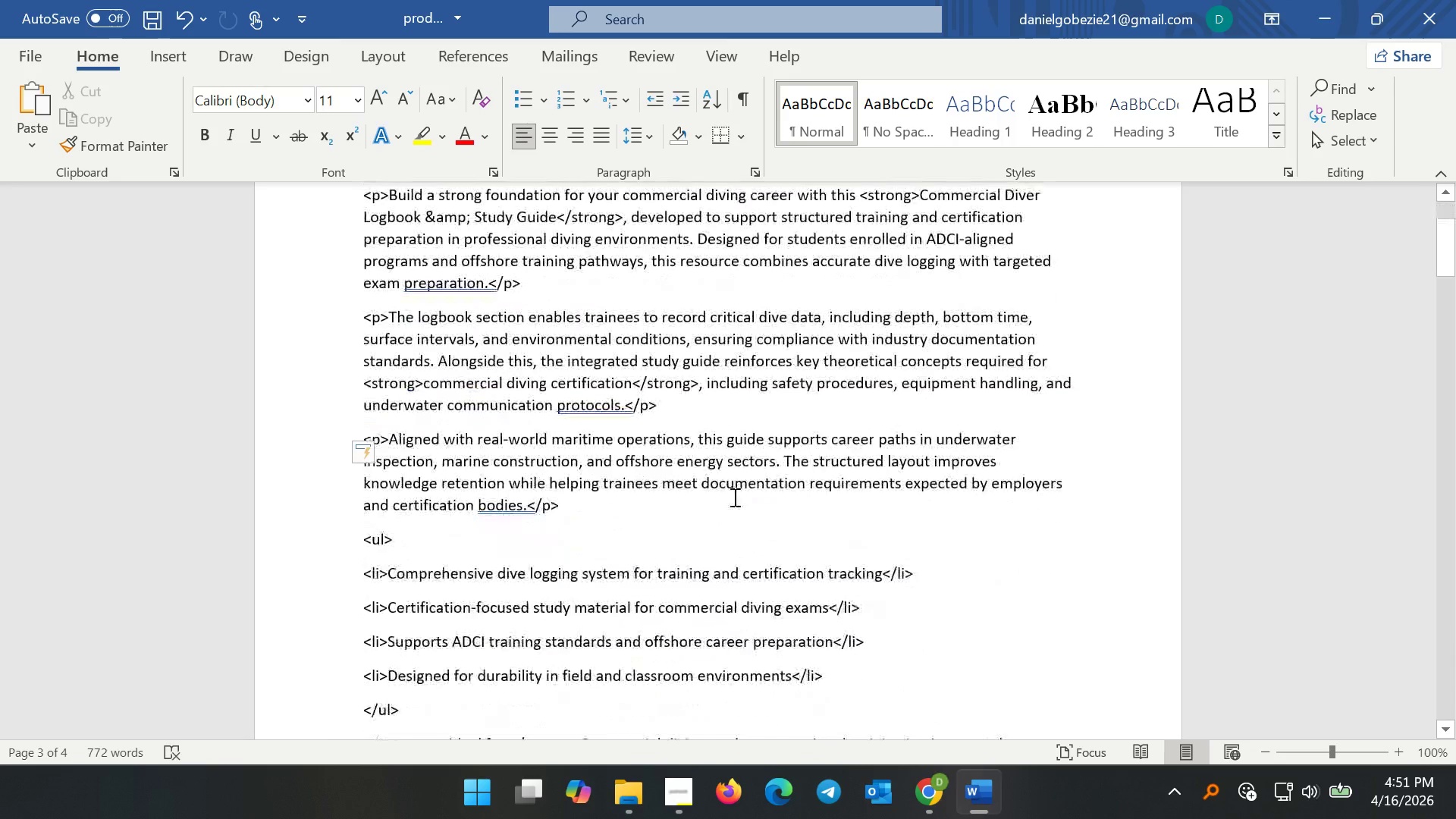 
scroll: coordinate [856, 677], scroll_direction: down, amount: 2.0
 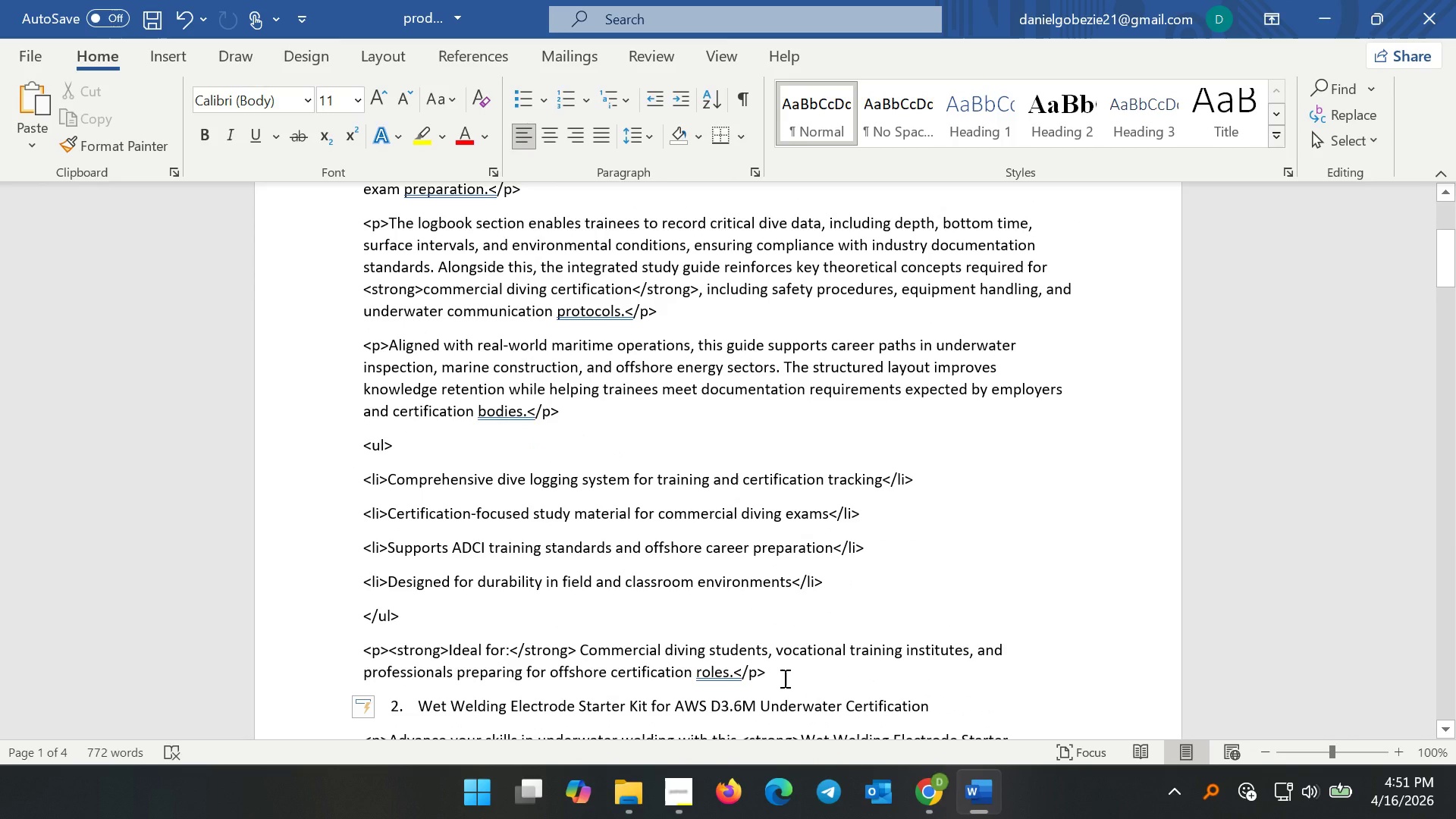 
left_click_drag(start_coordinate=[783, 678], to_coordinate=[367, 642])
 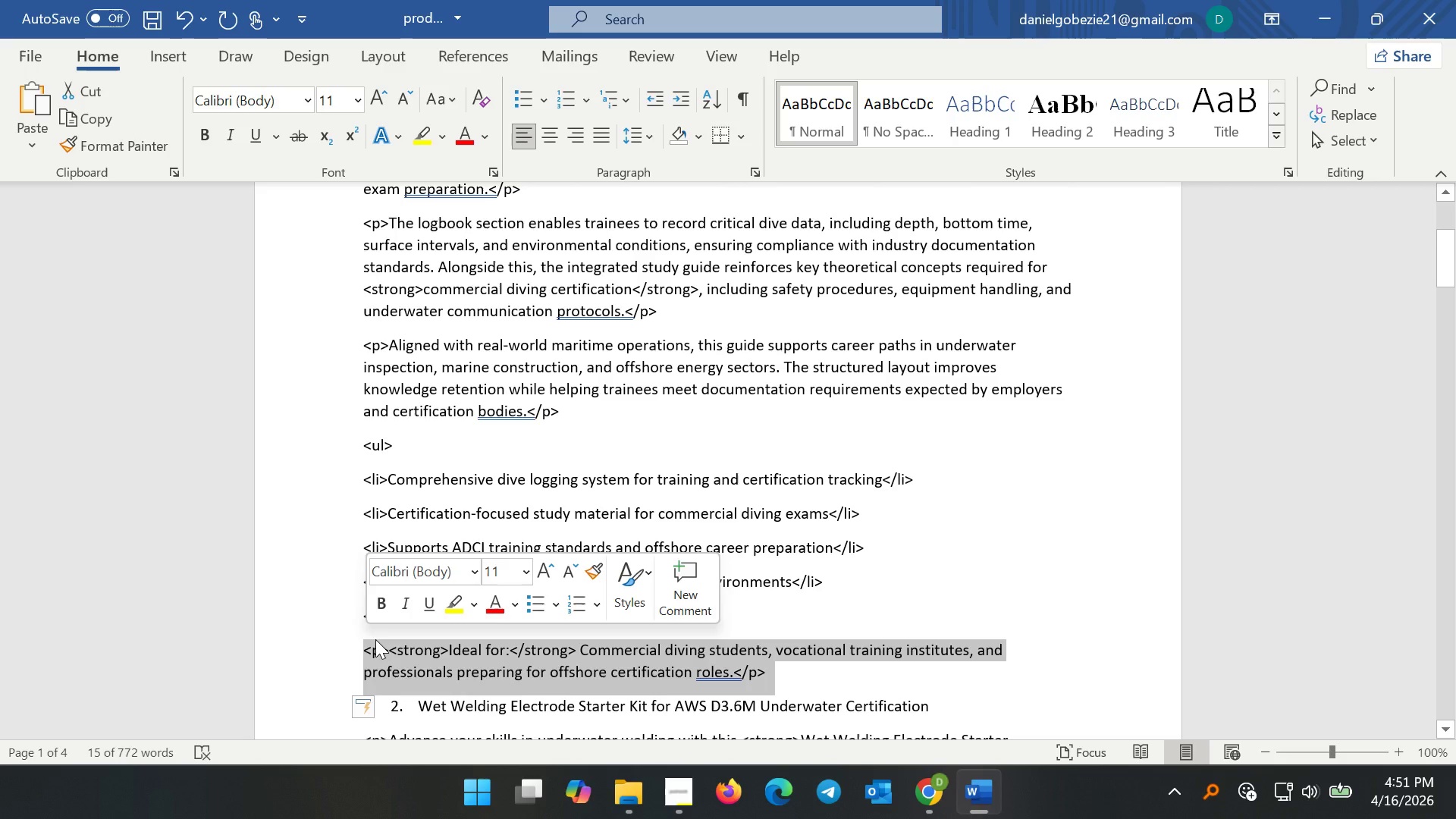 
key(Control+C)
 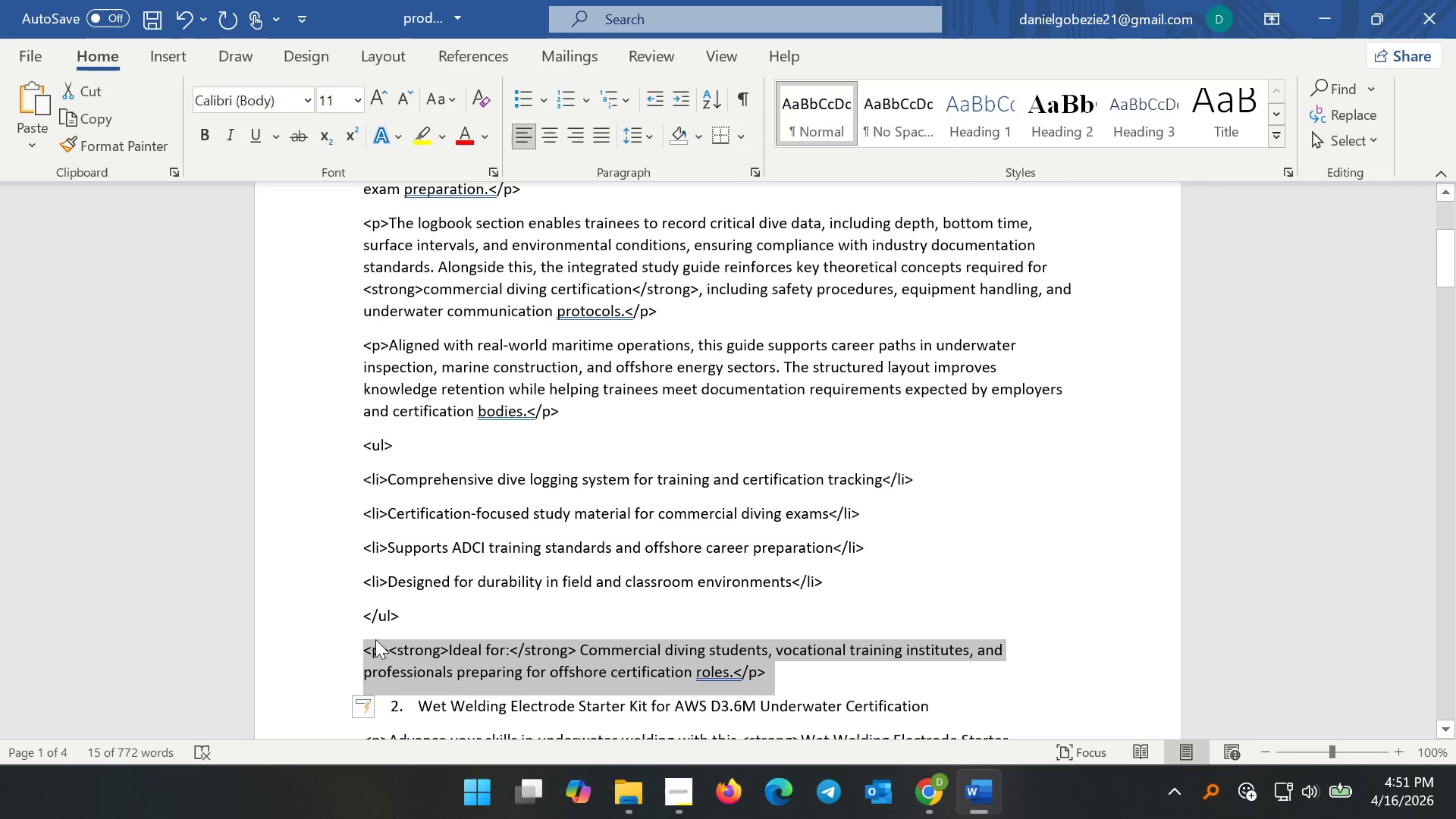 
key(Control+C)
 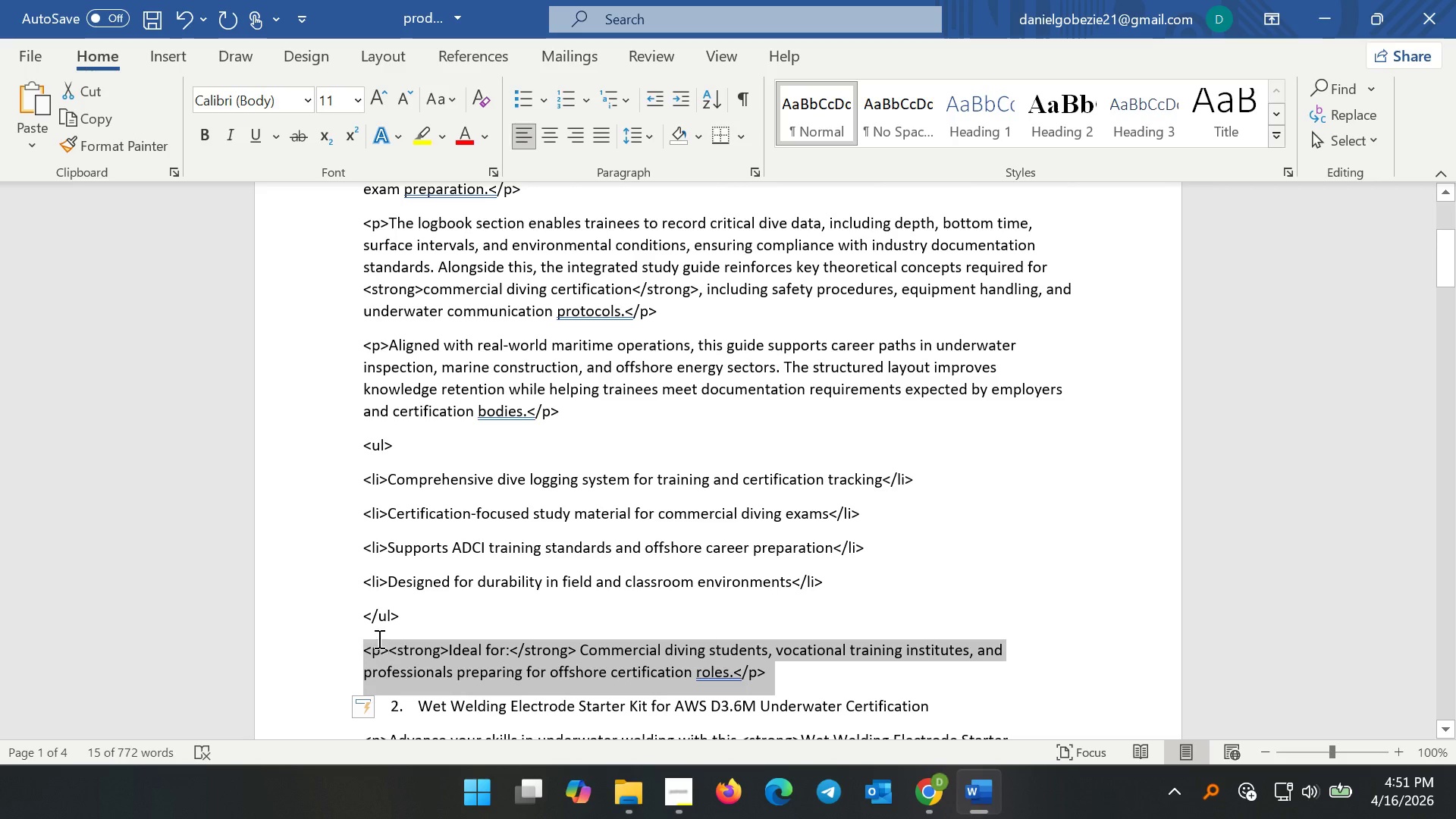 
left_click([613, 572])
 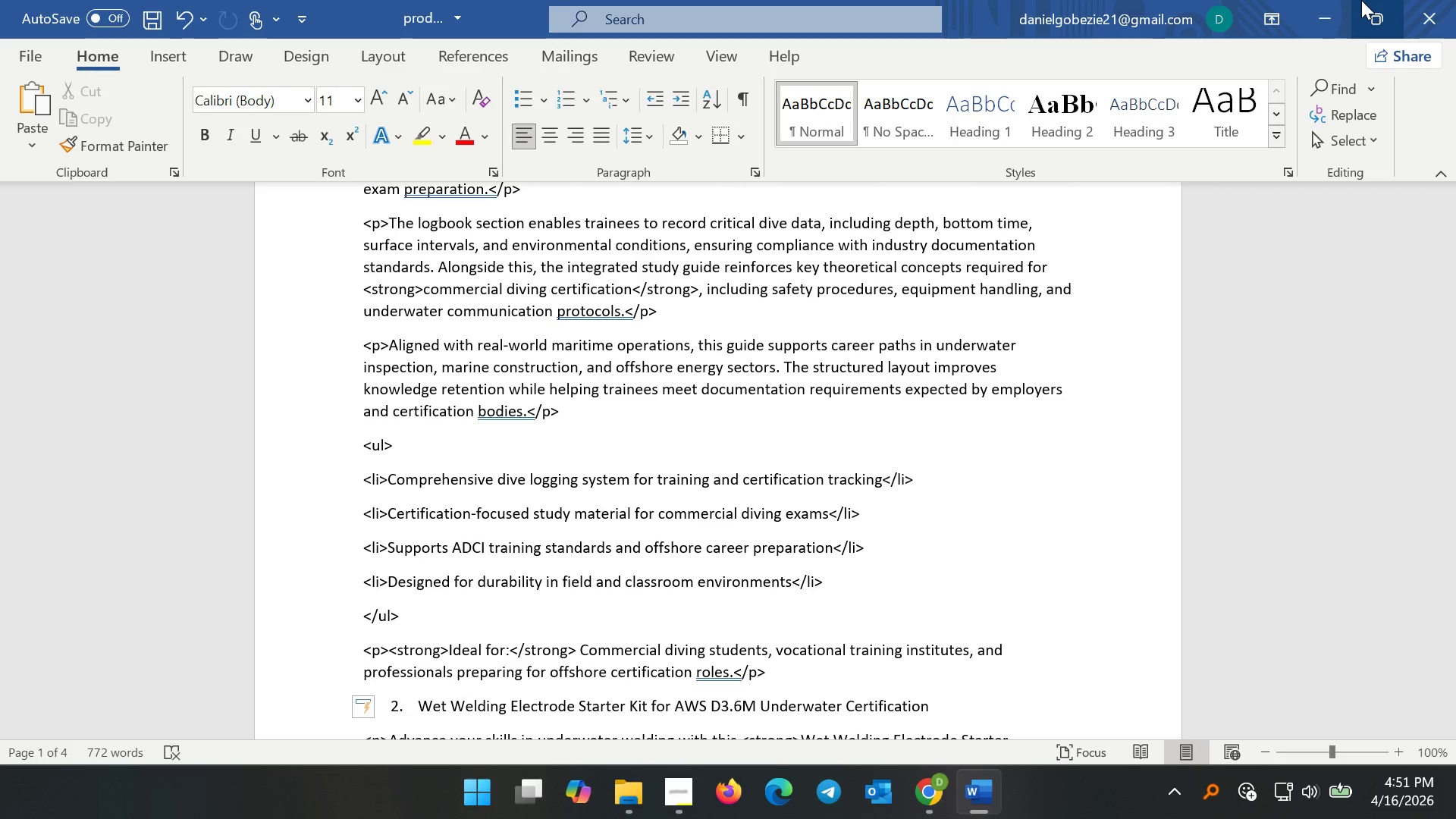 
left_click([1332, 7])
 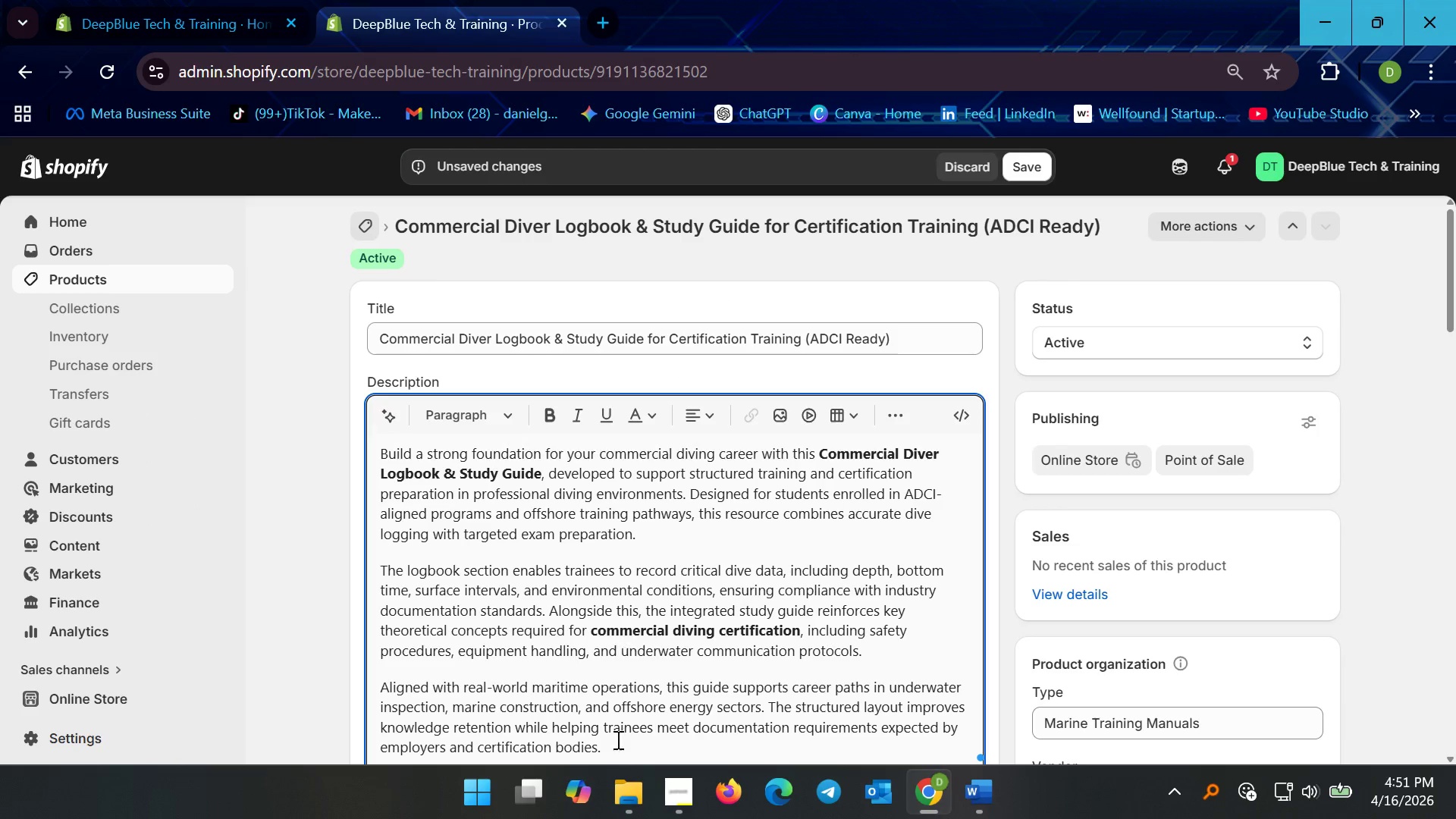 
scroll: coordinate [617, 593], scroll_direction: down, amount: 3.0
 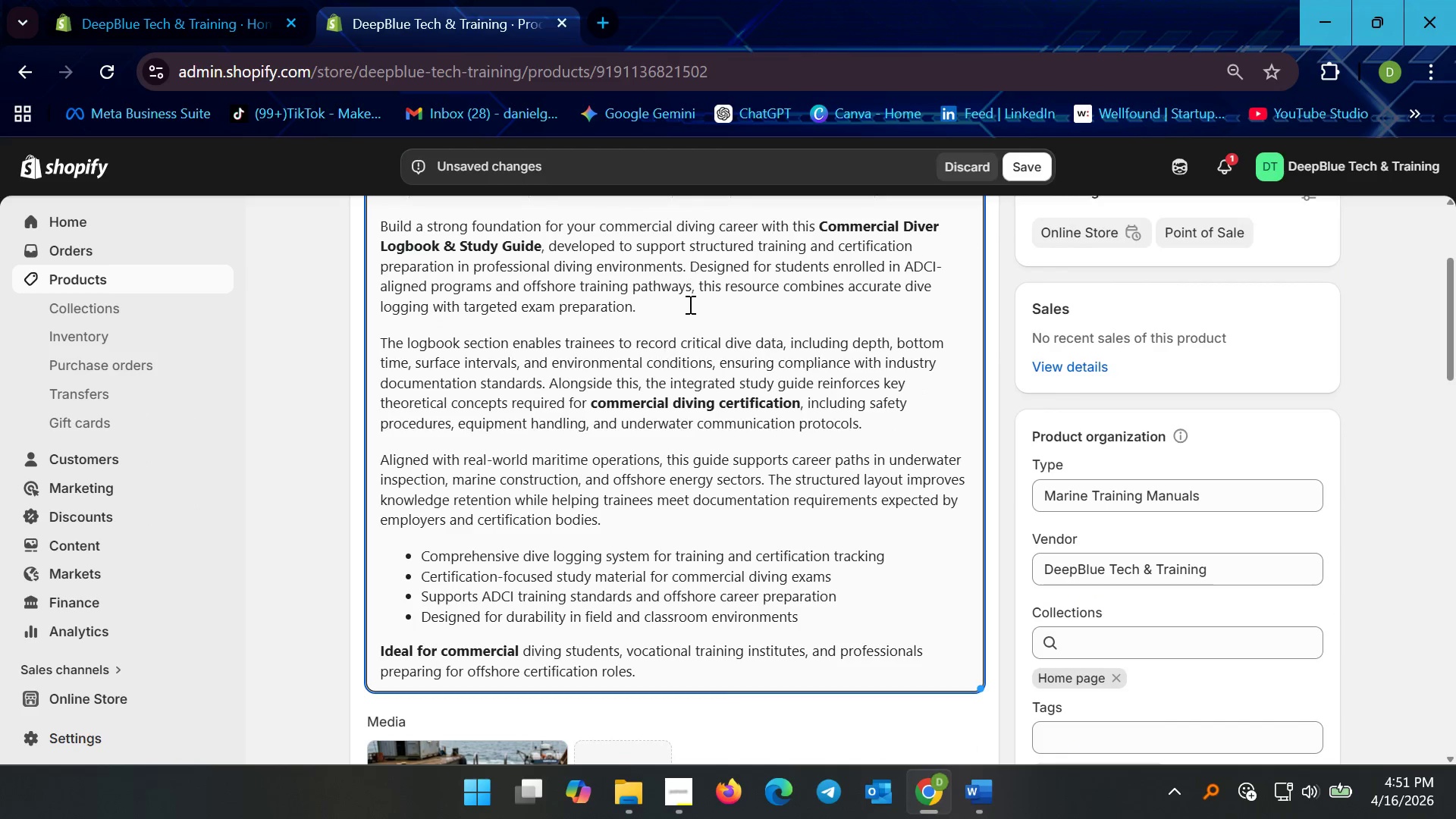 
scroll: coordinate [673, 428], scroll_direction: up, amount: 3.0
 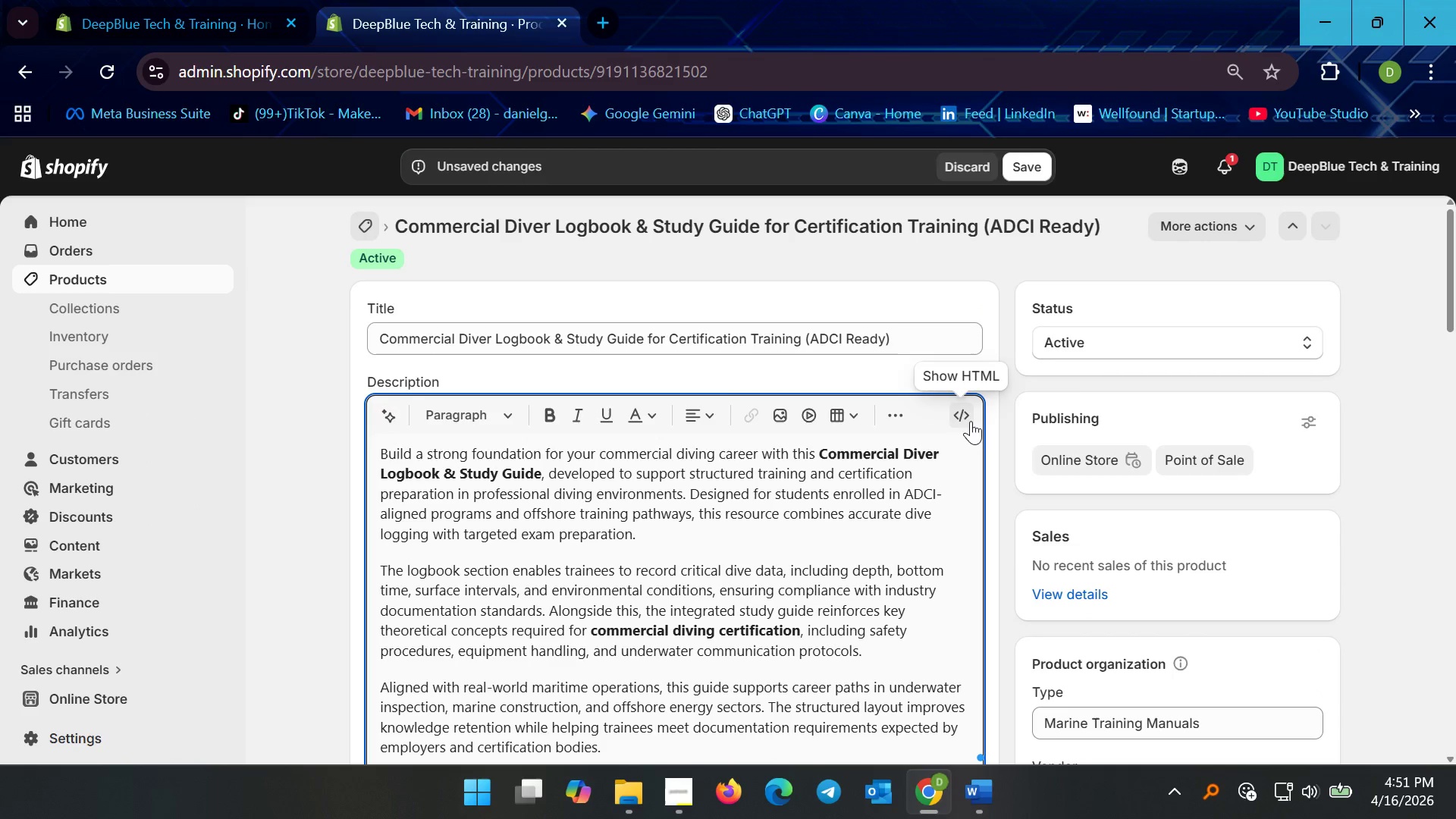 
double_click([617, 524])
 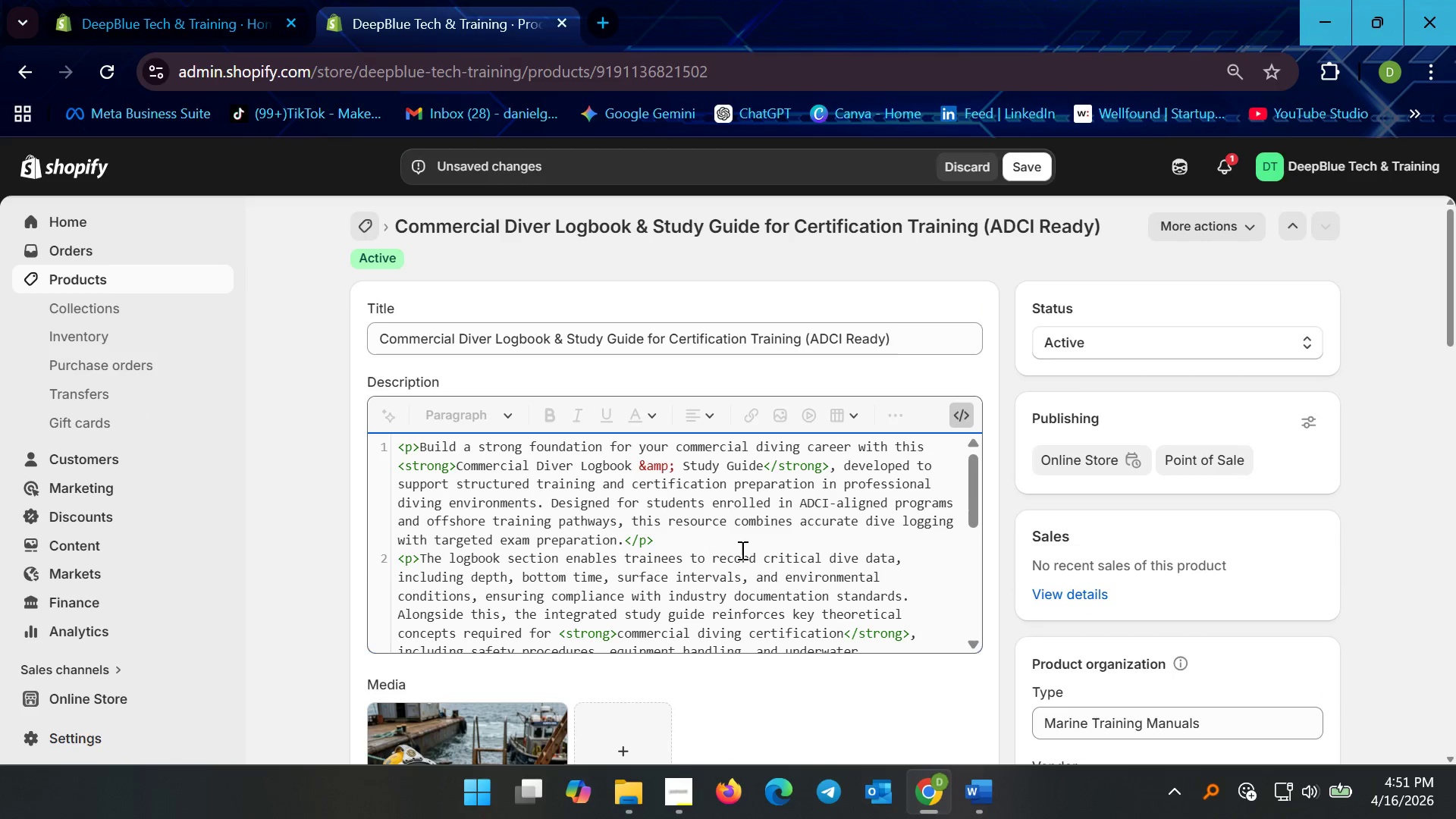 
scroll: coordinate [709, 587], scroll_direction: down, amount: 11.0
 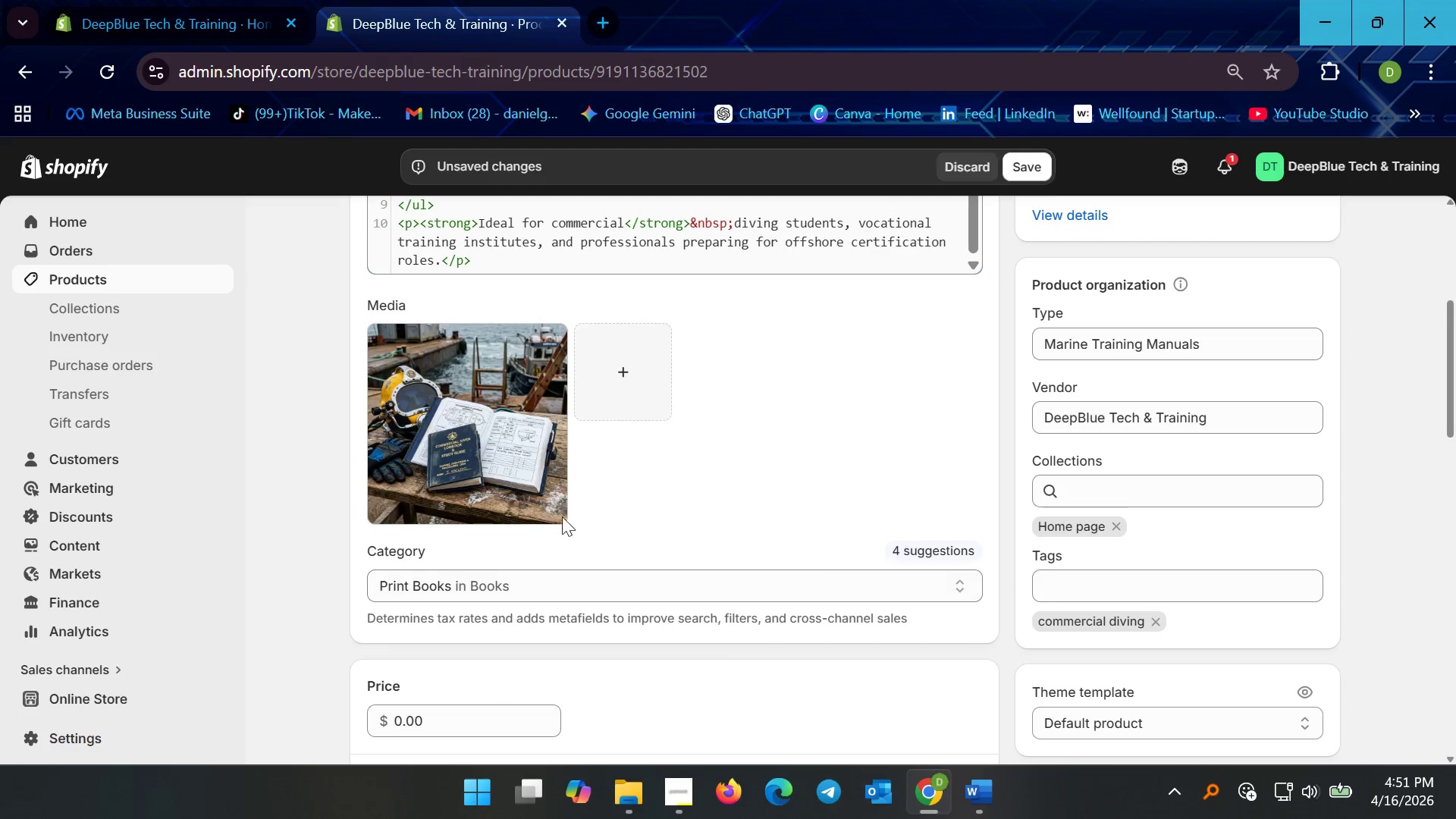 
scroll: coordinate [551, 441], scroll_direction: up, amount: 3.0
 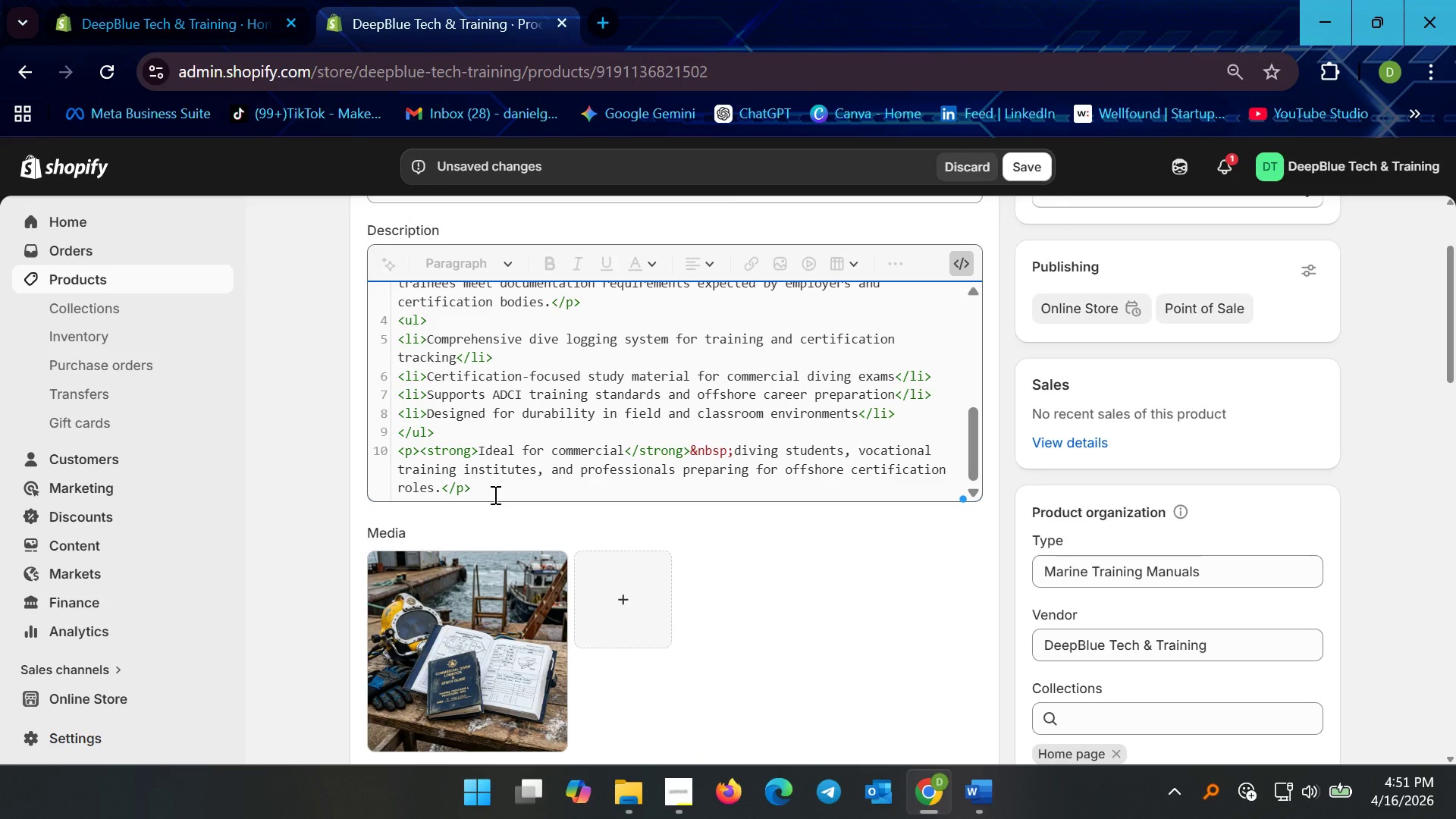 
left_click_drag(start_coordinate=[492, 490], to_coordinate=[389, 447])
 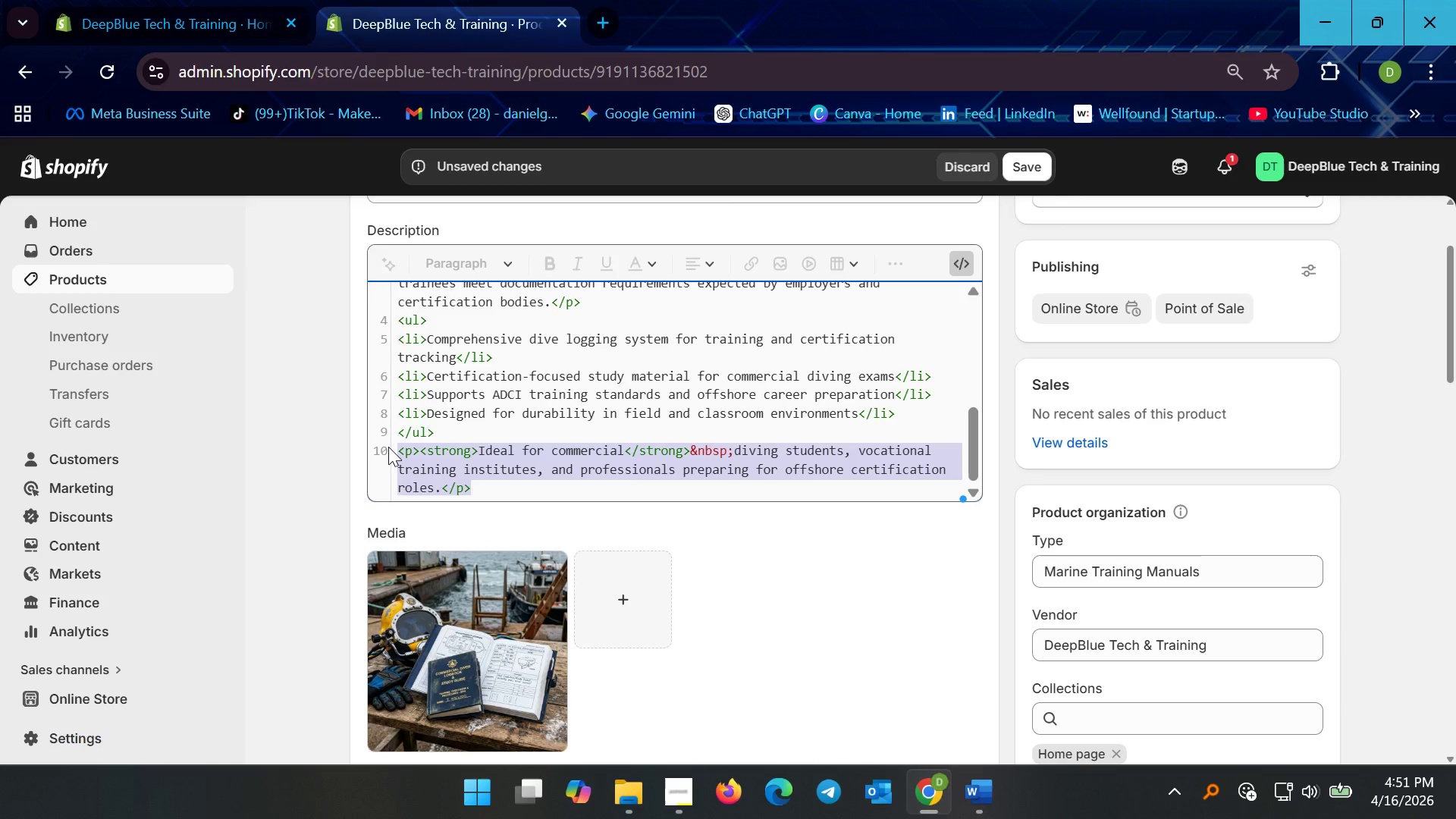 
key(Control+V)
 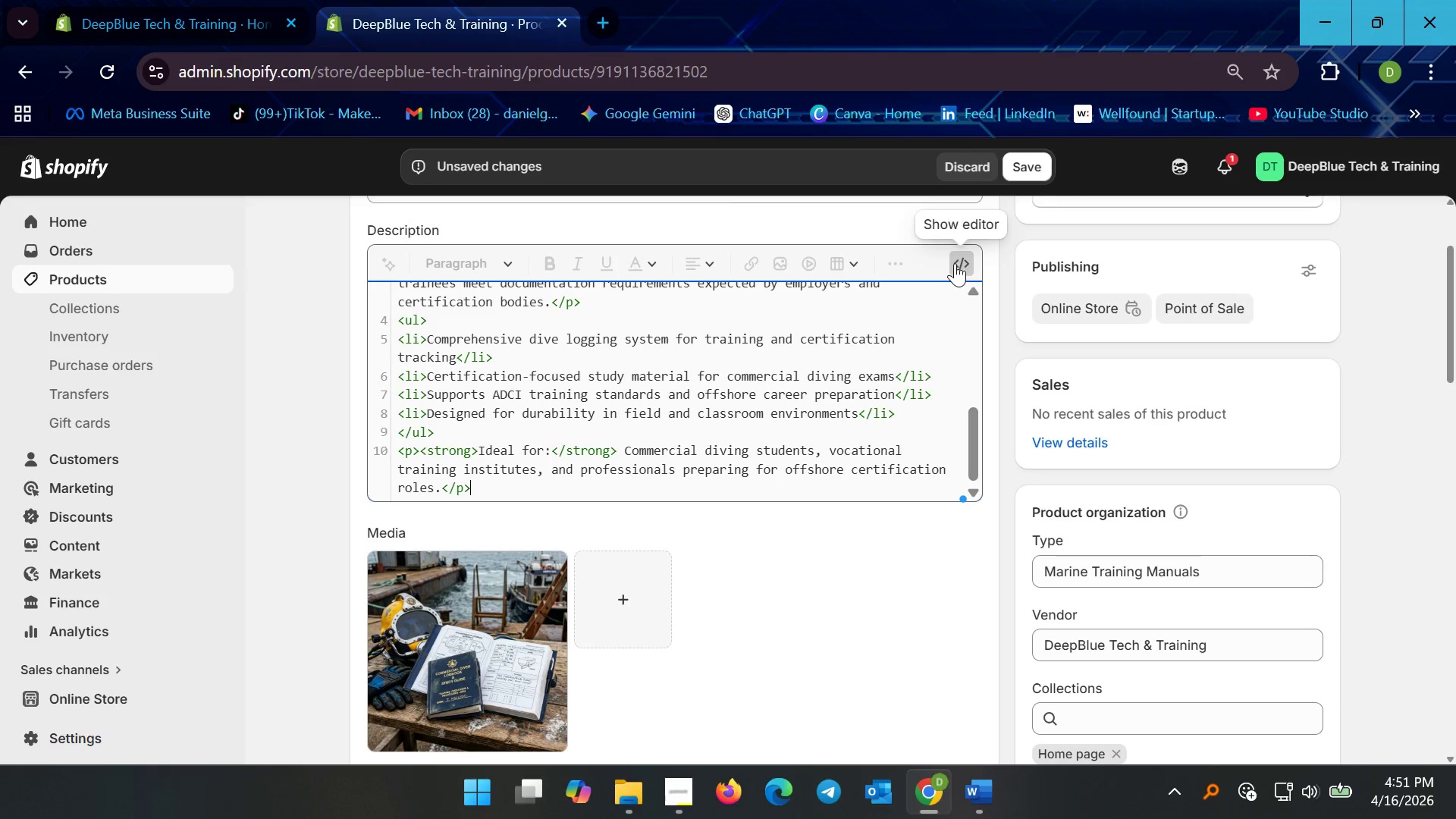 
left_click([635, 380])
 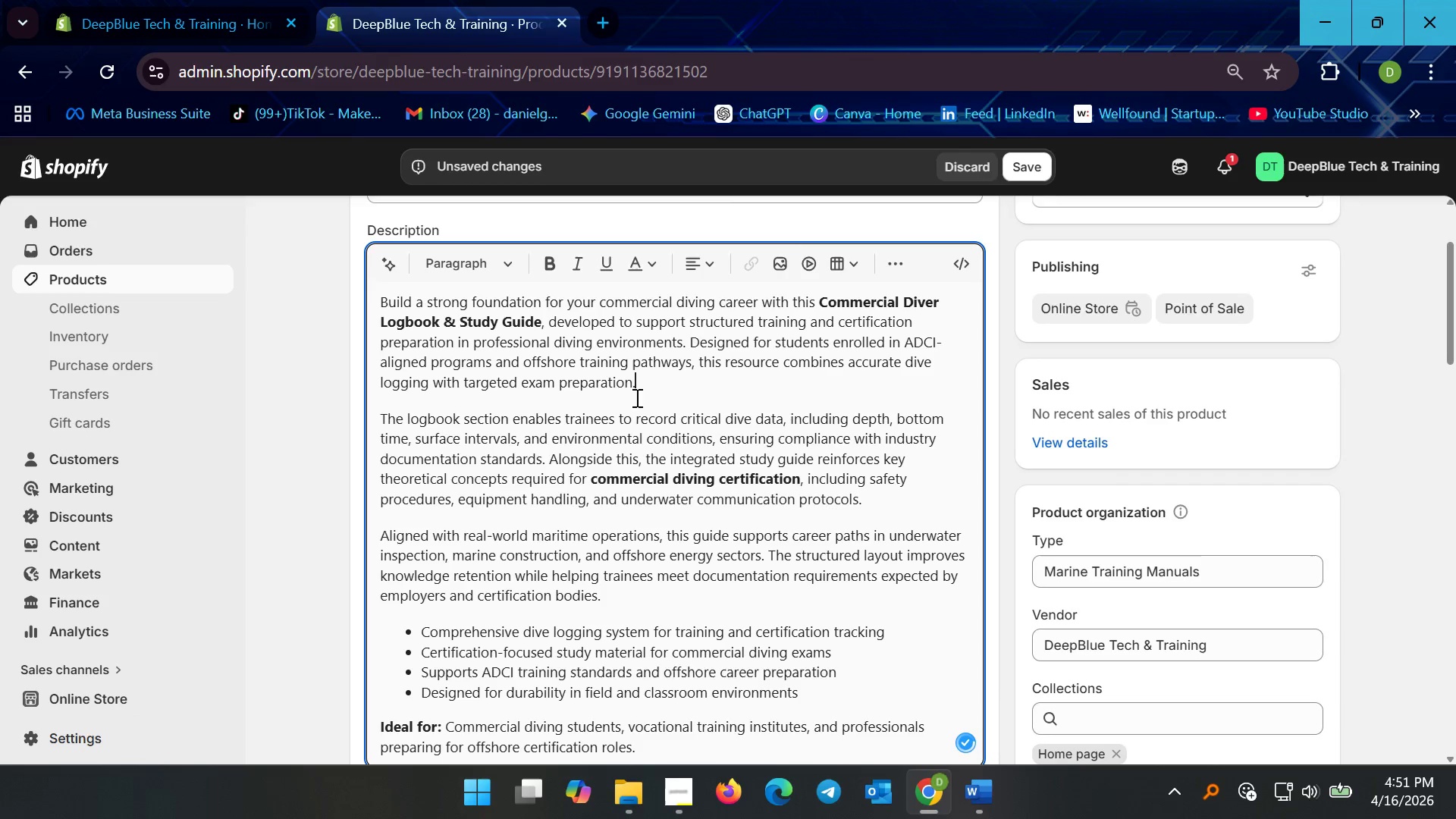 
scroll: coordinate [689, 485], scroll_direction: down, amount: 4.0
 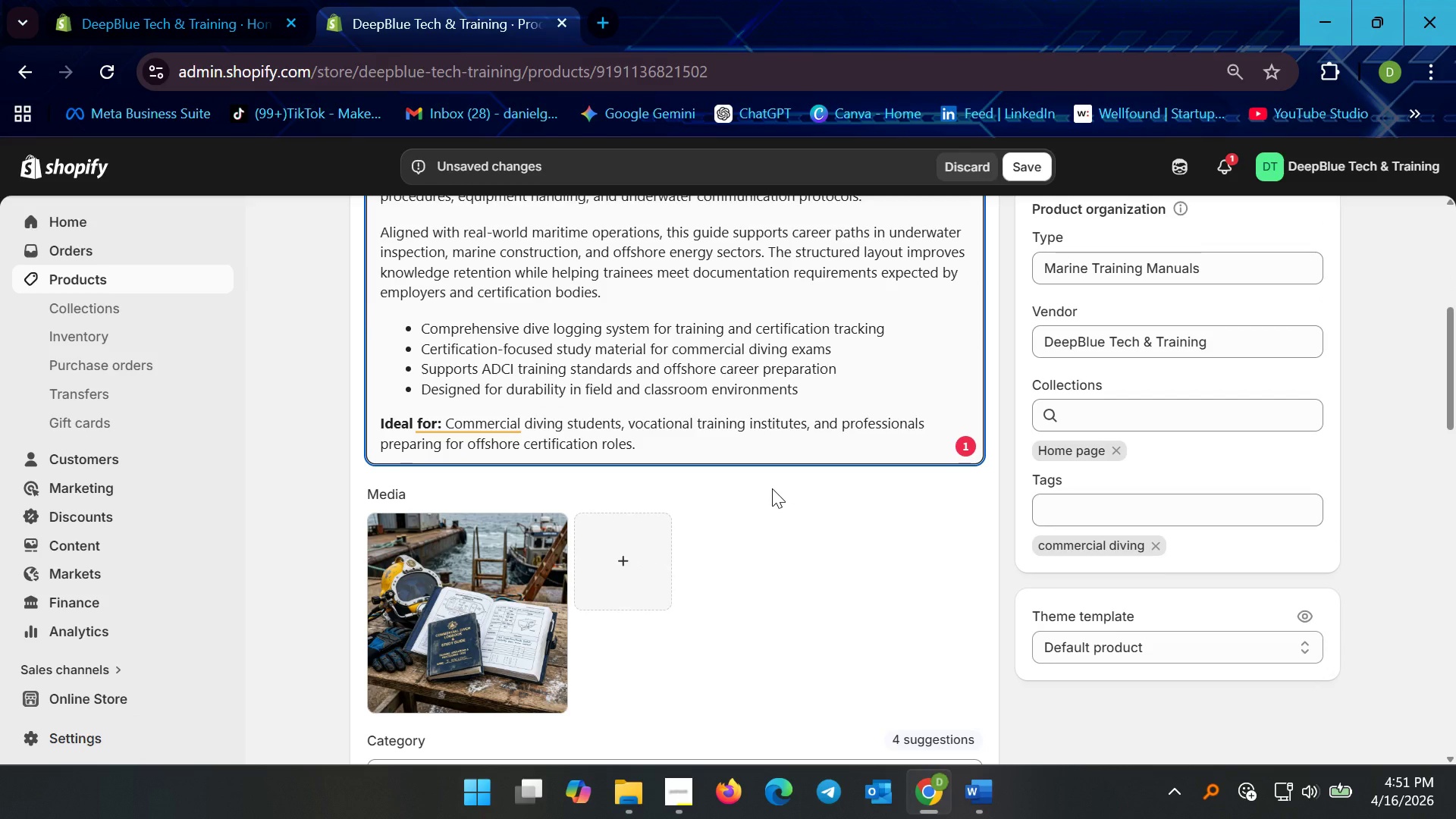 
scroll: coordinate [775, 488], scroll_direction: up, amount: 4.0
 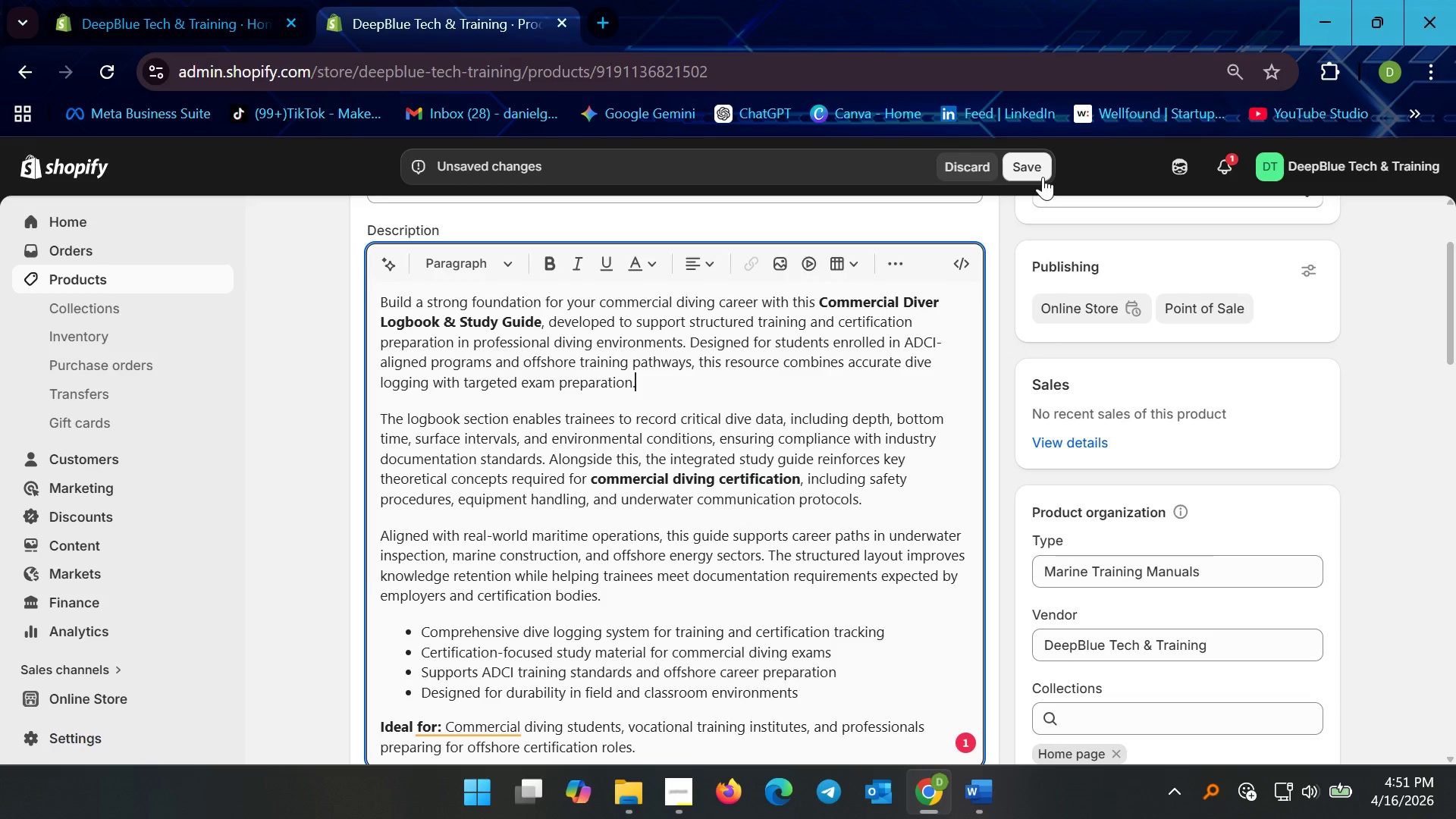 
left_click([1033, 168])
 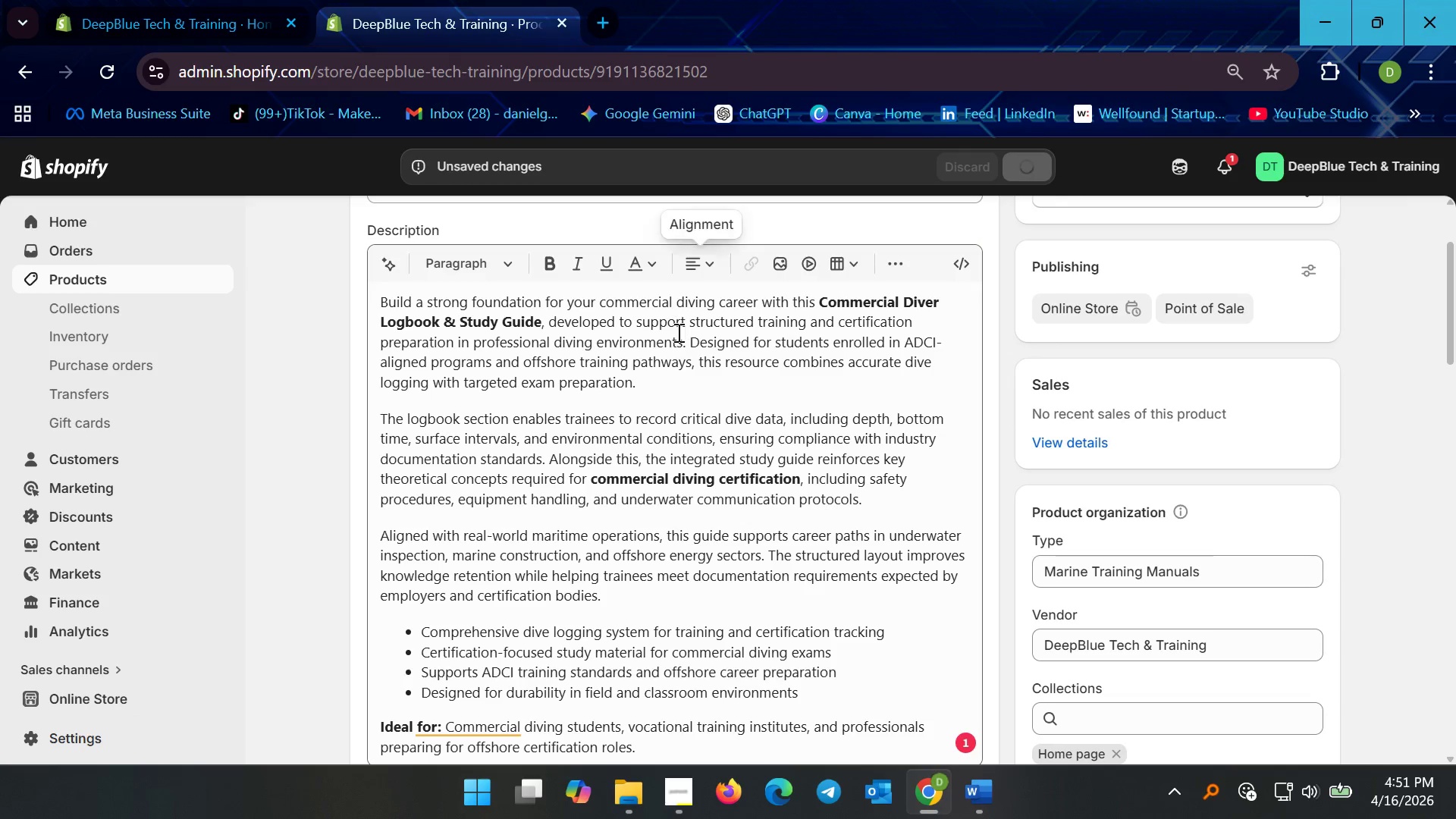 
scroll: coordinate [676, 377], scroll_direction: up, amount: 3.0
 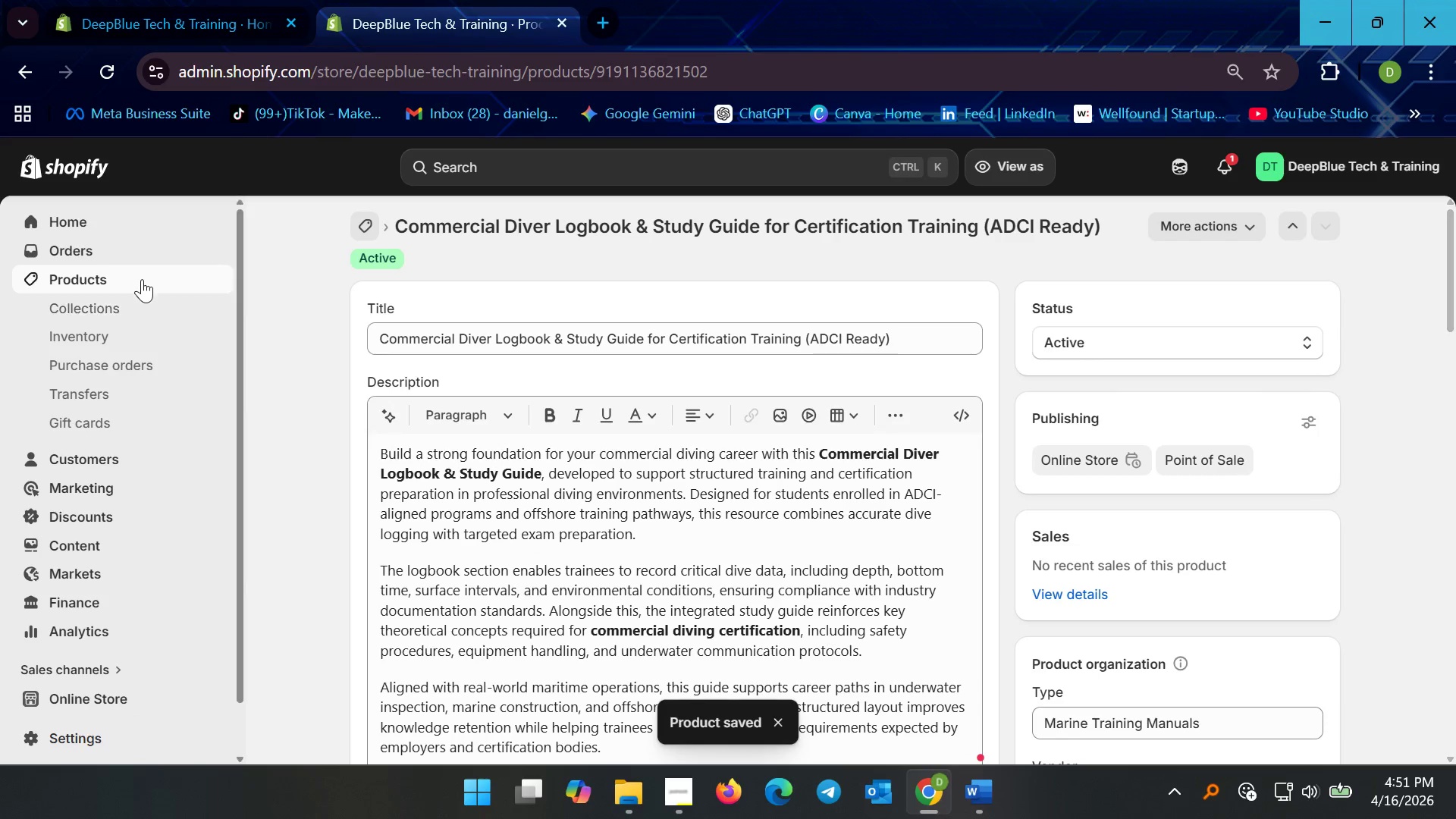 
left_click([142, 279])
 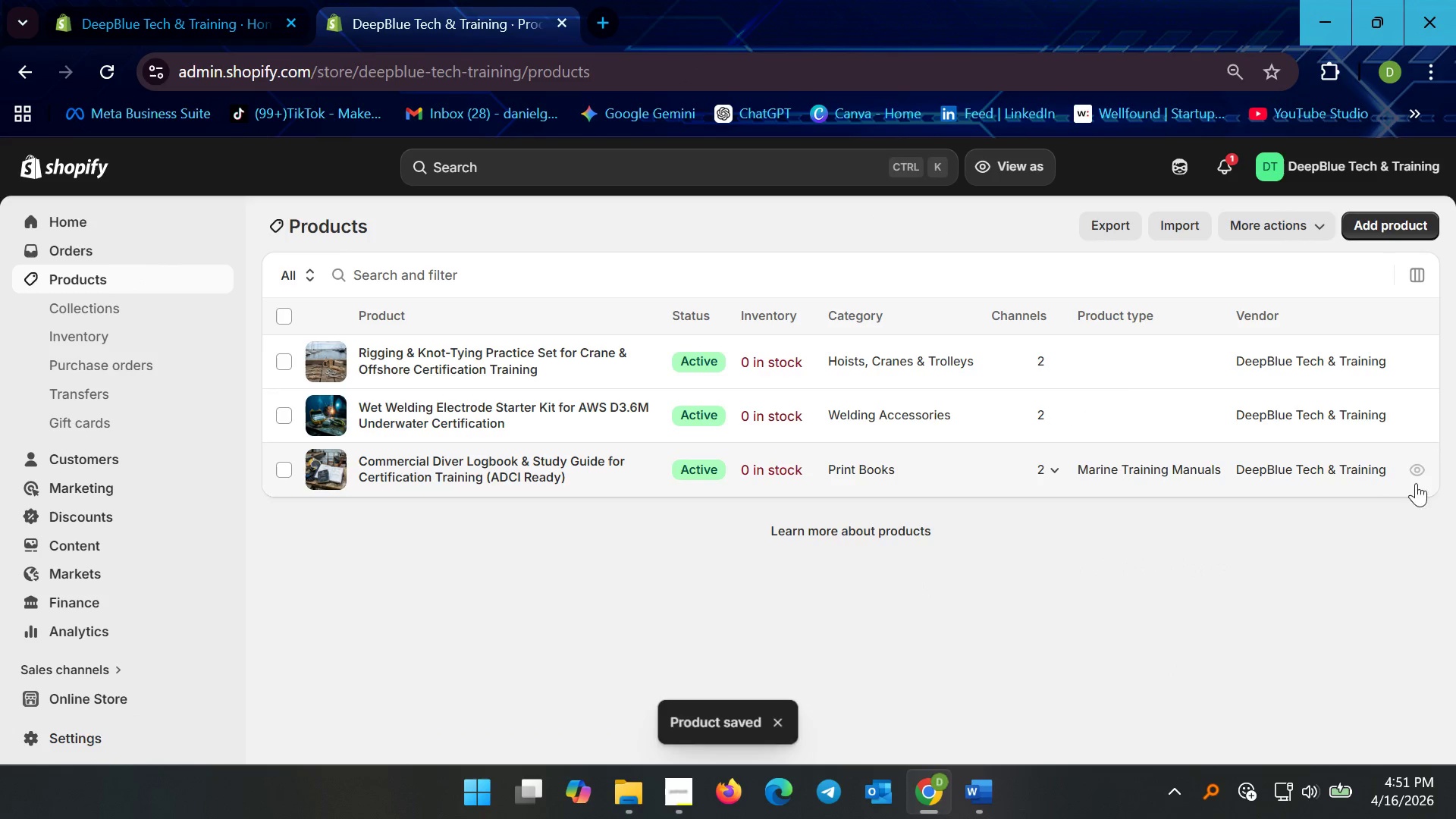 
left_click([462, 461])
 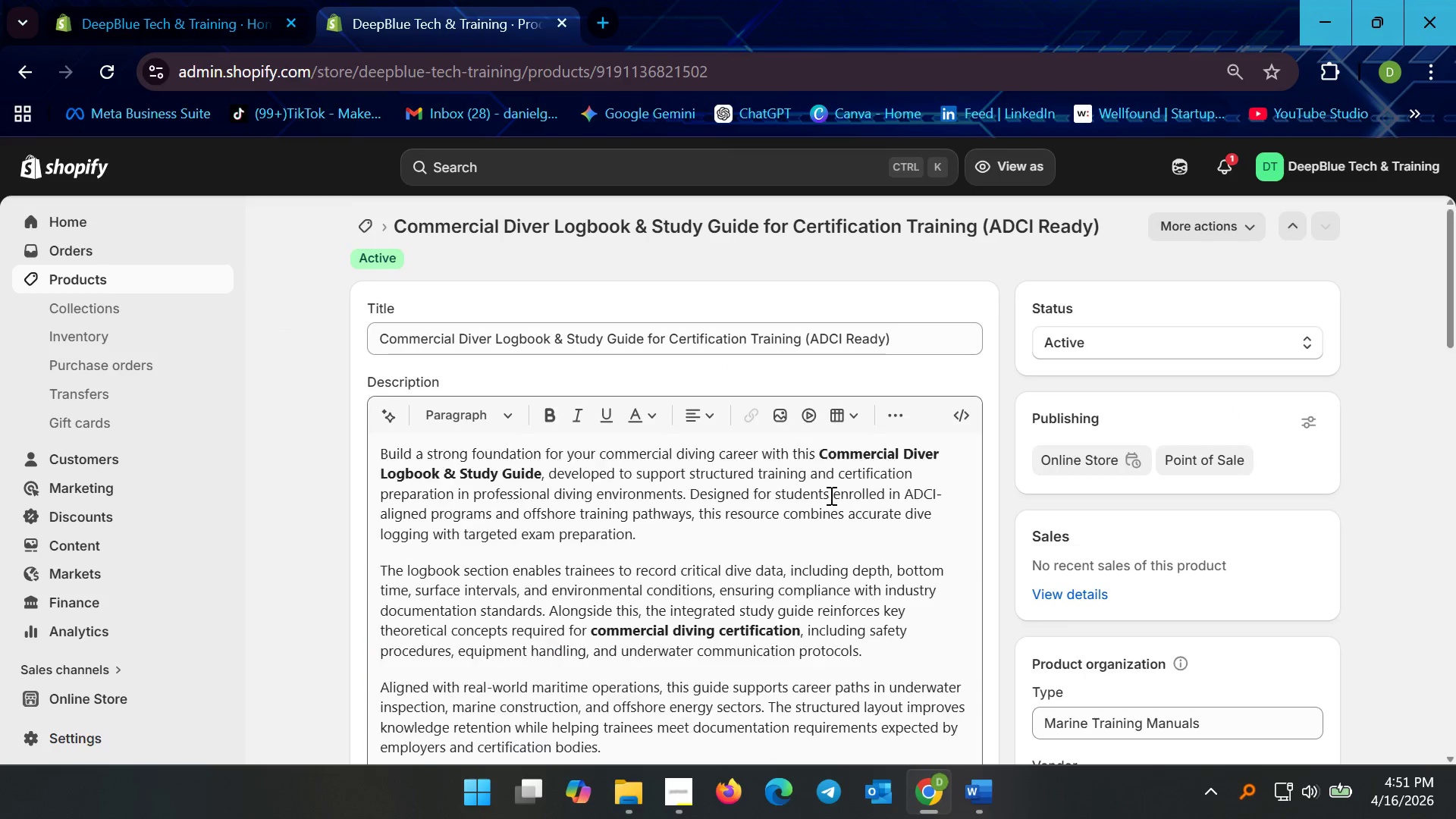 
scroll: coordinate [803, 405], scroll_direction: down, amount: 13.0
 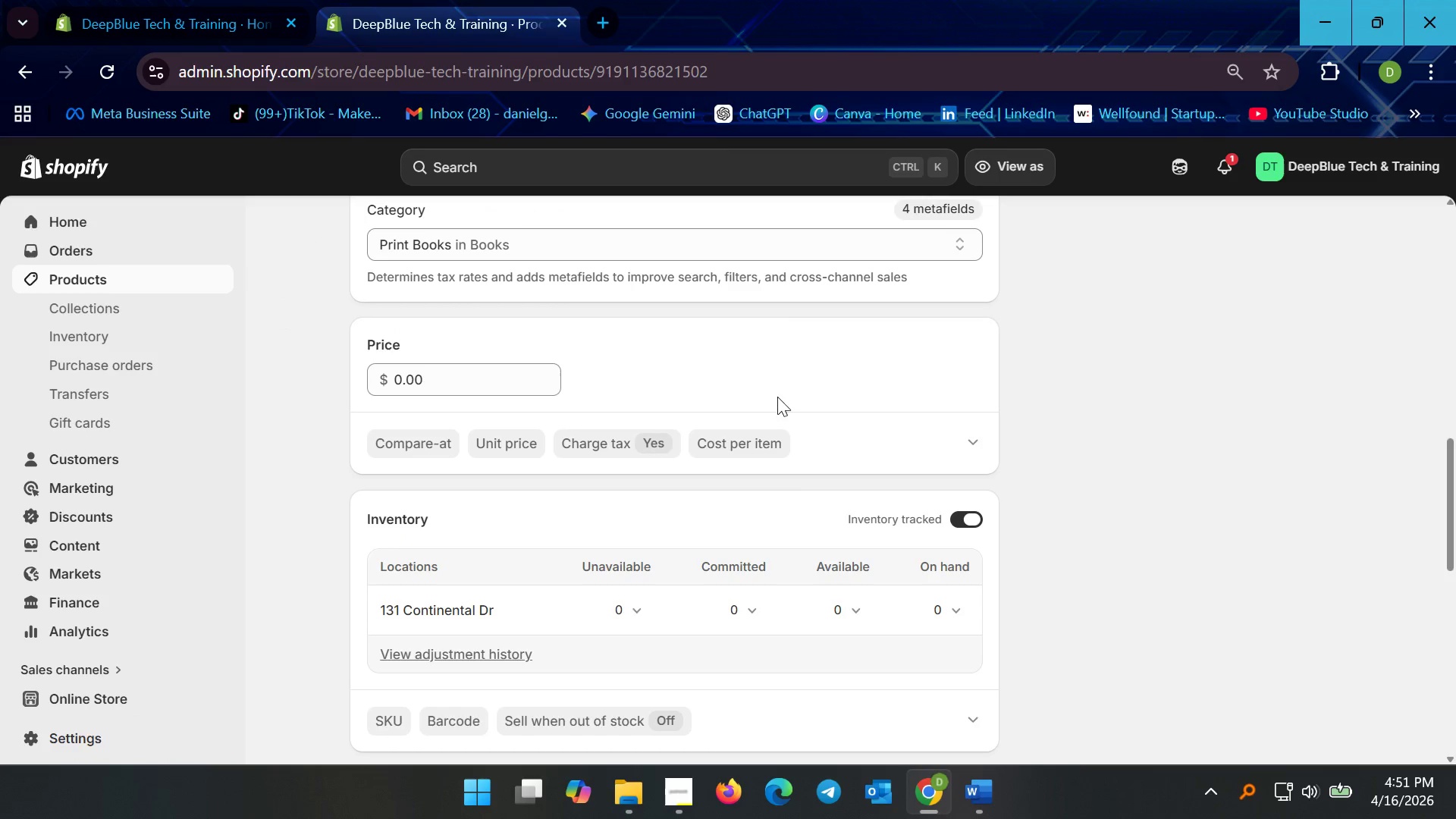 
scroll: coordinate [792, 416], scroll_direction: down, amount: 2.0
 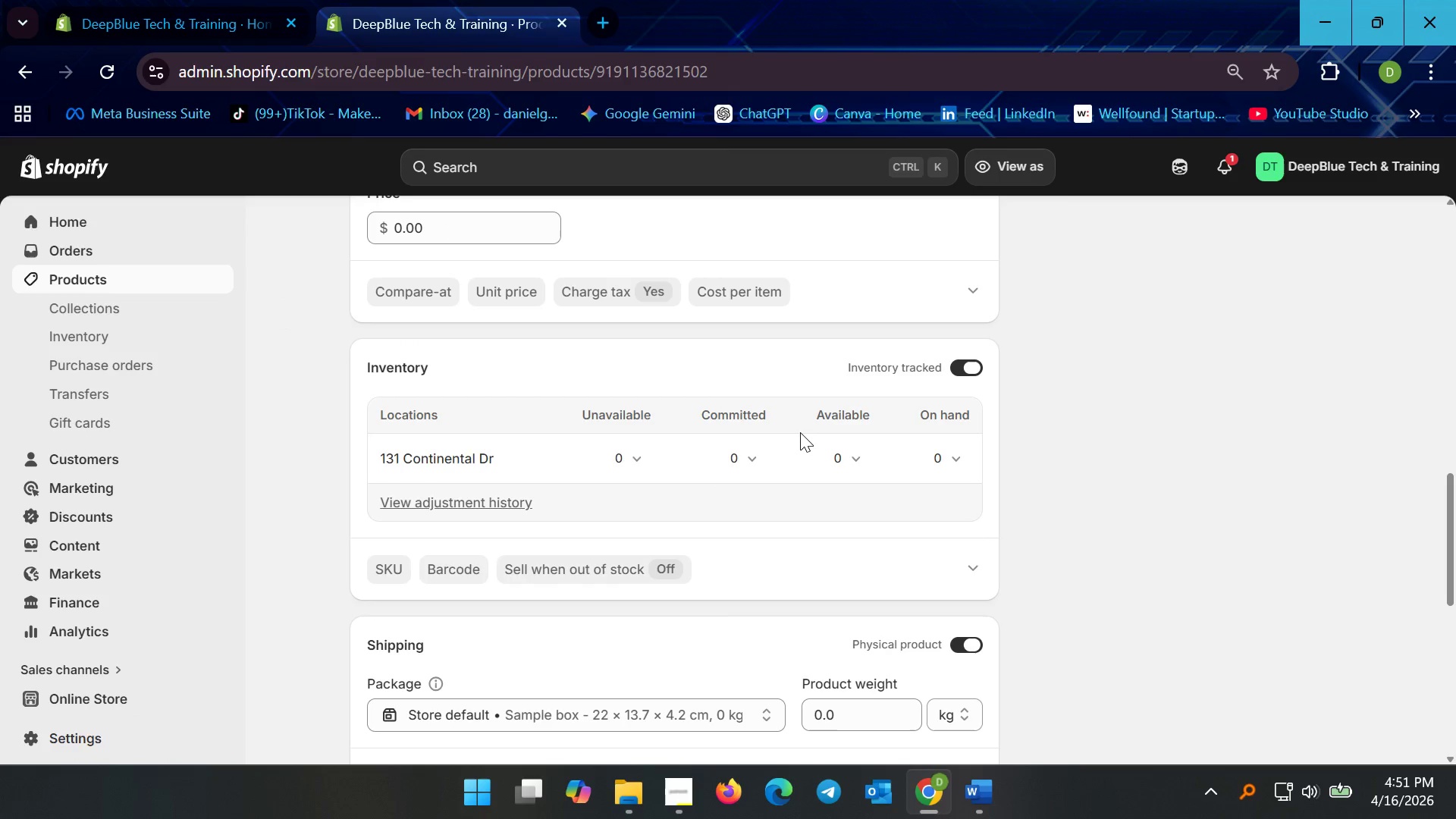 
scroll: coordinate [808, 419], scroll_direction: up, amount: 12.0
 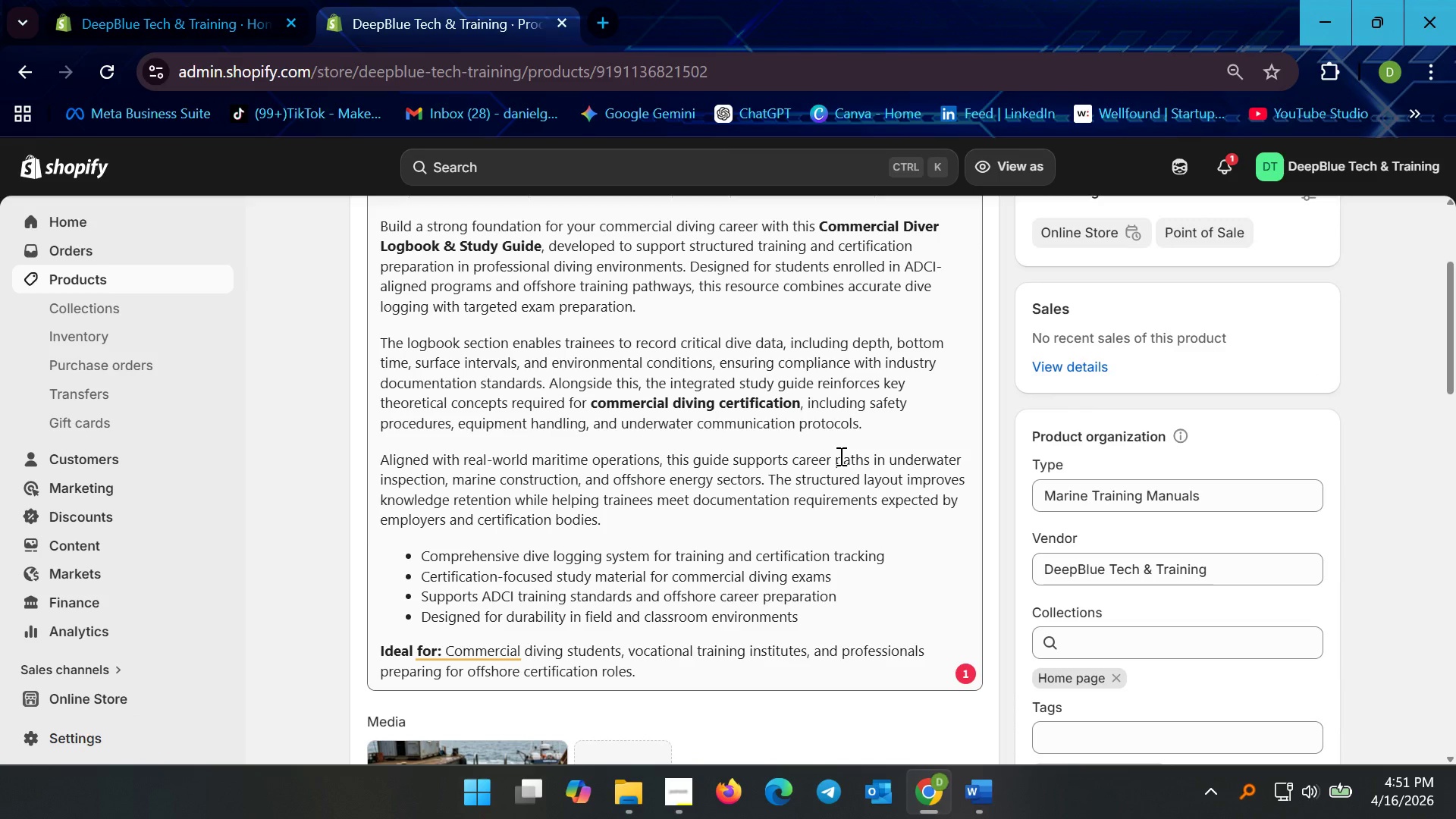 
scroll: coordinate [1043, 424], scroll_direction: down, amount: 17.0
 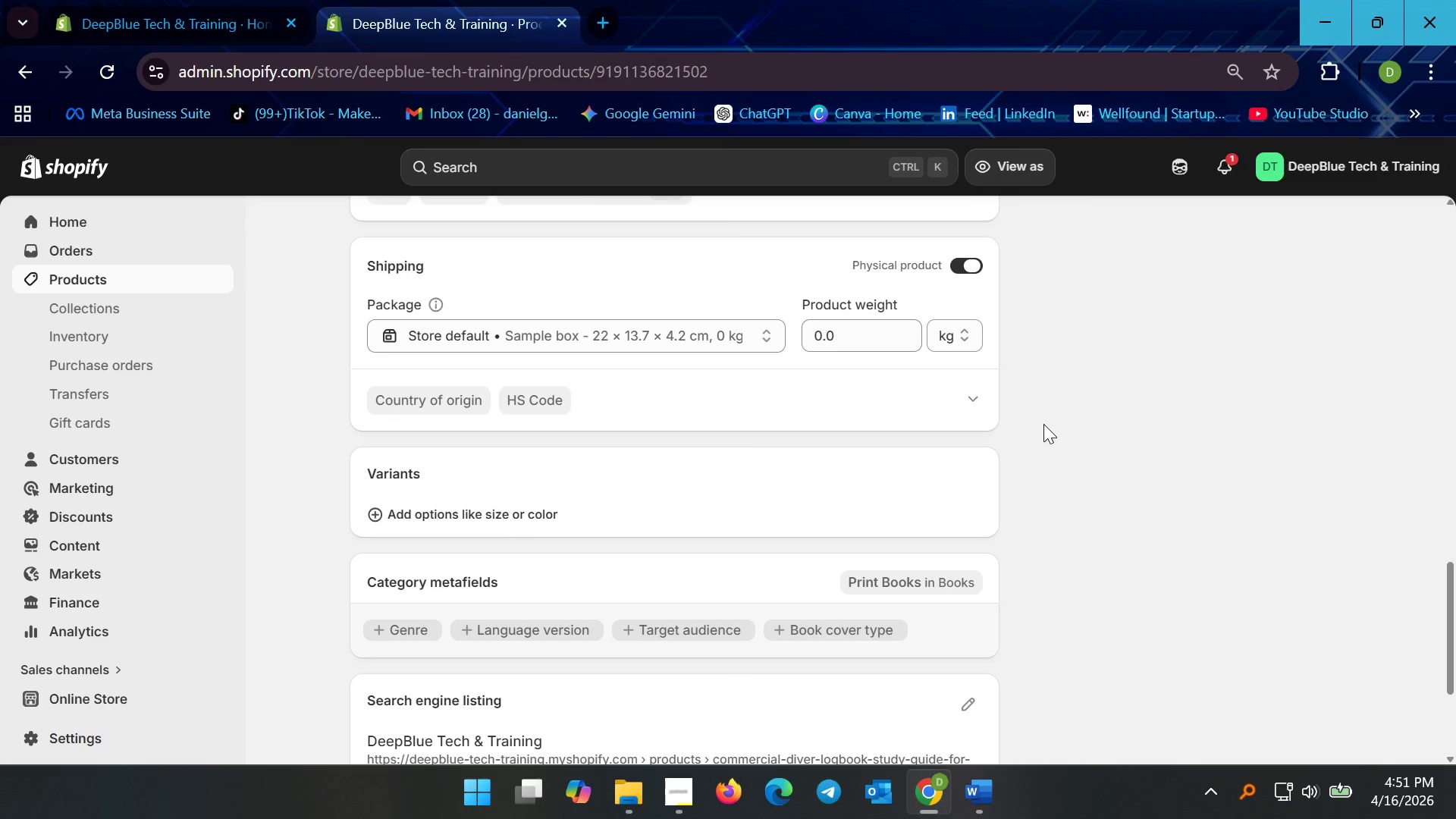 
scroll: coordinate [1009, 366], scroll_direction: up, amount: 13.0
 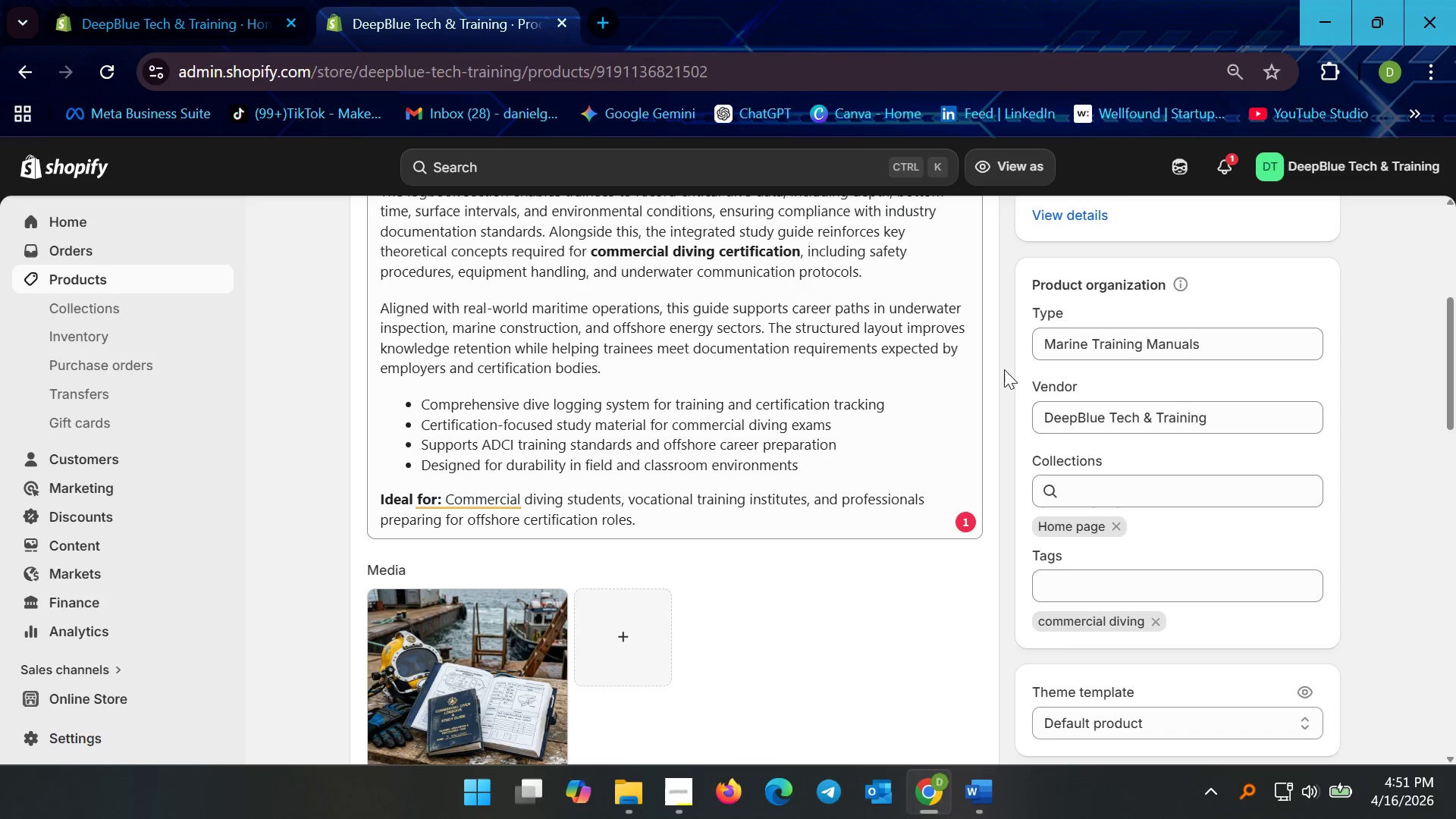 
scroll: coordinate [1022, 466], scroll_direction: down, amount: 33.0
 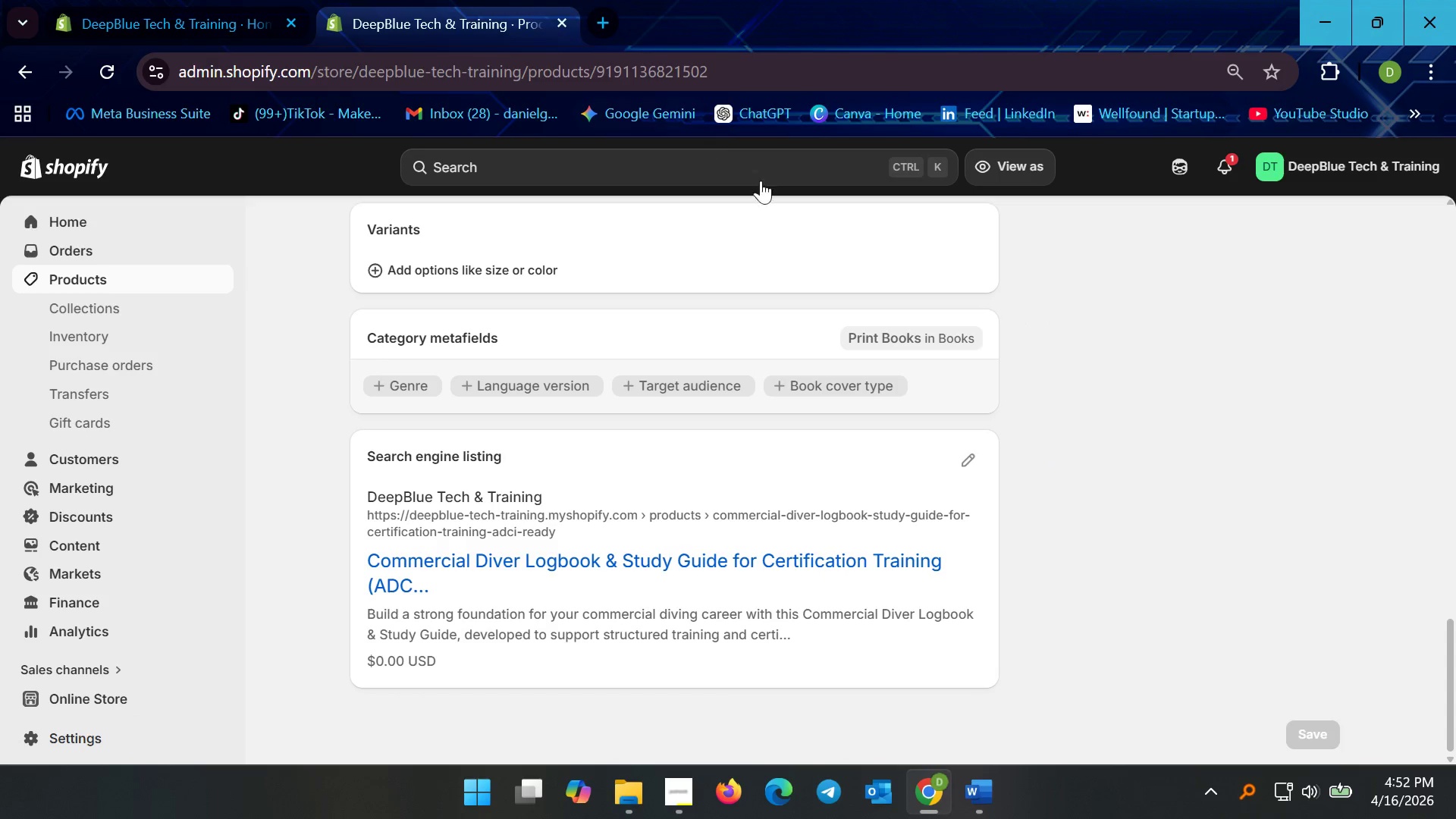 
left_click([1115, 409])
 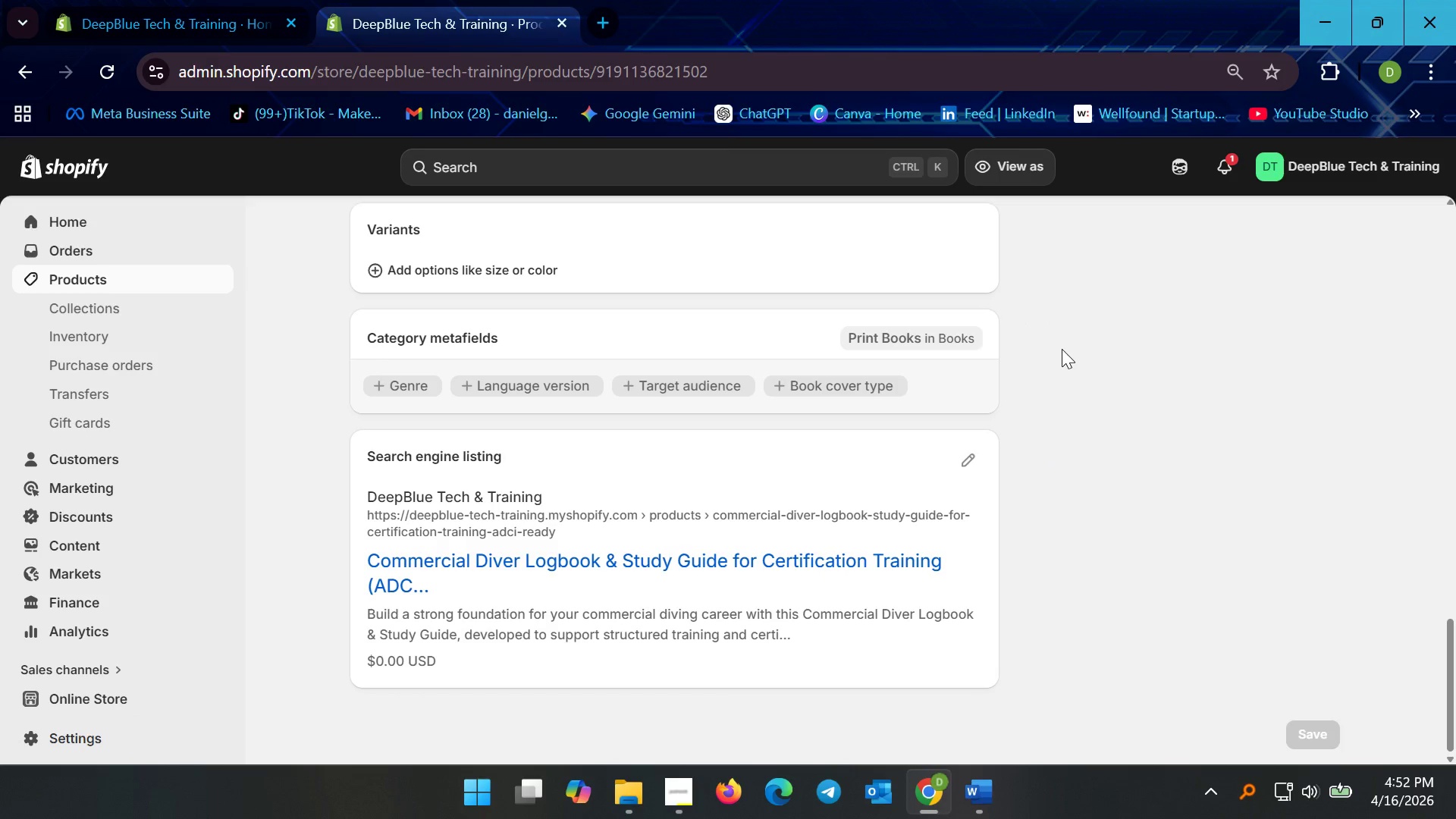 
scroll: coordinate [1023, 428], scroll_direction: up, amount: 4.0
 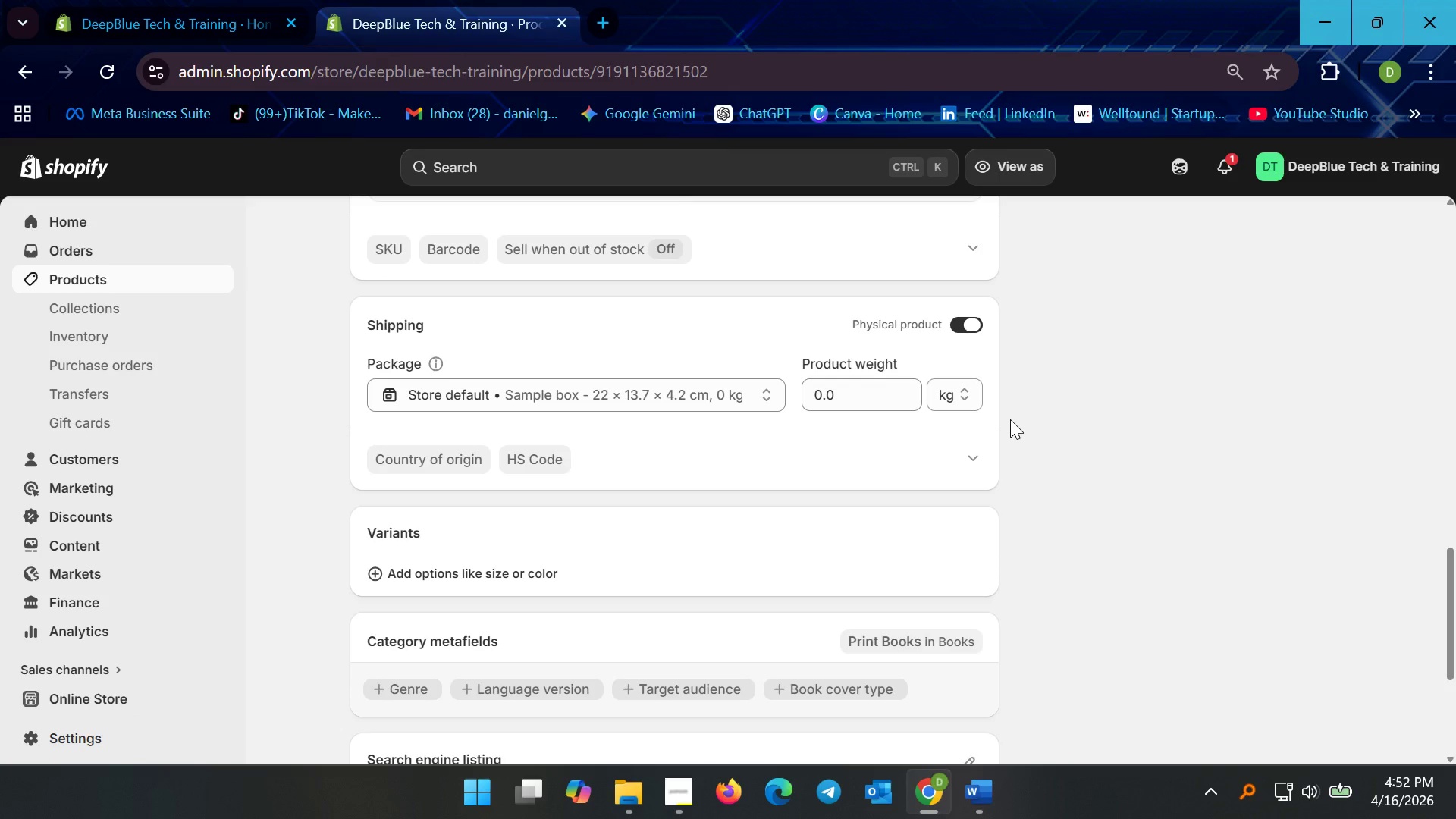 
left_click([1008, 416])
 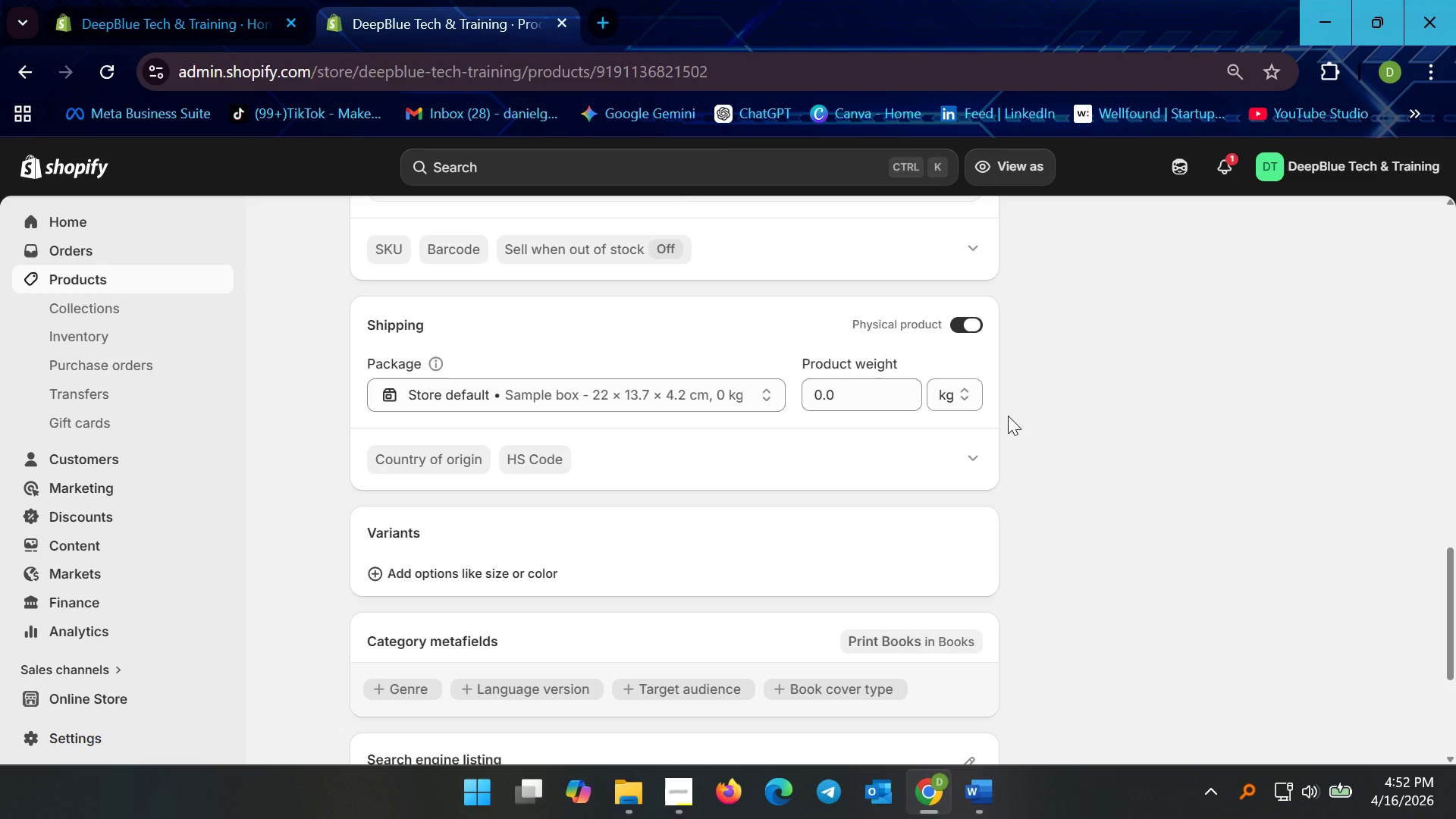 
wait(38.19)
 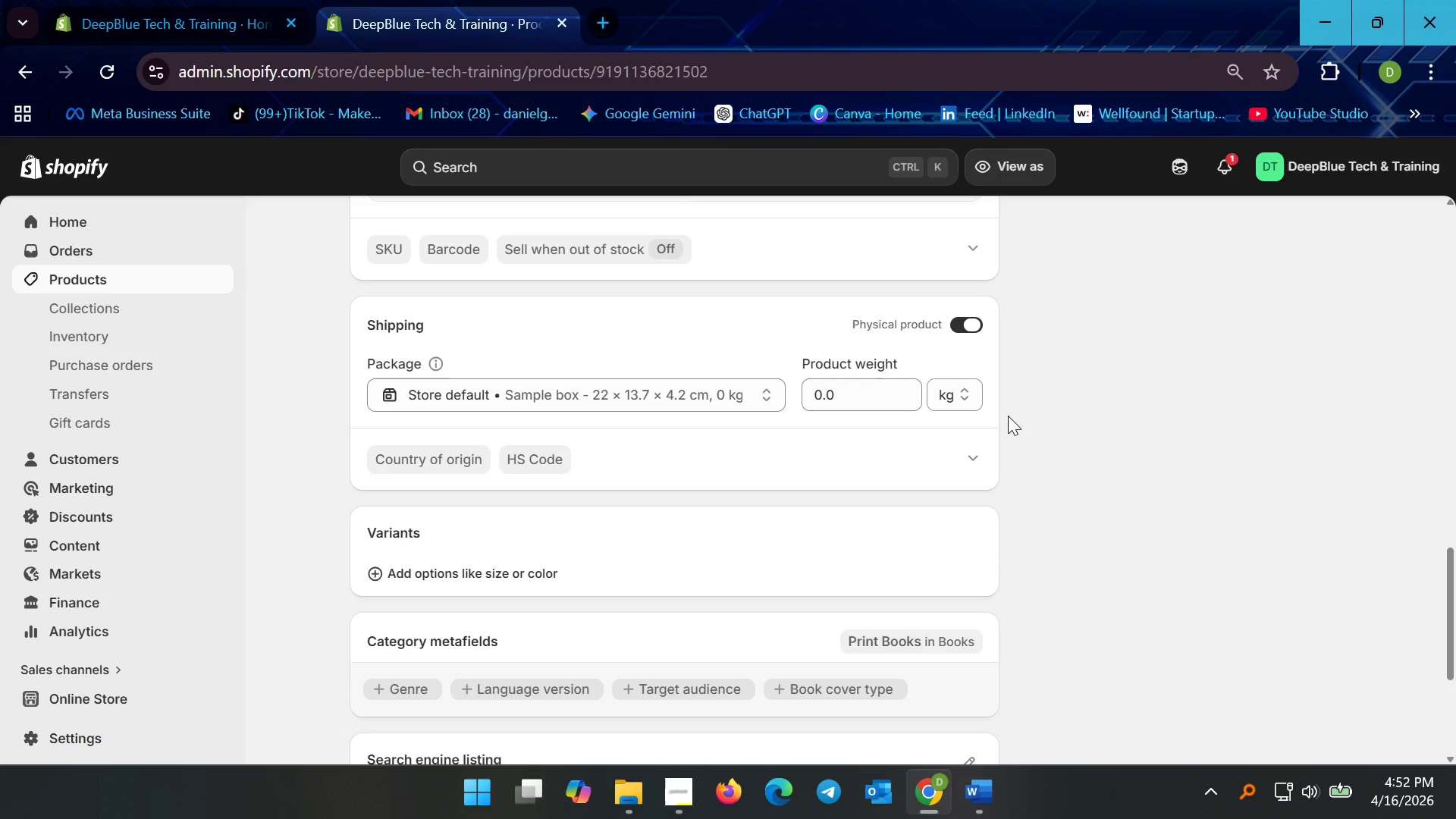 
scroll: coordinate [1036, 517], scroll_direction: up, amount: 14.0
 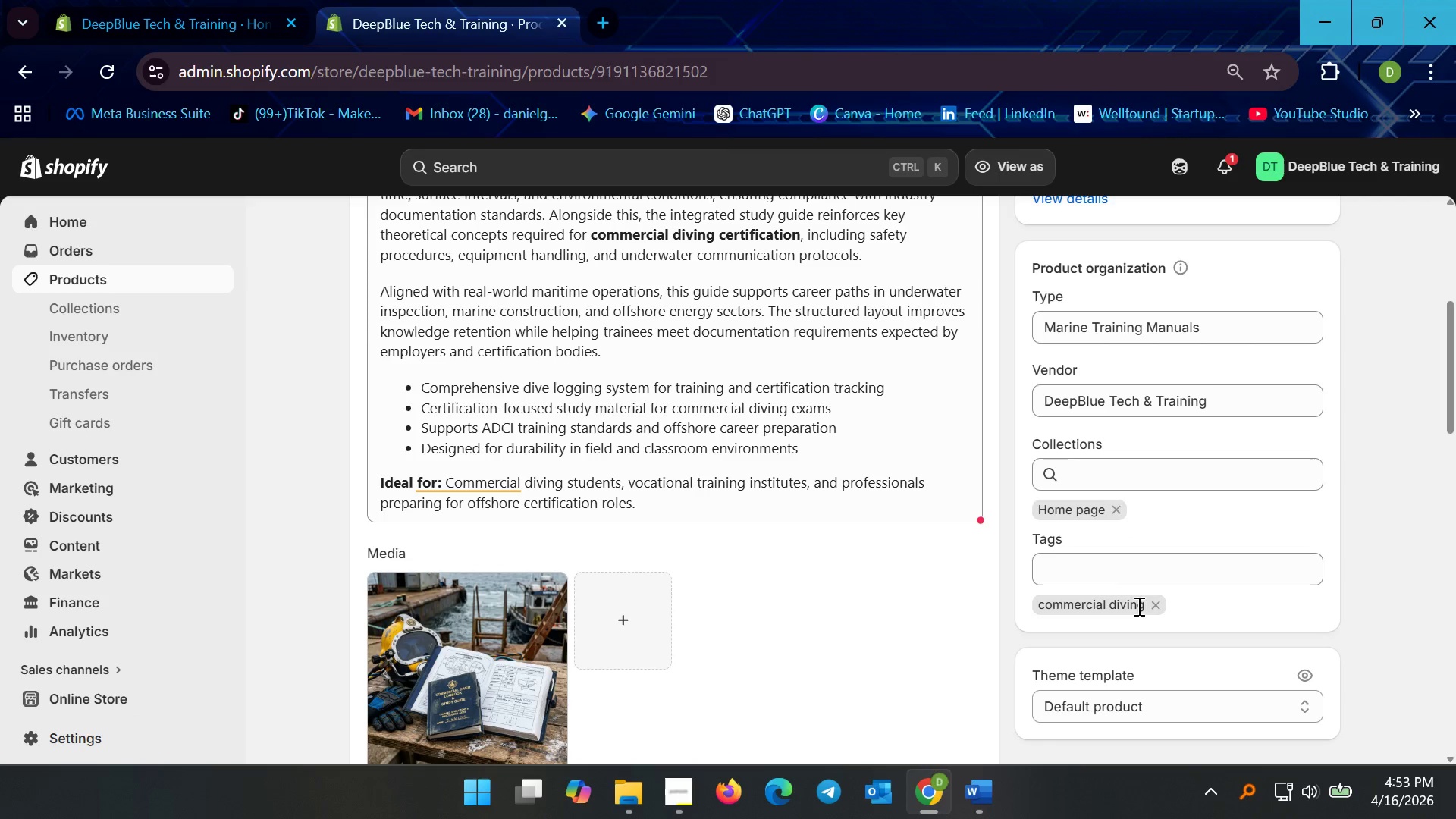 
left_click([1131, 572])
 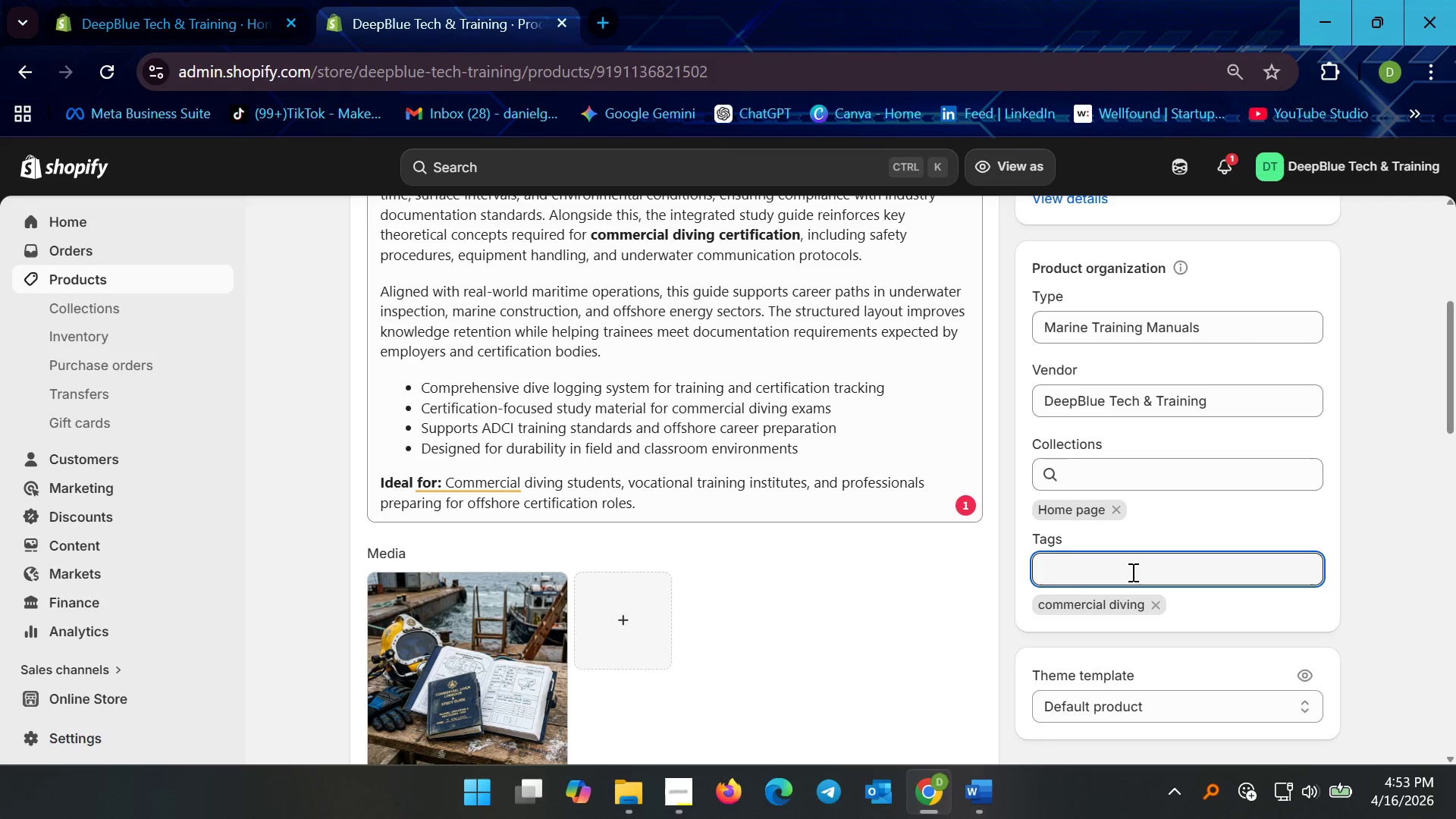 
wait(7.86)
 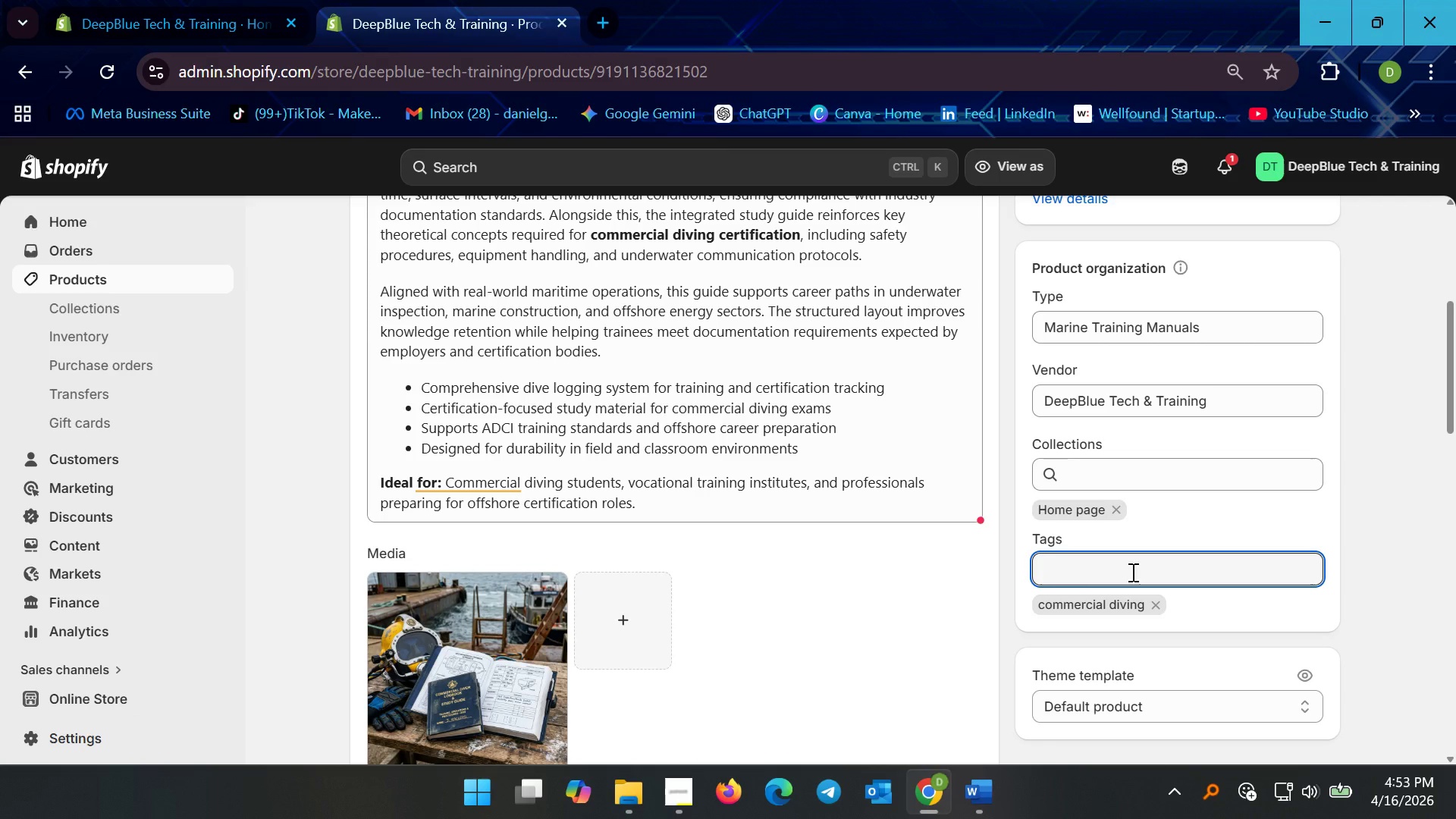 
type(driver logbook)
 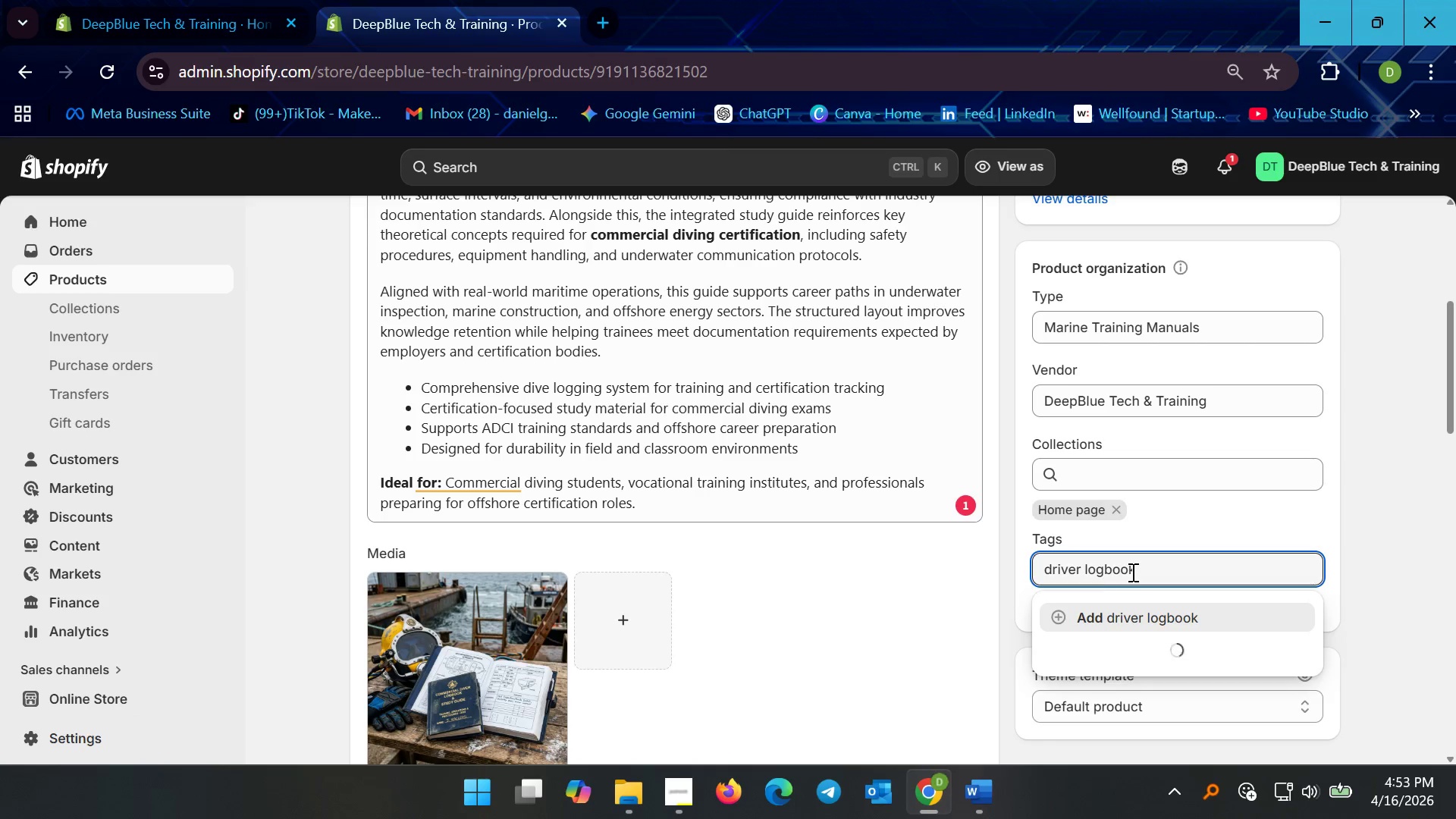 
key(Enter)
 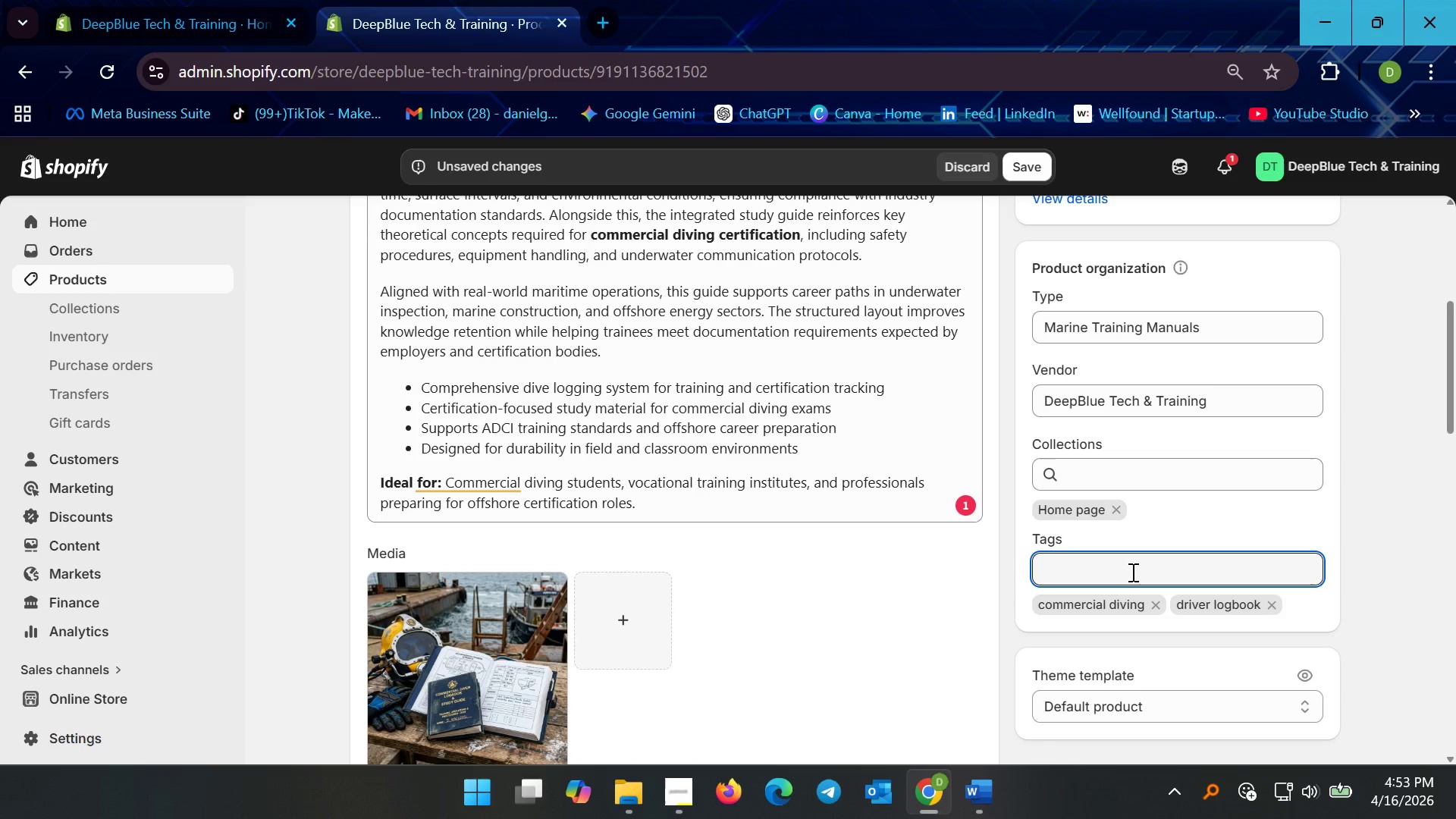 
type(ADCI training)
 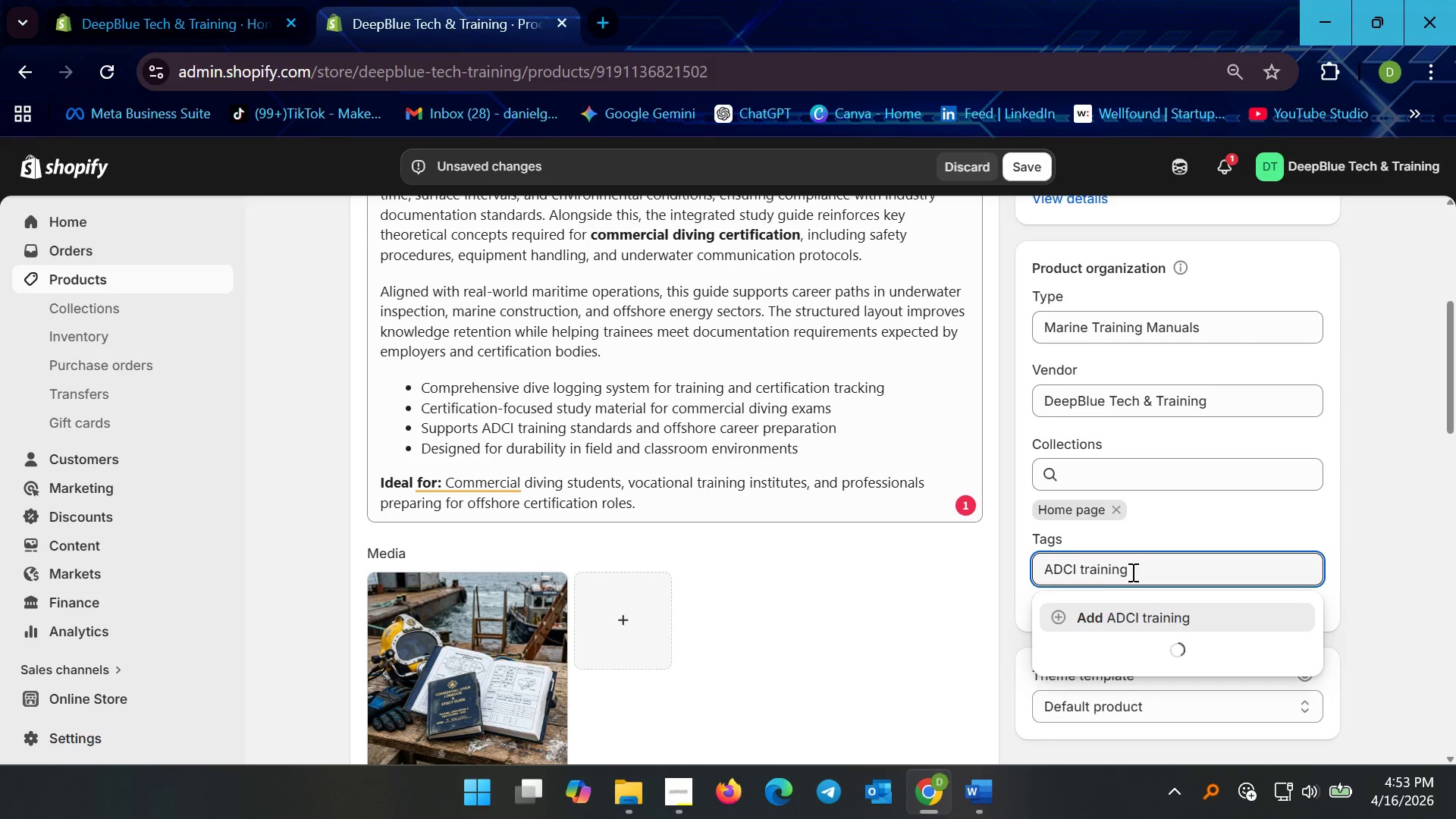 
key(Enter)
 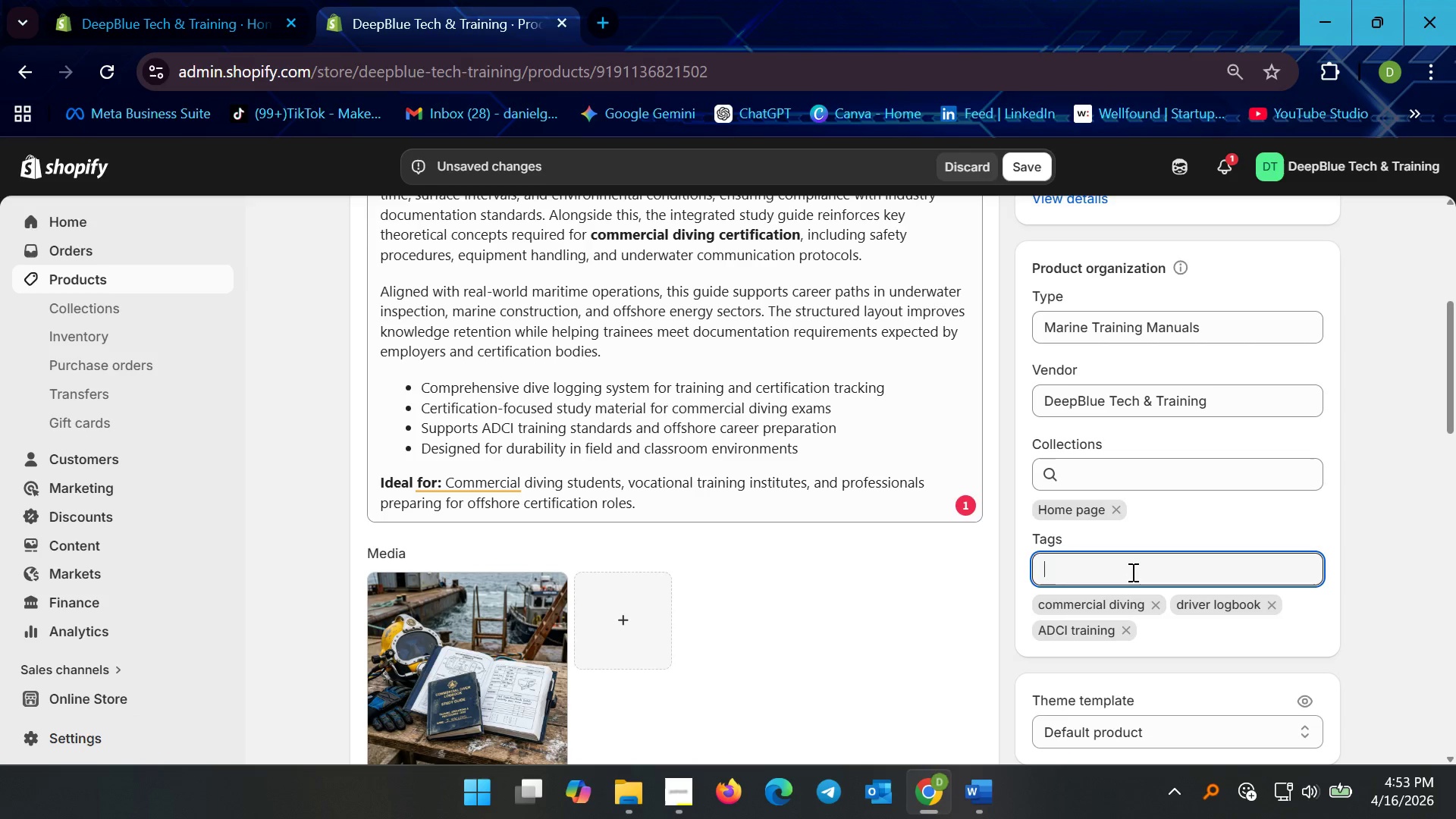 
type(diving certification)
 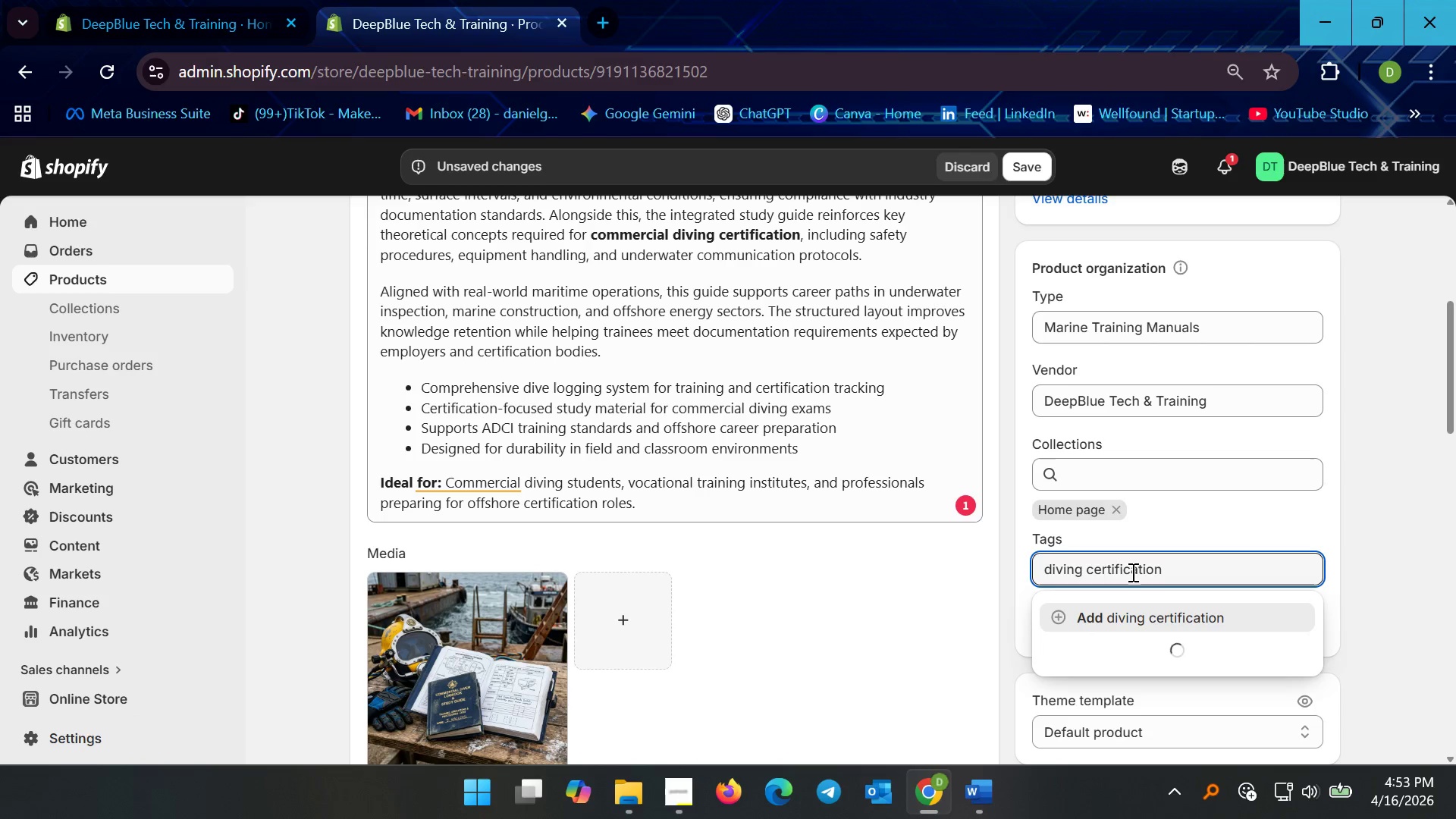 
key(Enter)
 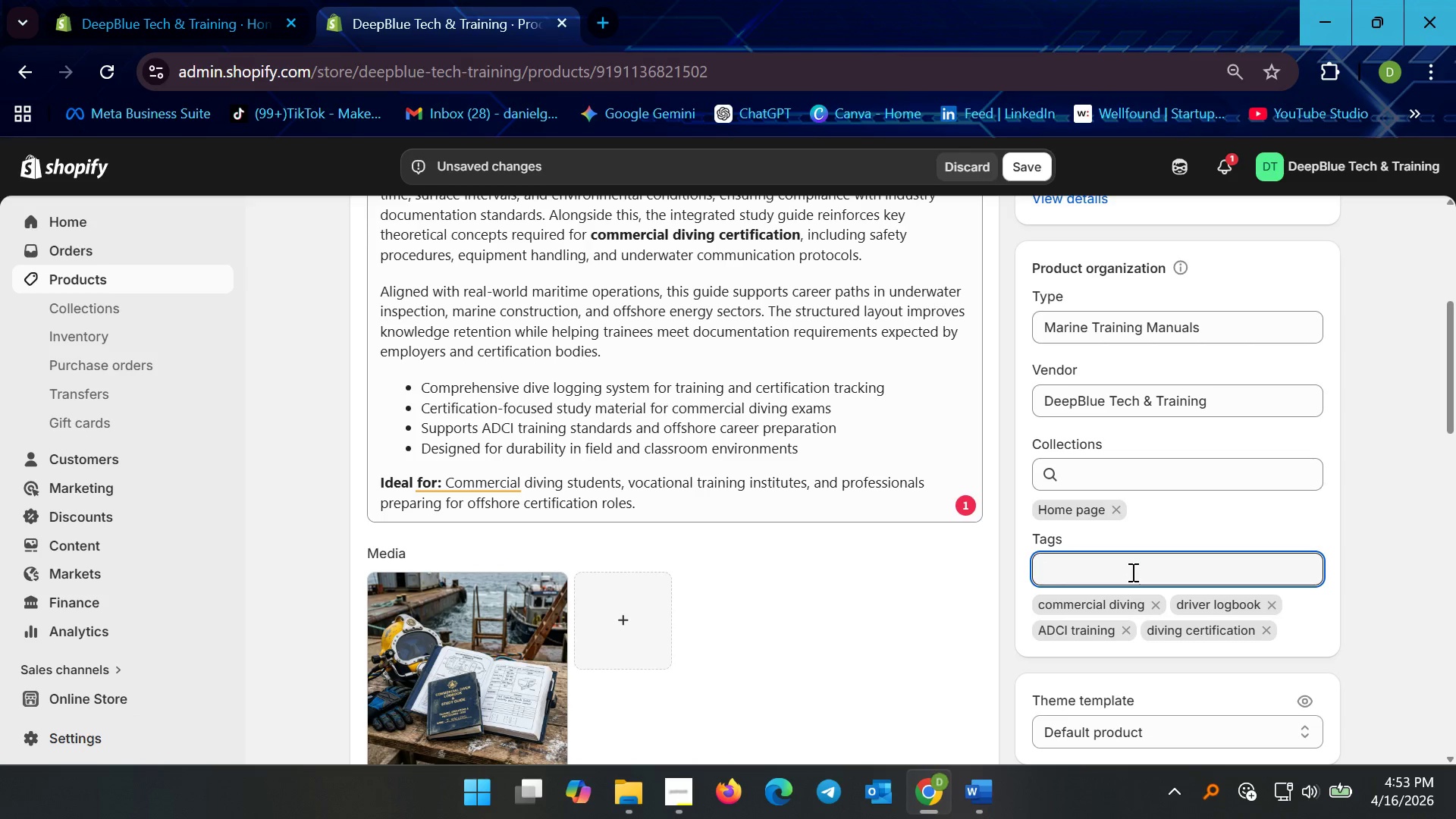 
wait(5.44)
 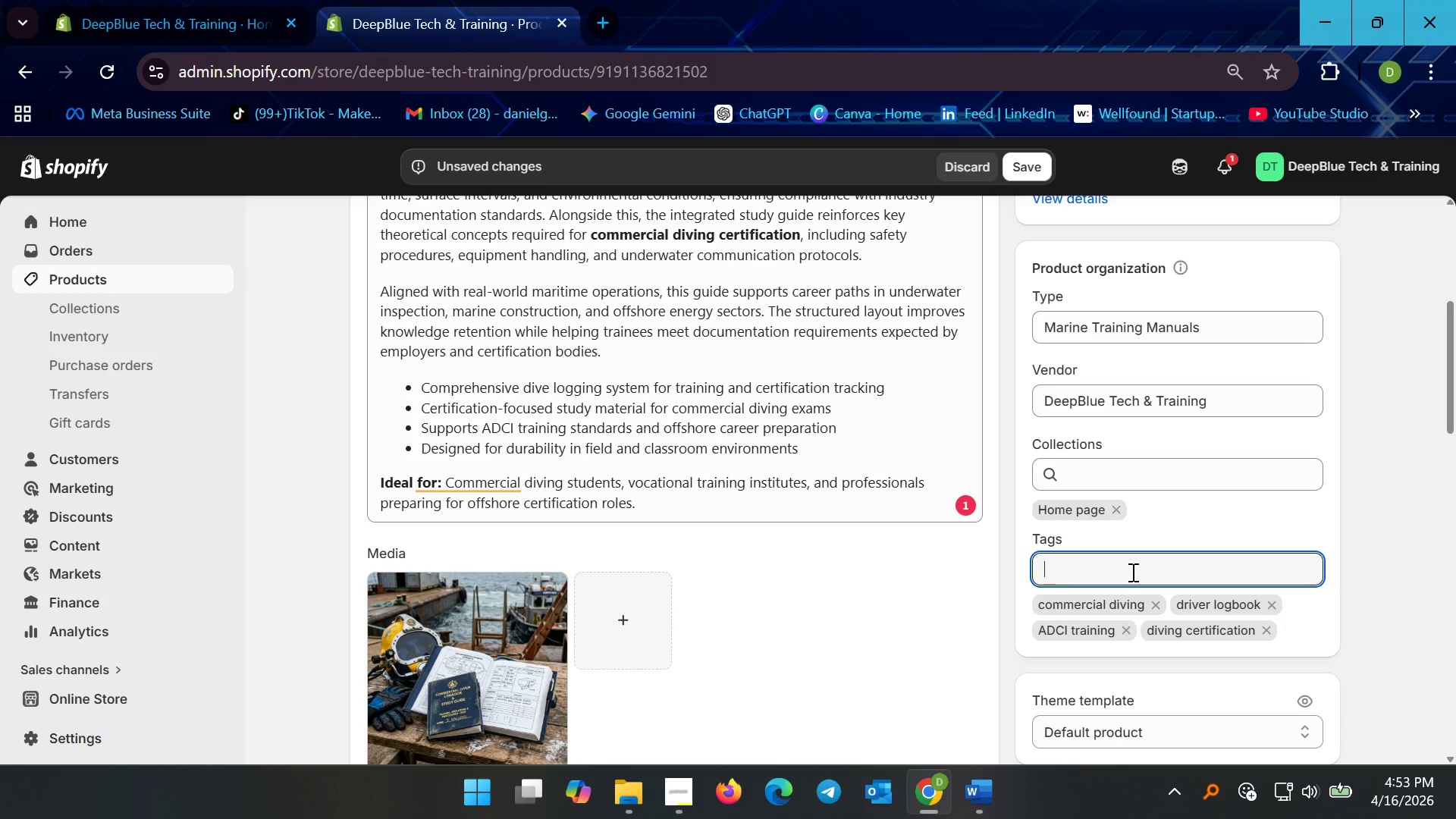 
type(maritime training)
 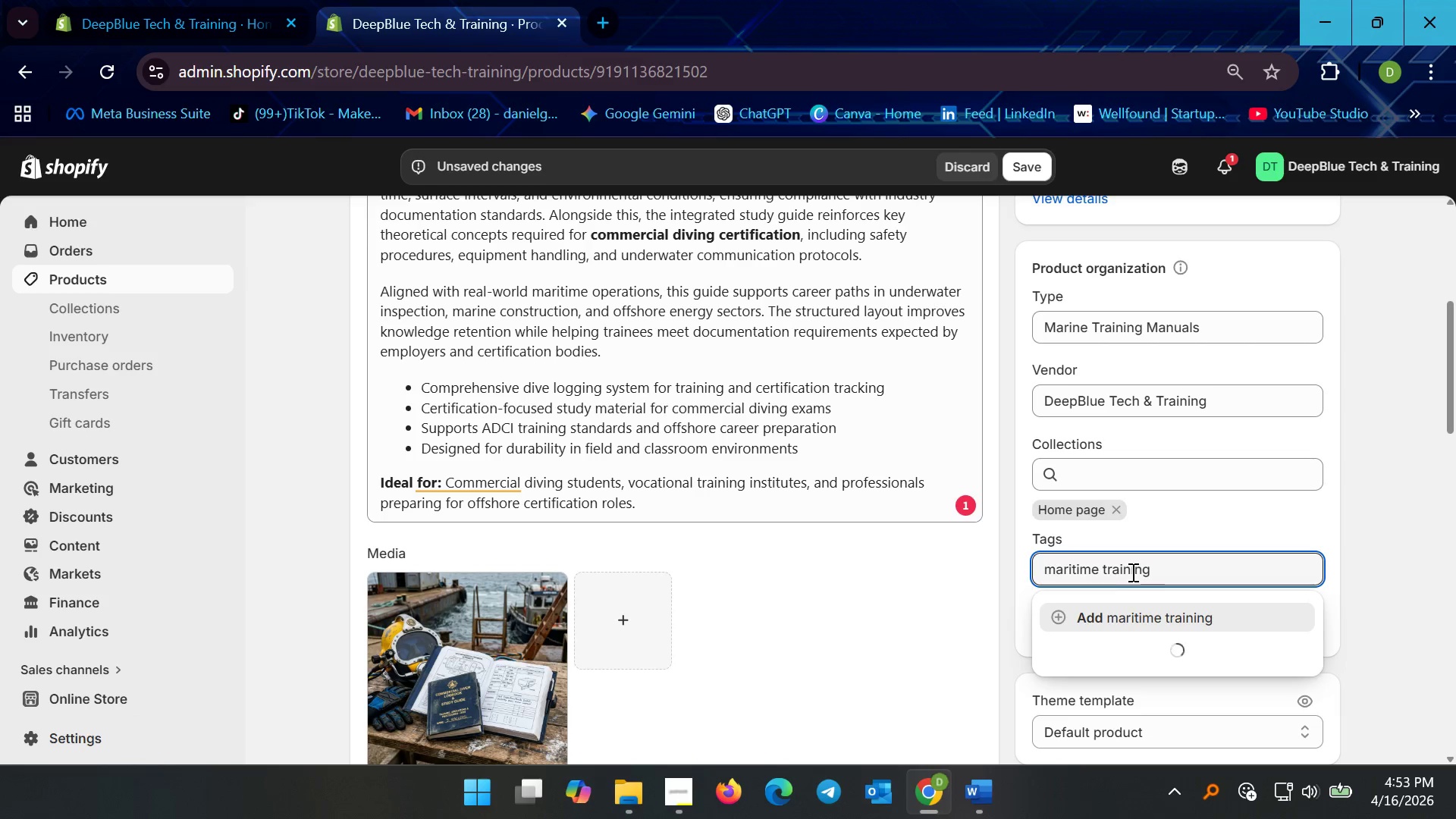 
key(Enter)
 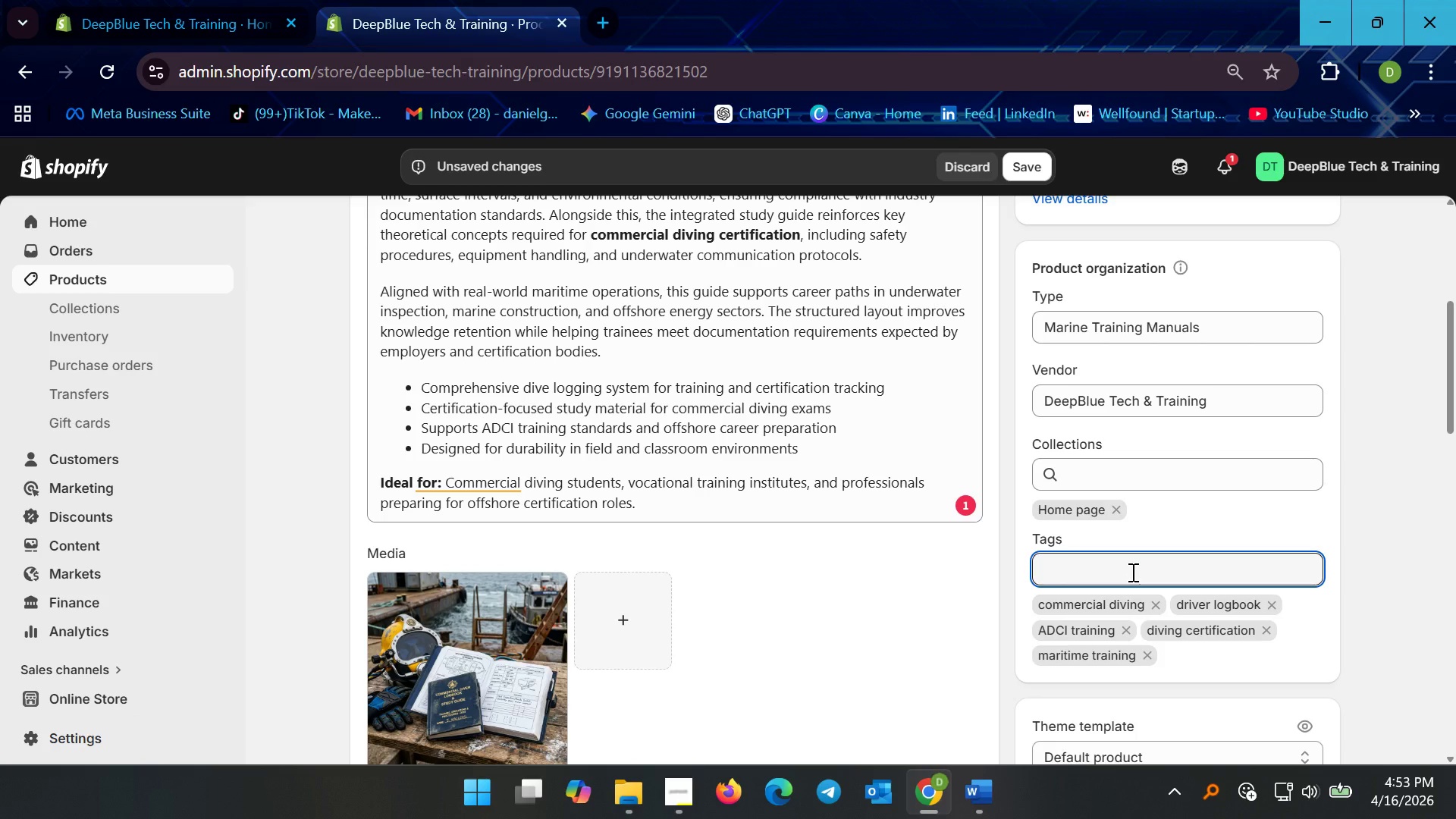 
type(offshore careers)
 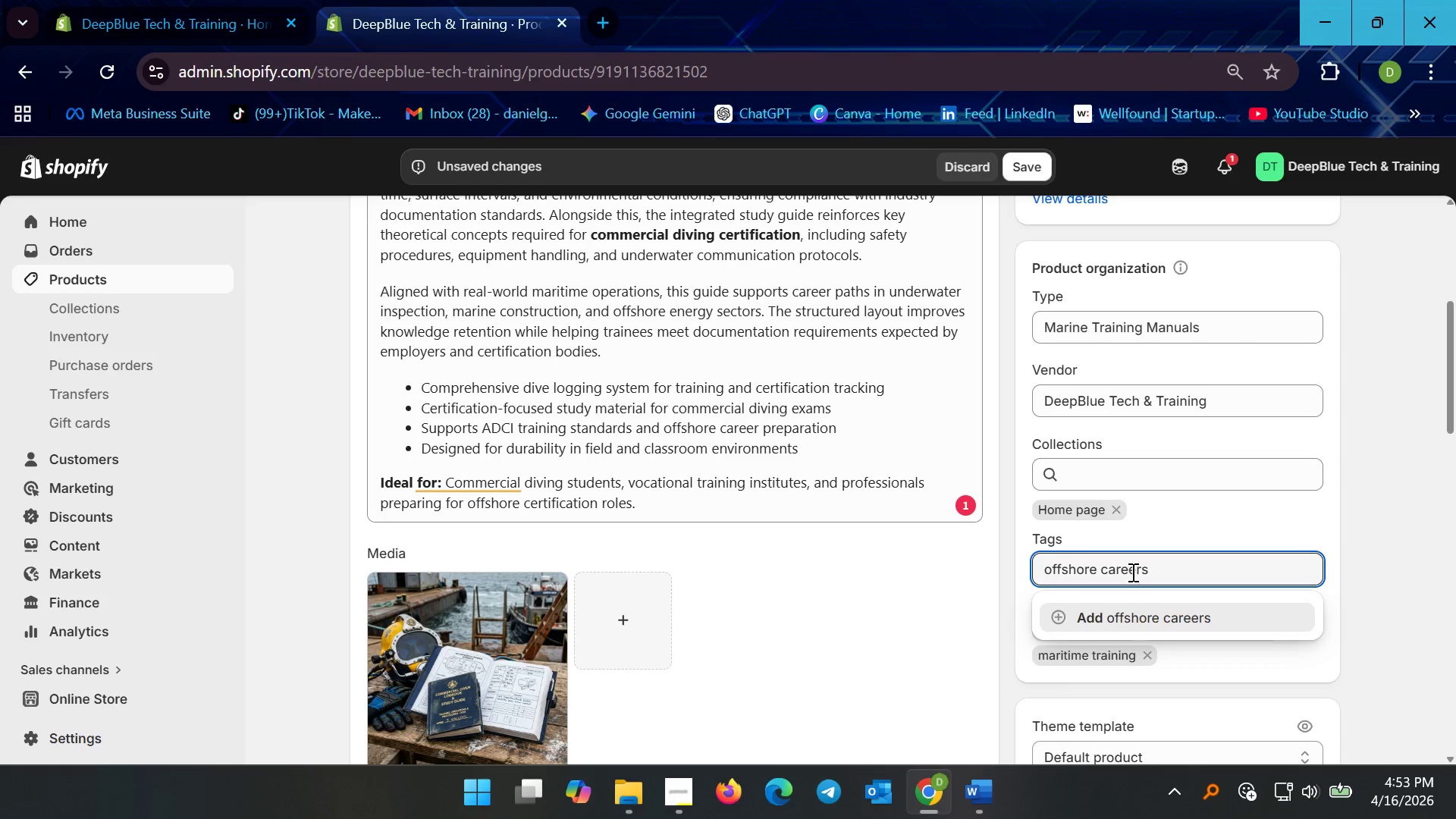 
key(Enter)
 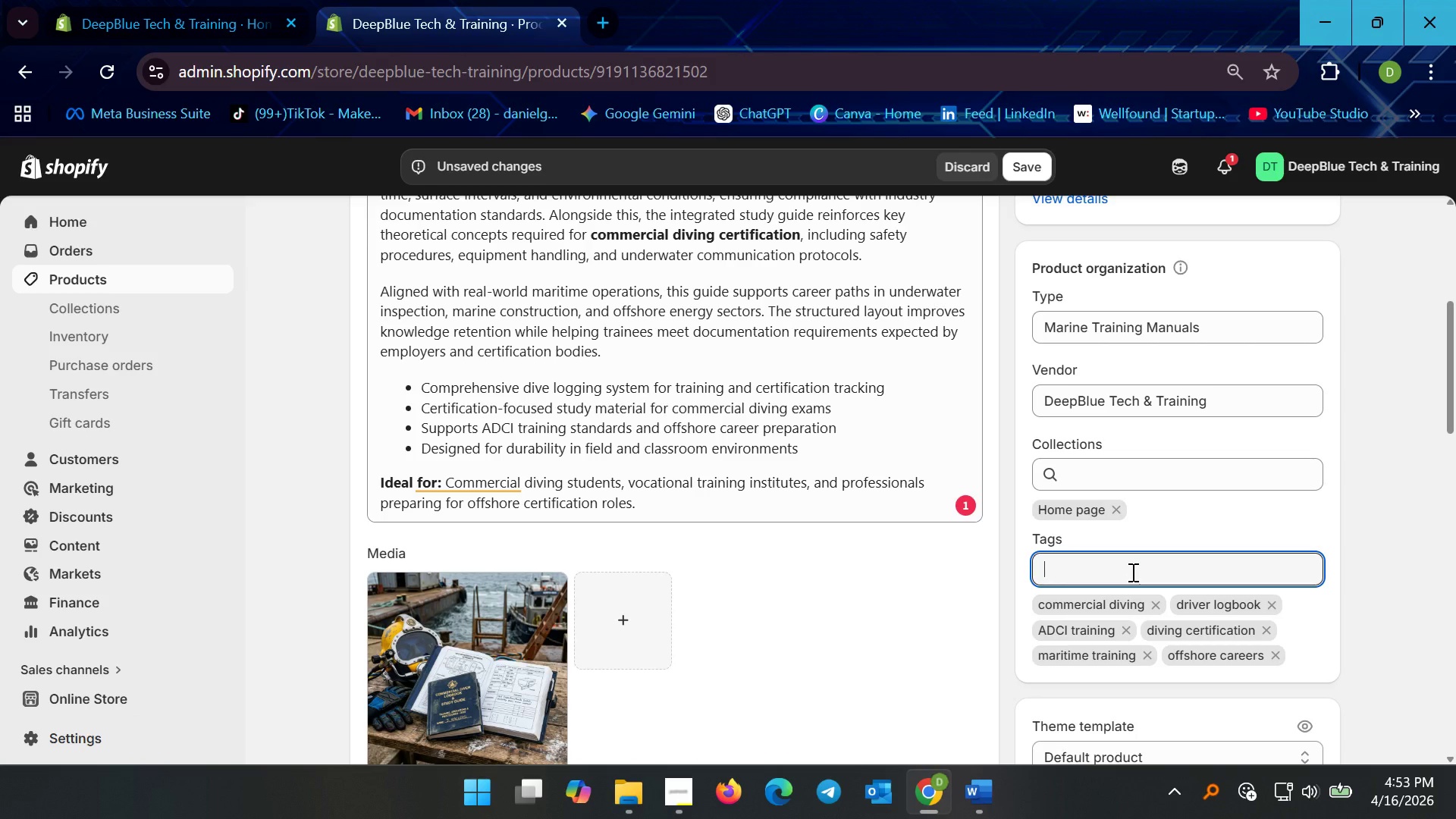 
wait(14.52)
 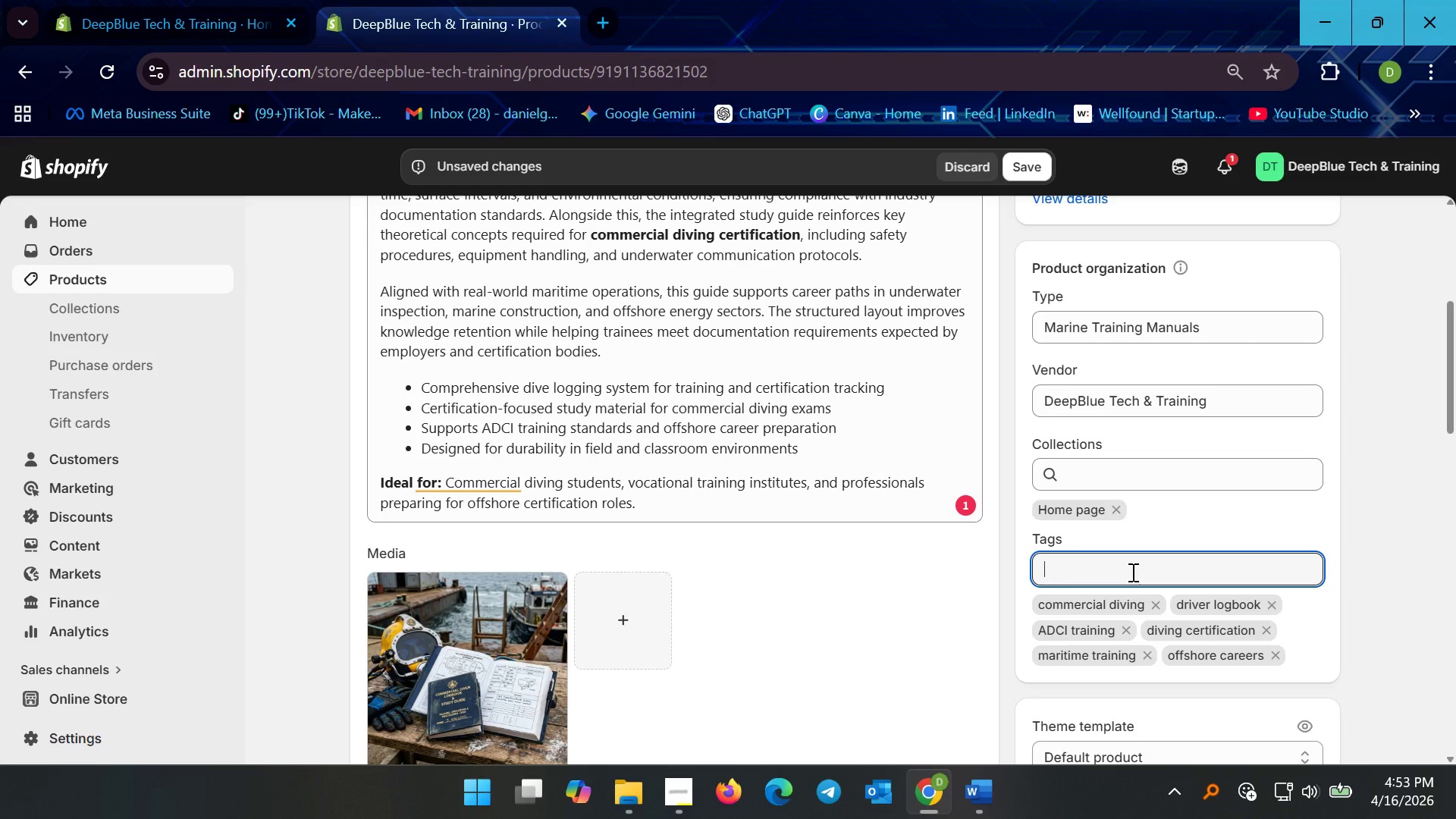 
scroll: coordinate [795, 624], scroll_direction: down, amount: 4.0
 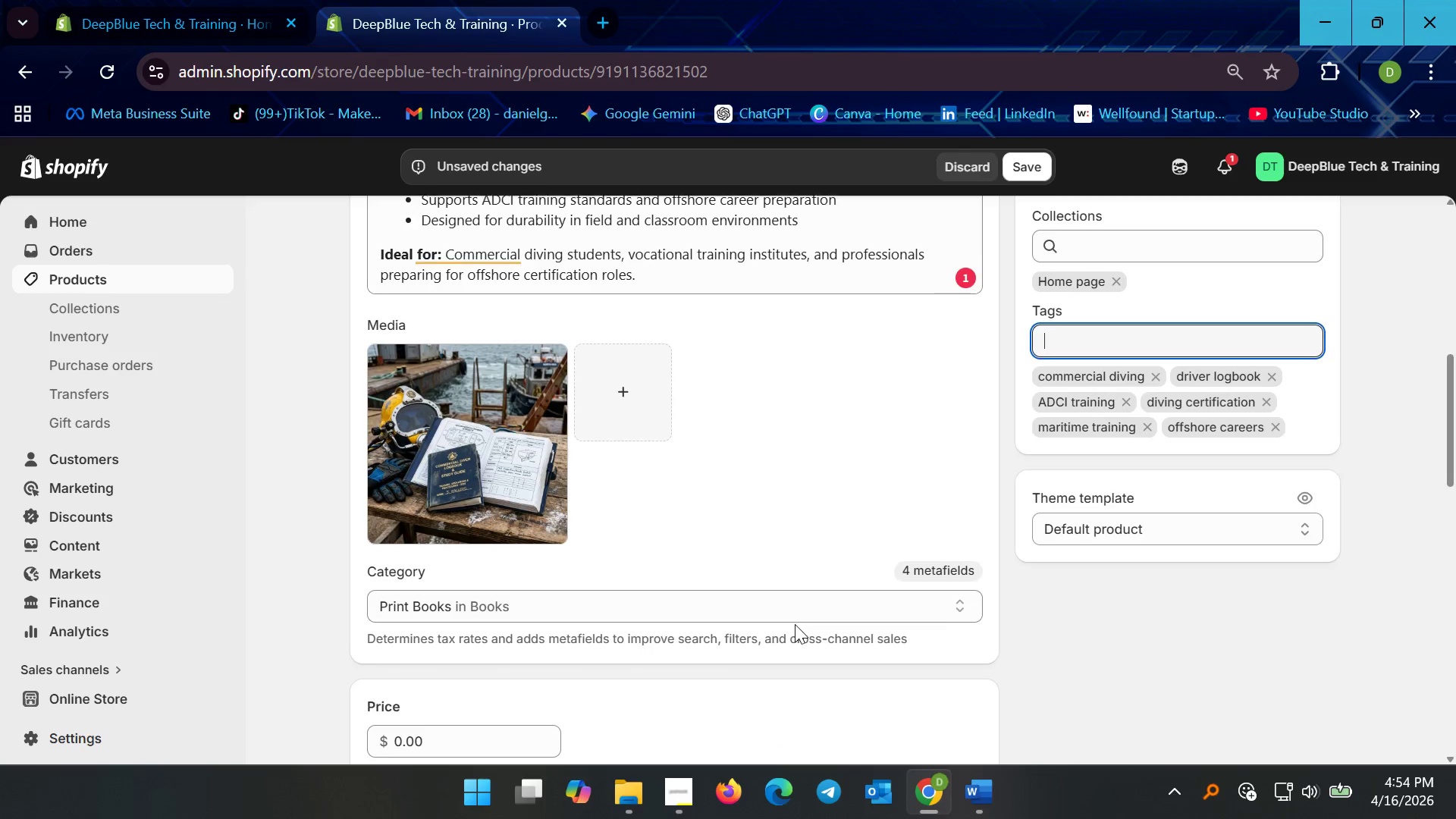 
mouse_move([811, 621])
 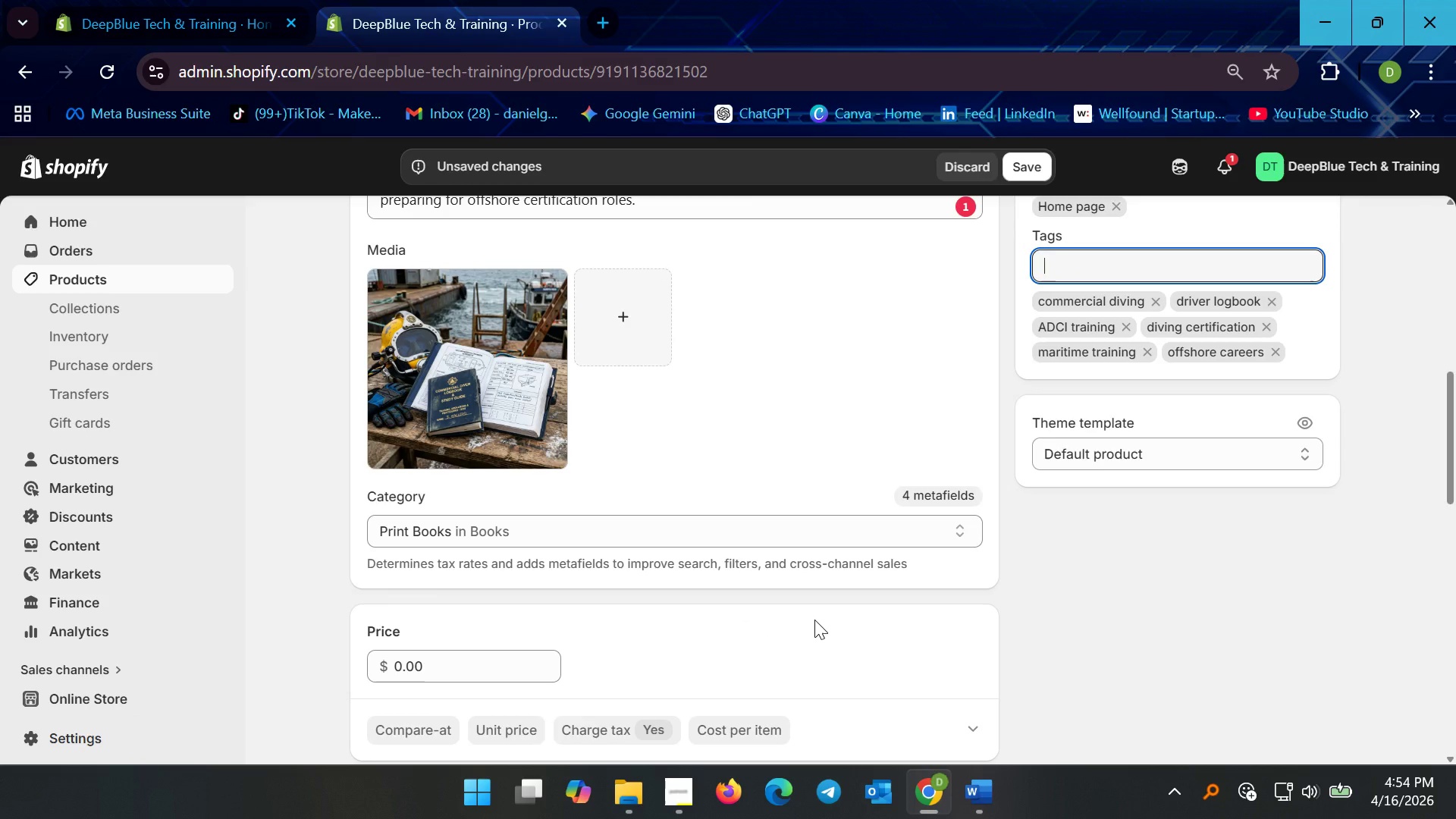 
scroll: coordinate [817, 629], scroll_direction: up, amount: 3.0
 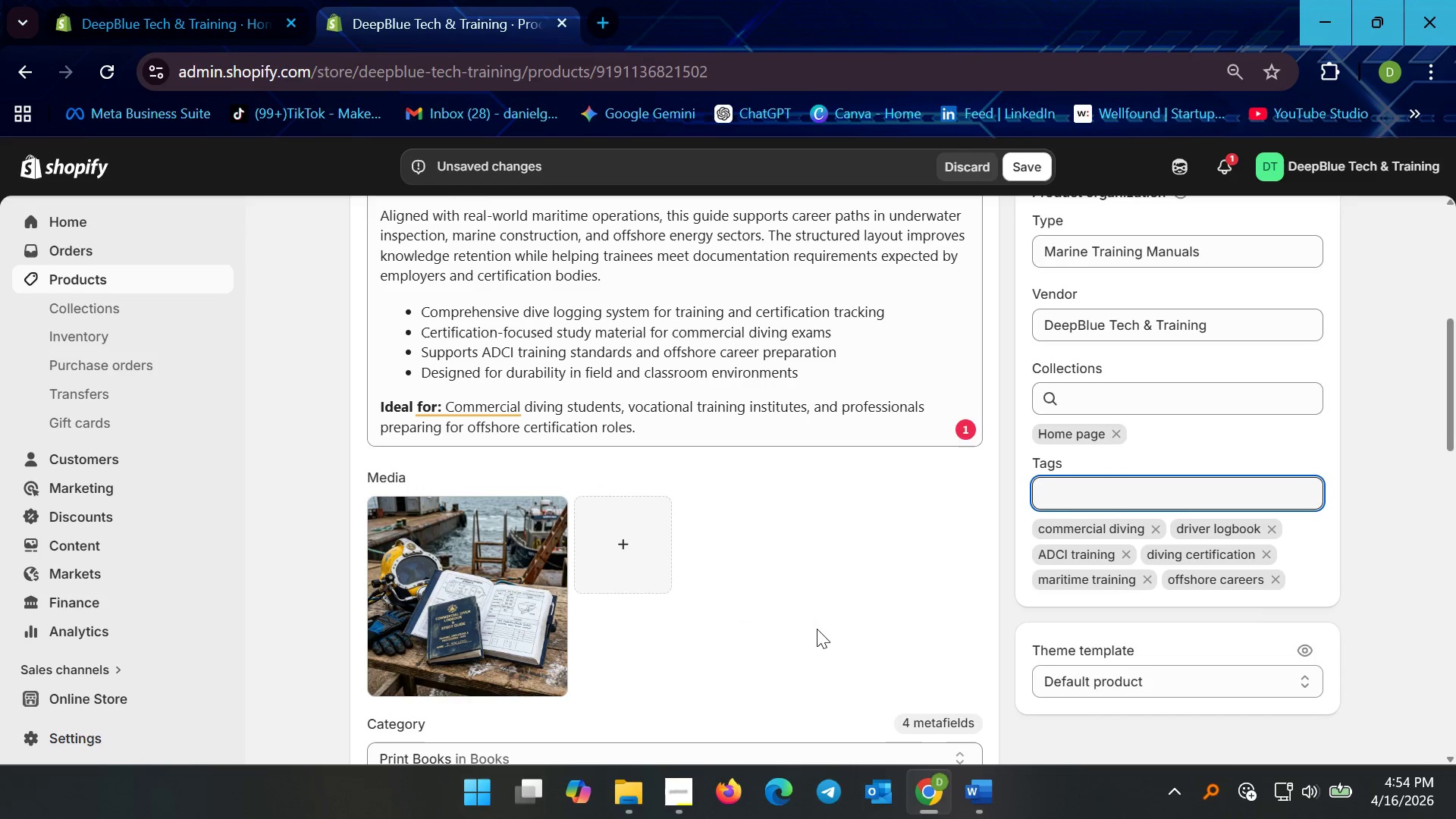 
scroll: coordinate [817, 632], scroll_direction: down, amount: 8.0
 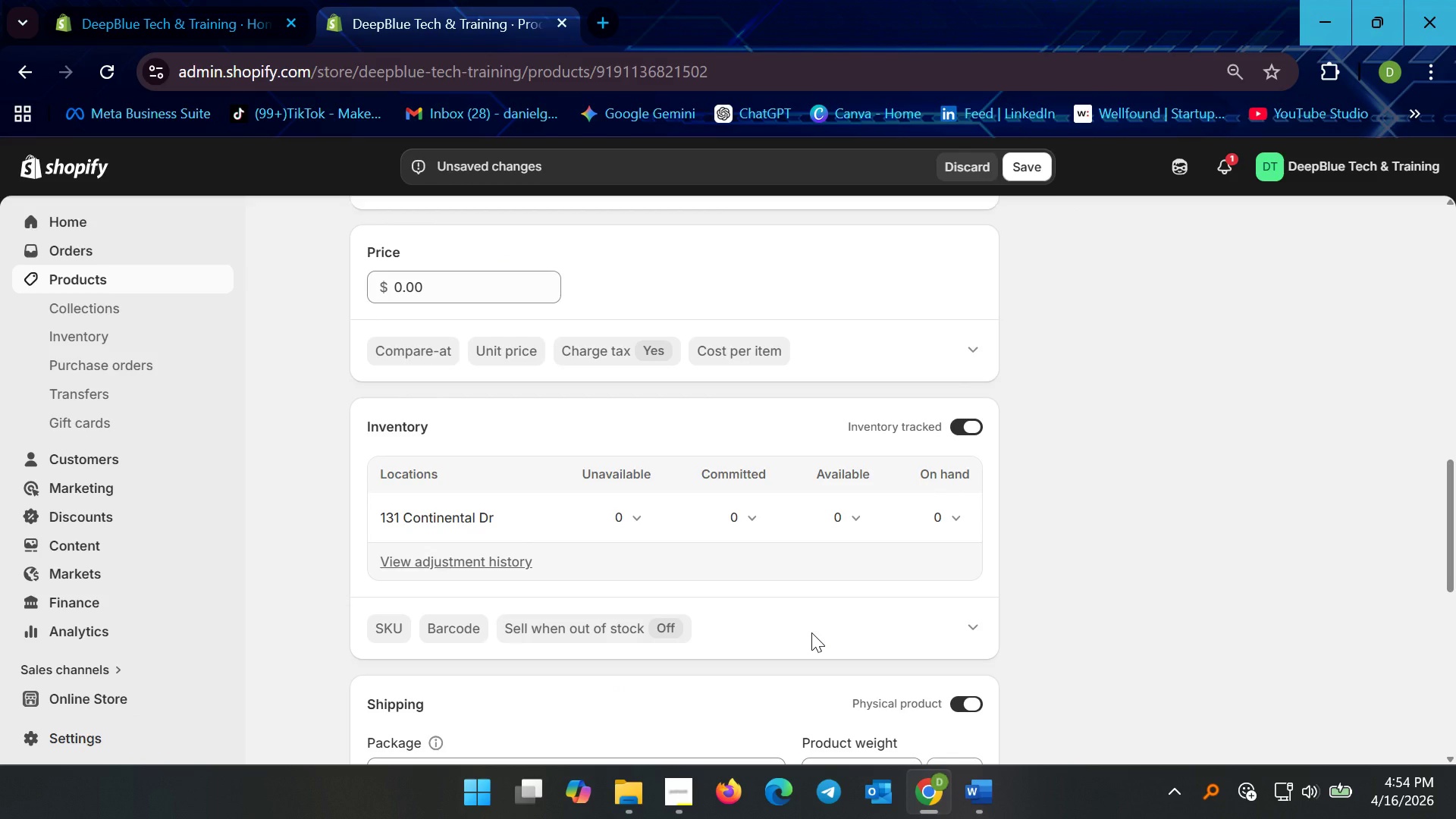 
scroll: coordinate [783, 627], scroll_direction: up, amount: 5.0
 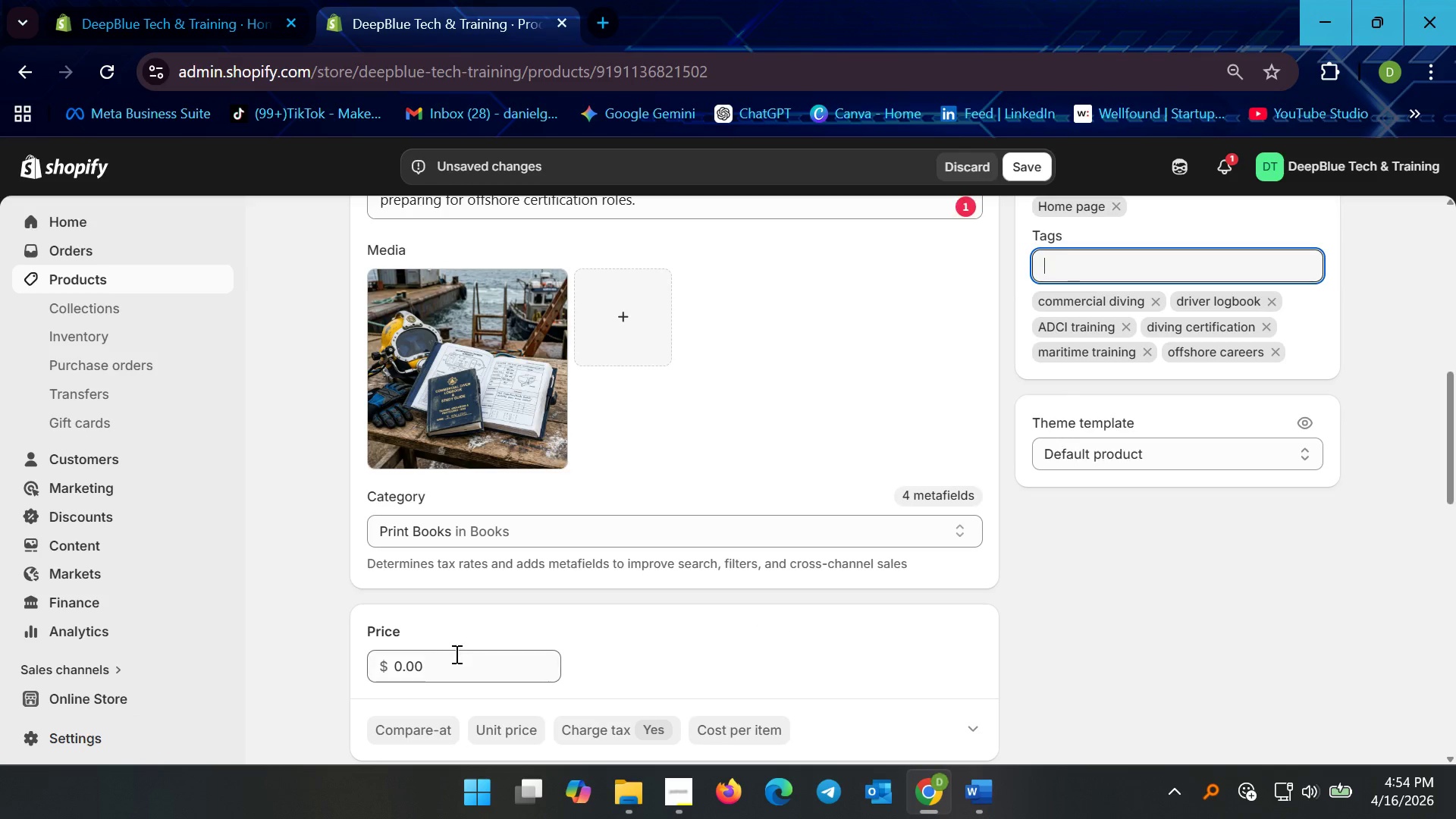 
left_click_drag(start_coordinate=[440, 666], to_coordinate=[273, 667])
 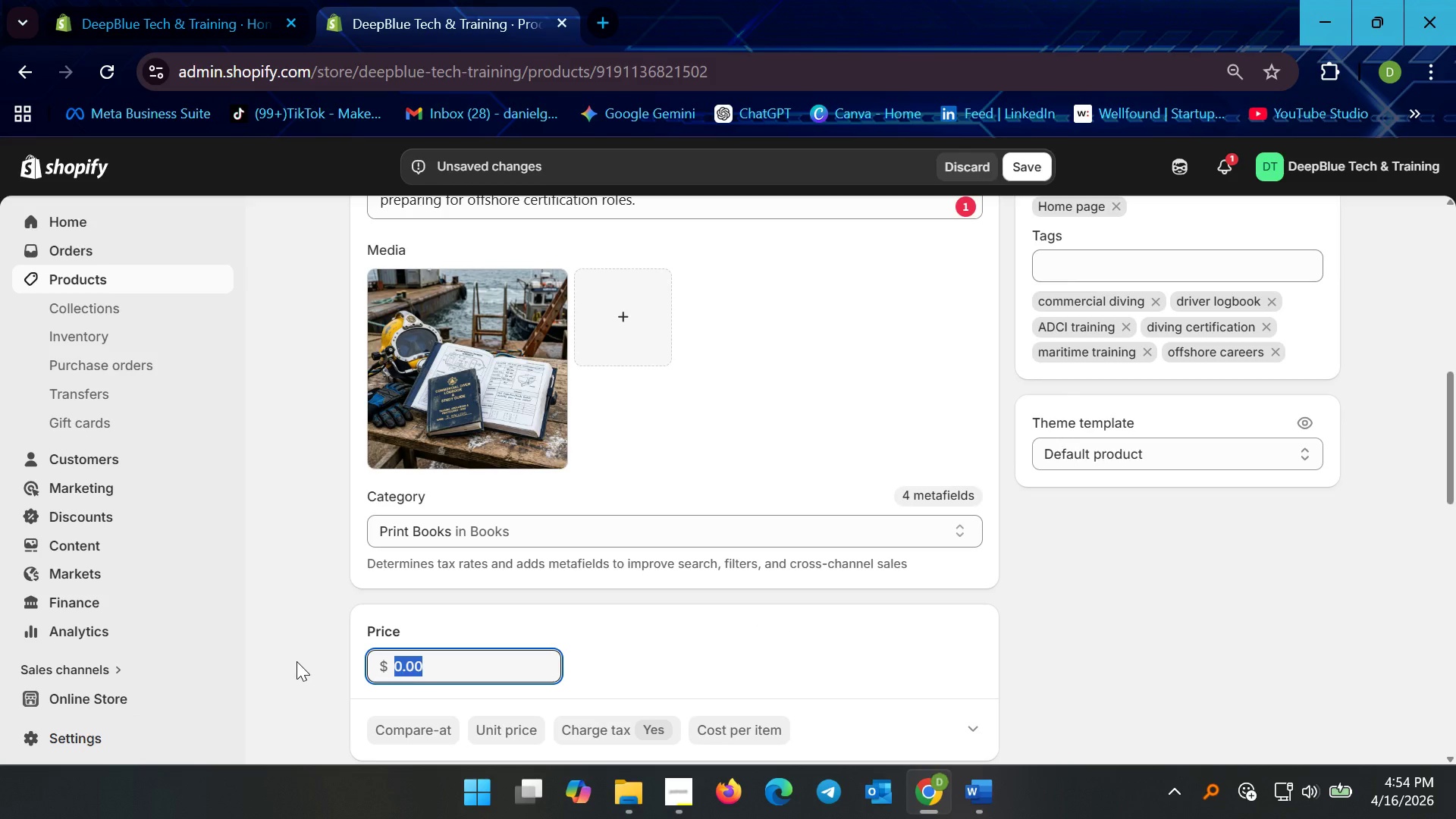 
type(39.99)
 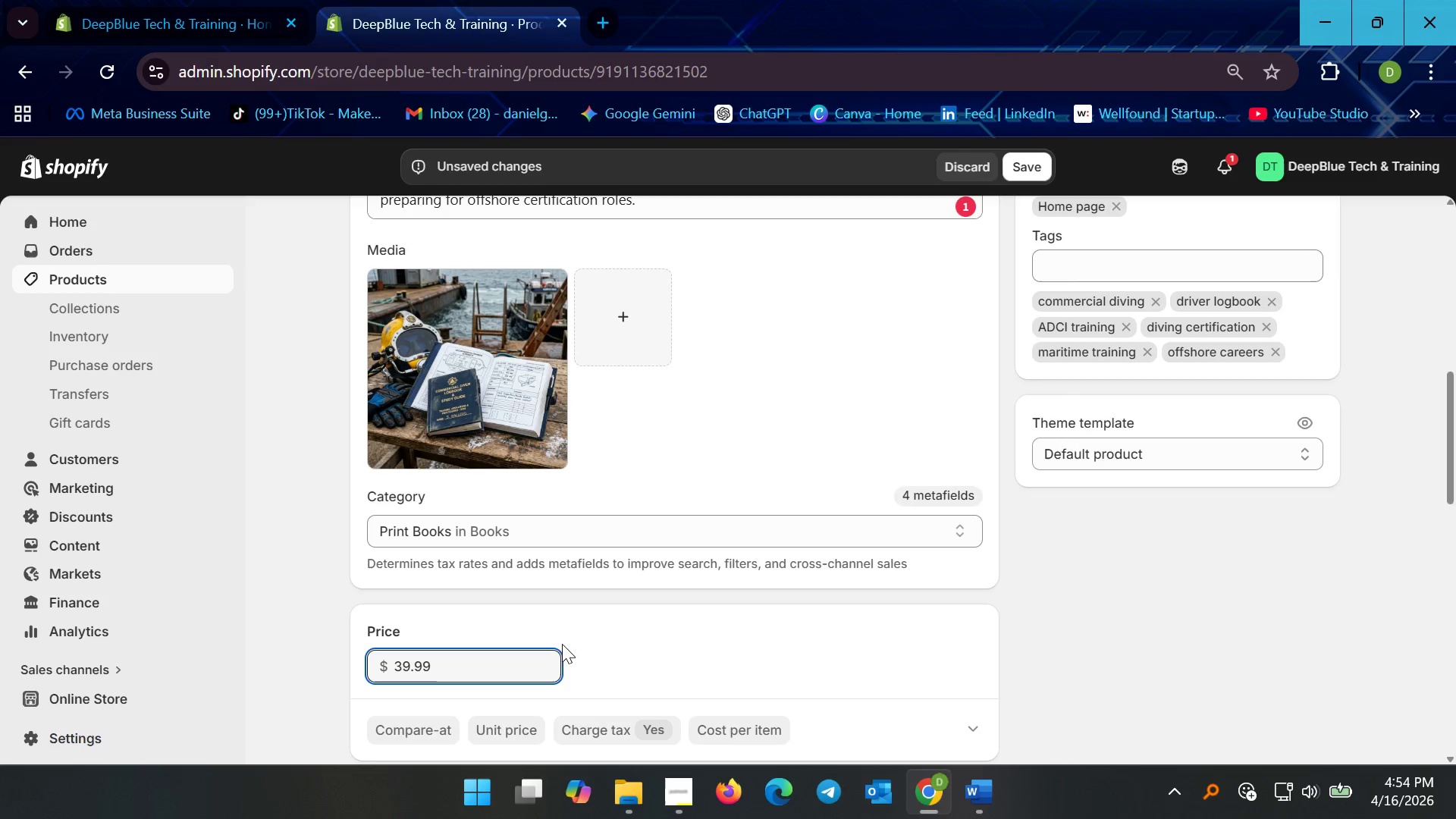 
scroll: coordinate [588, 610], scroll_direction: down, amount: 4.0
 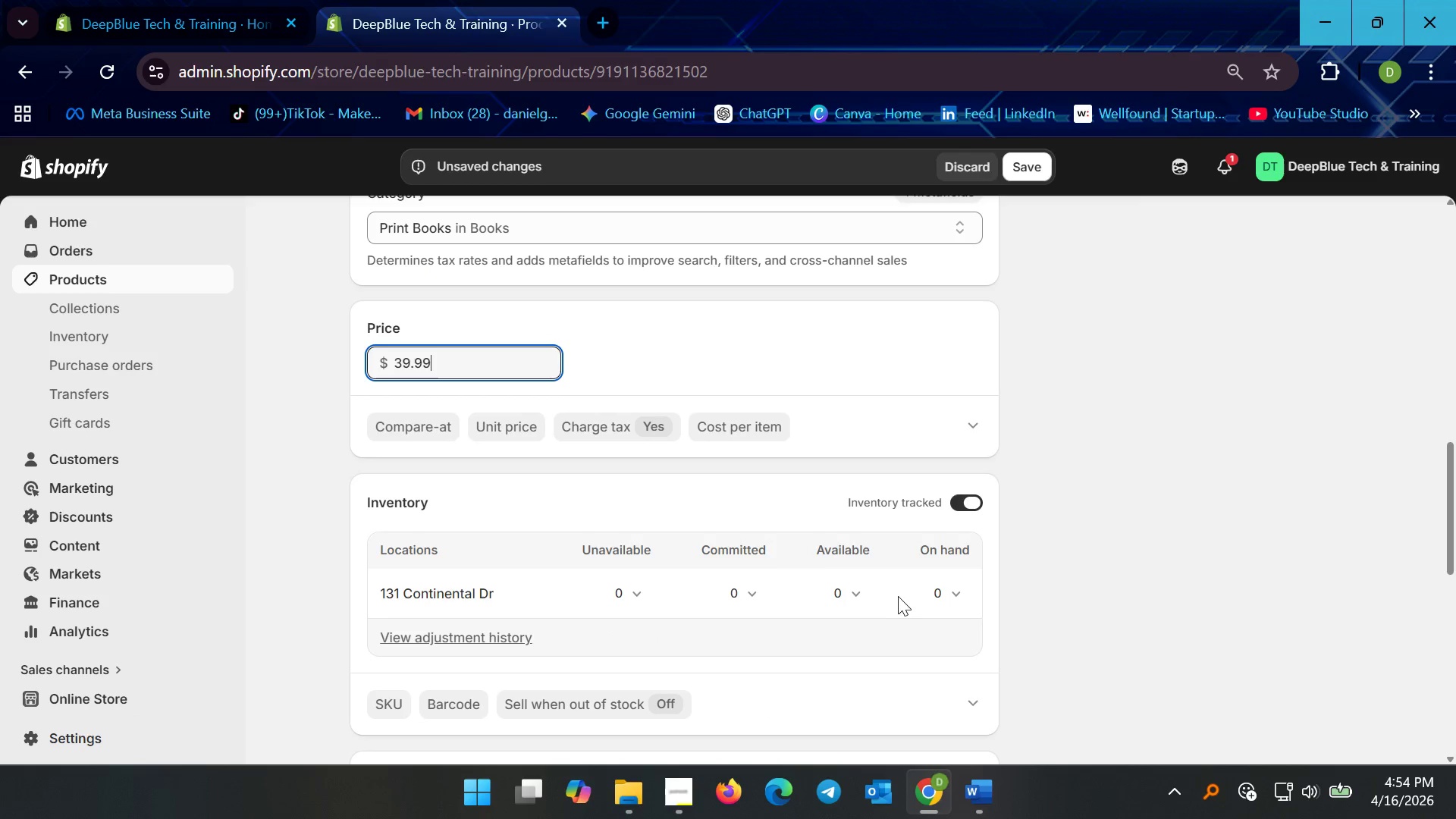 
left_click([850, 594])
 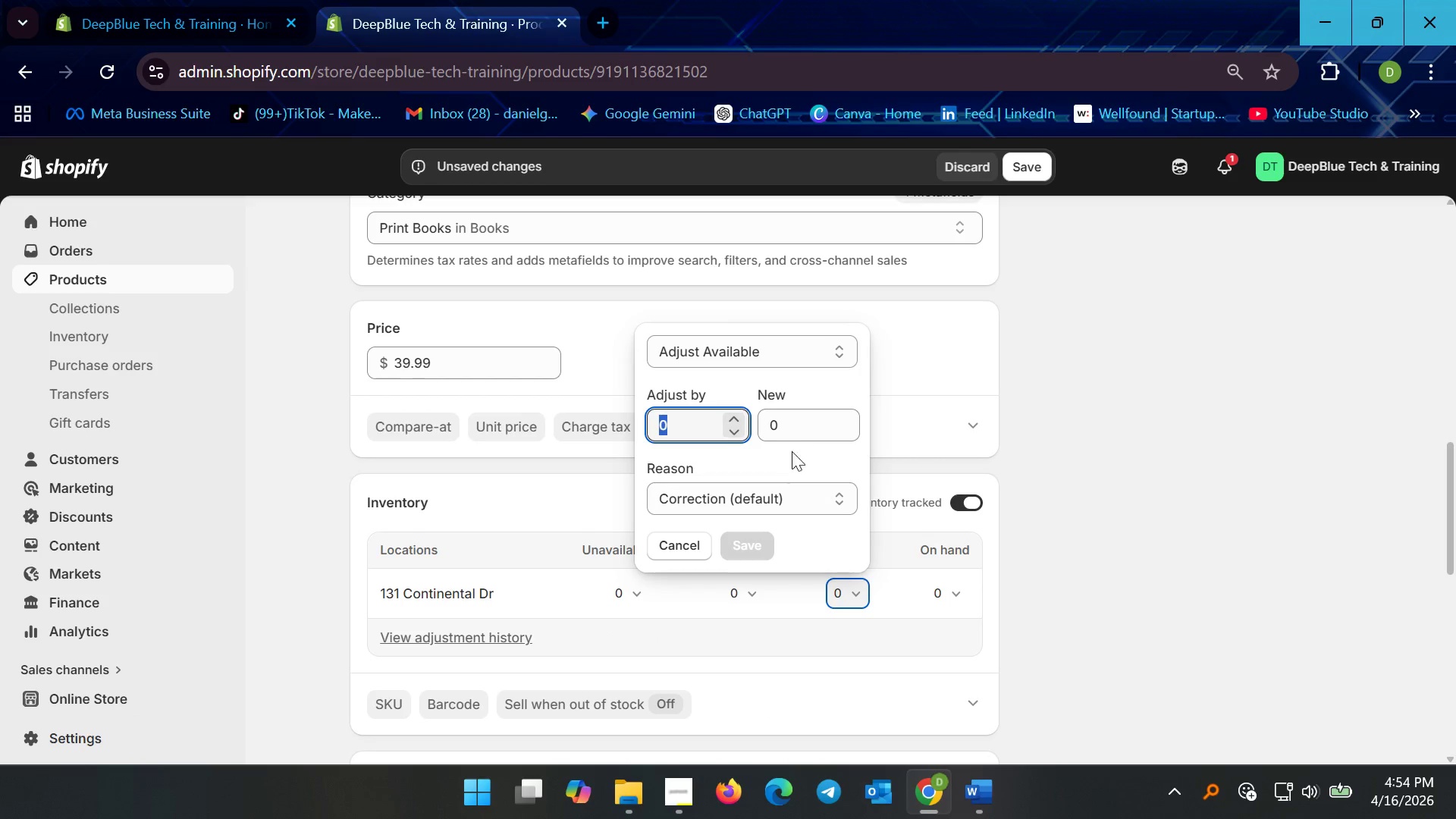 
left_click([794, 429])
 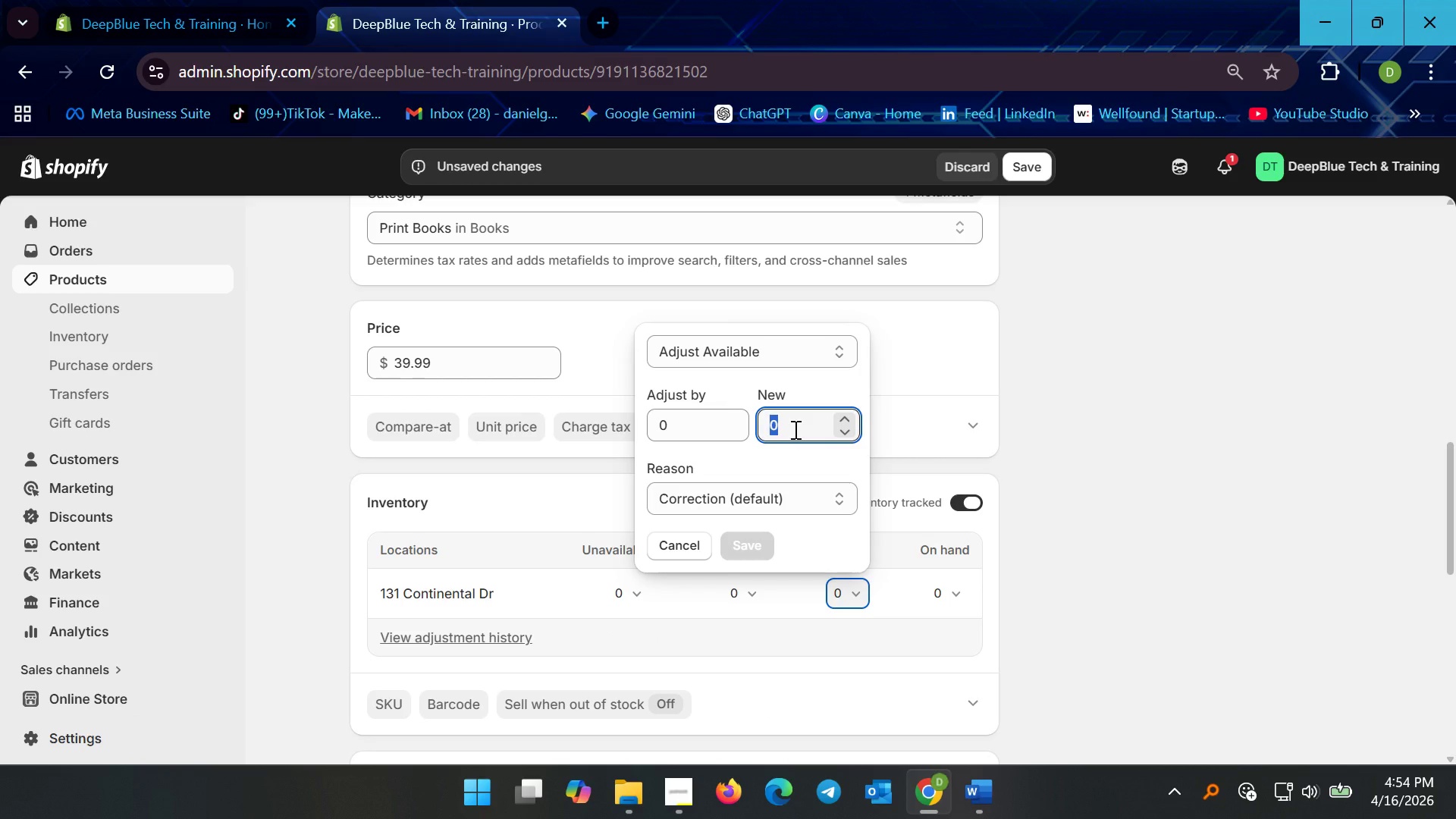 
type(100)
 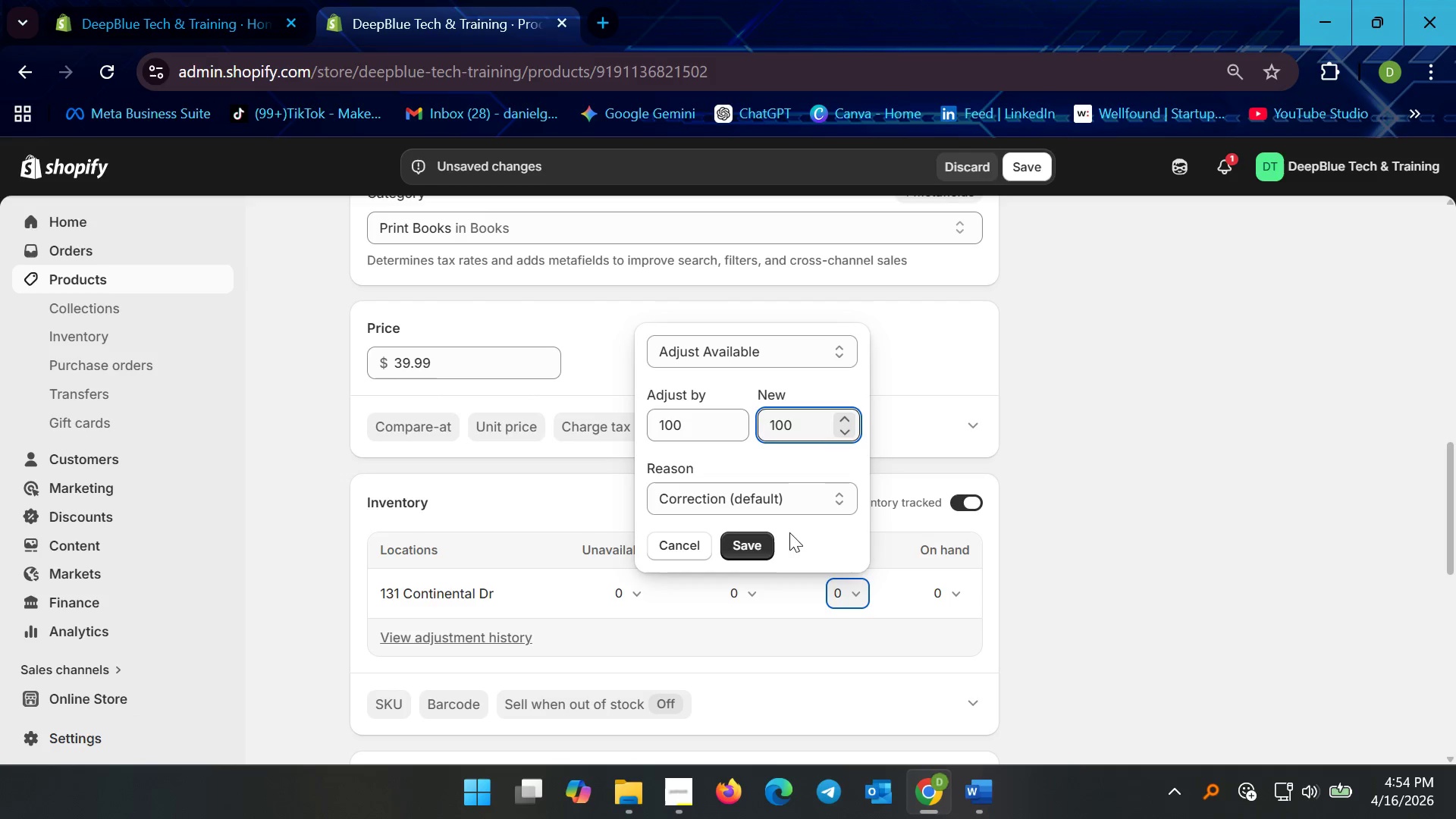 
left_click([748, 544])
 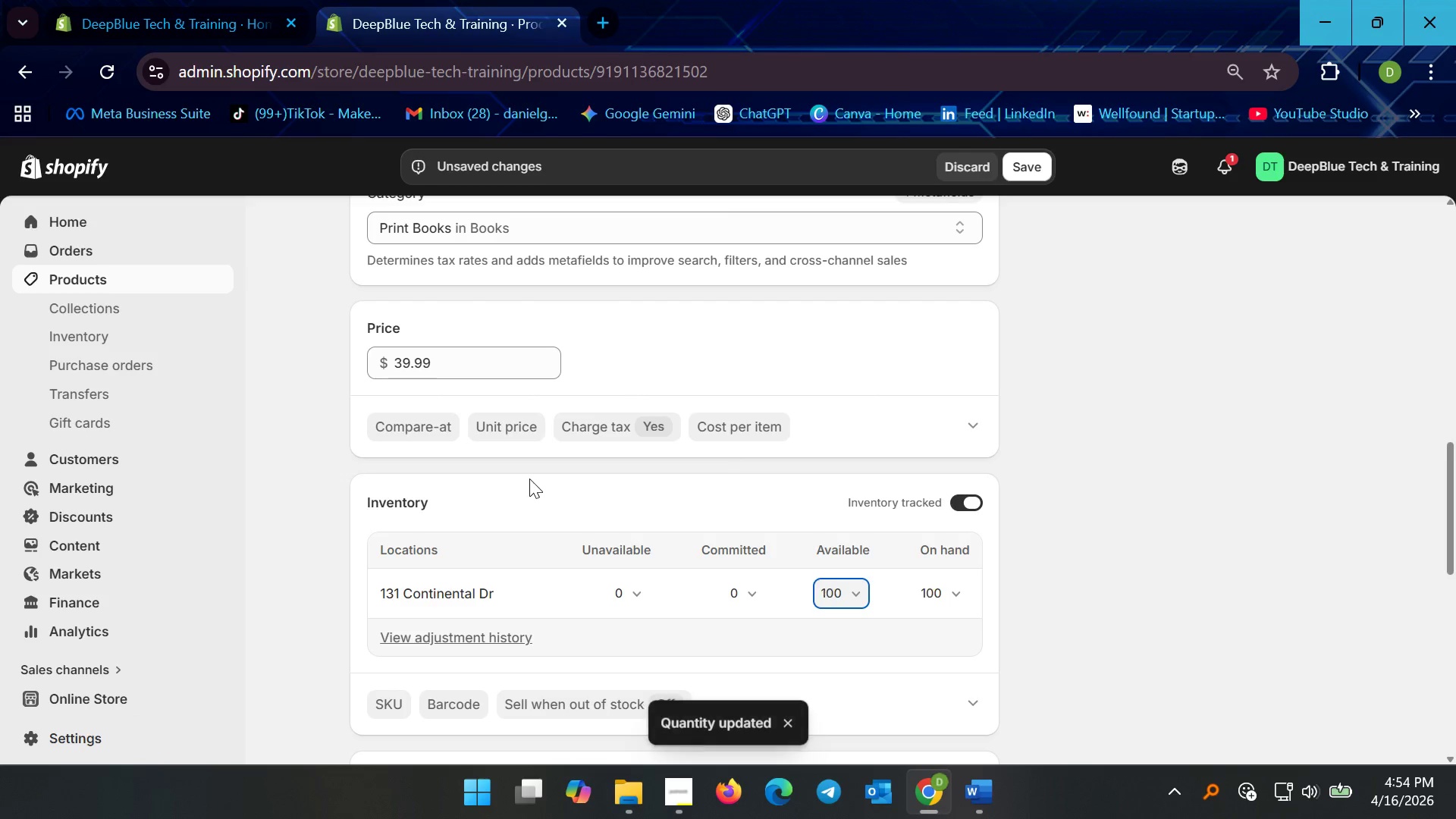 
scroll: coordinate [582, 497], scroll_direction: down, amount: 3.0
 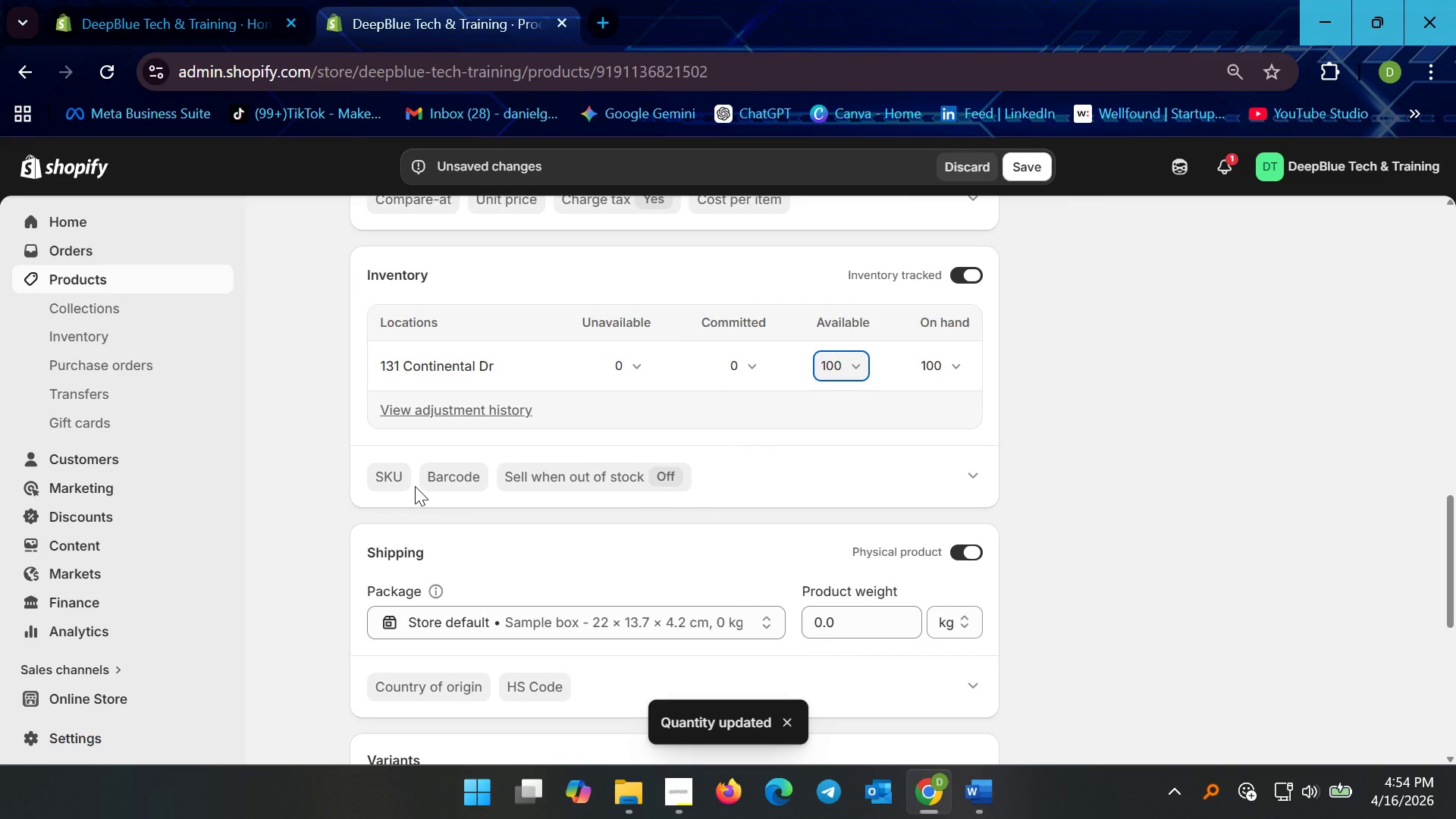 
left_click([406, 485])
 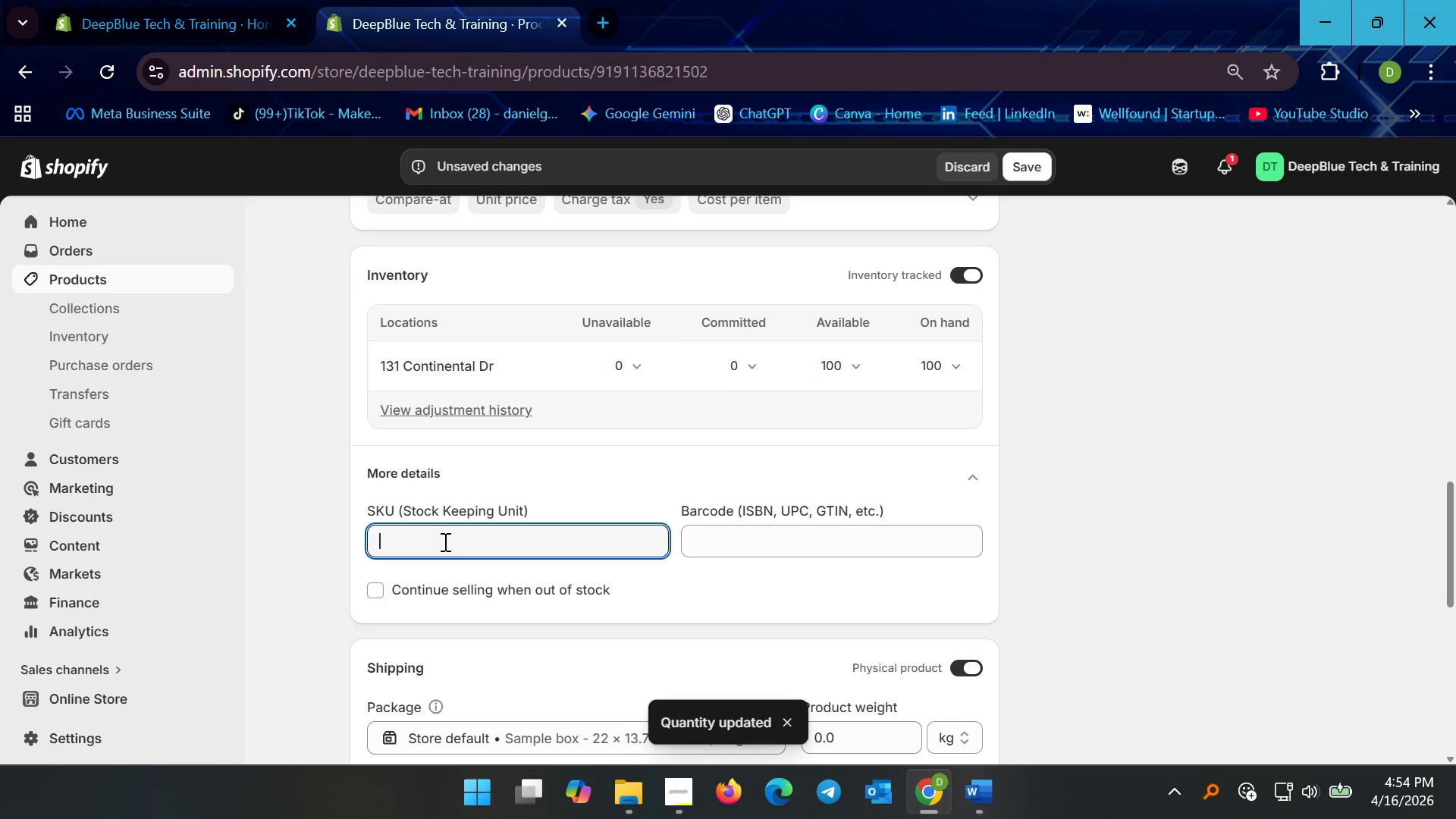 
left_click([444, 541])
 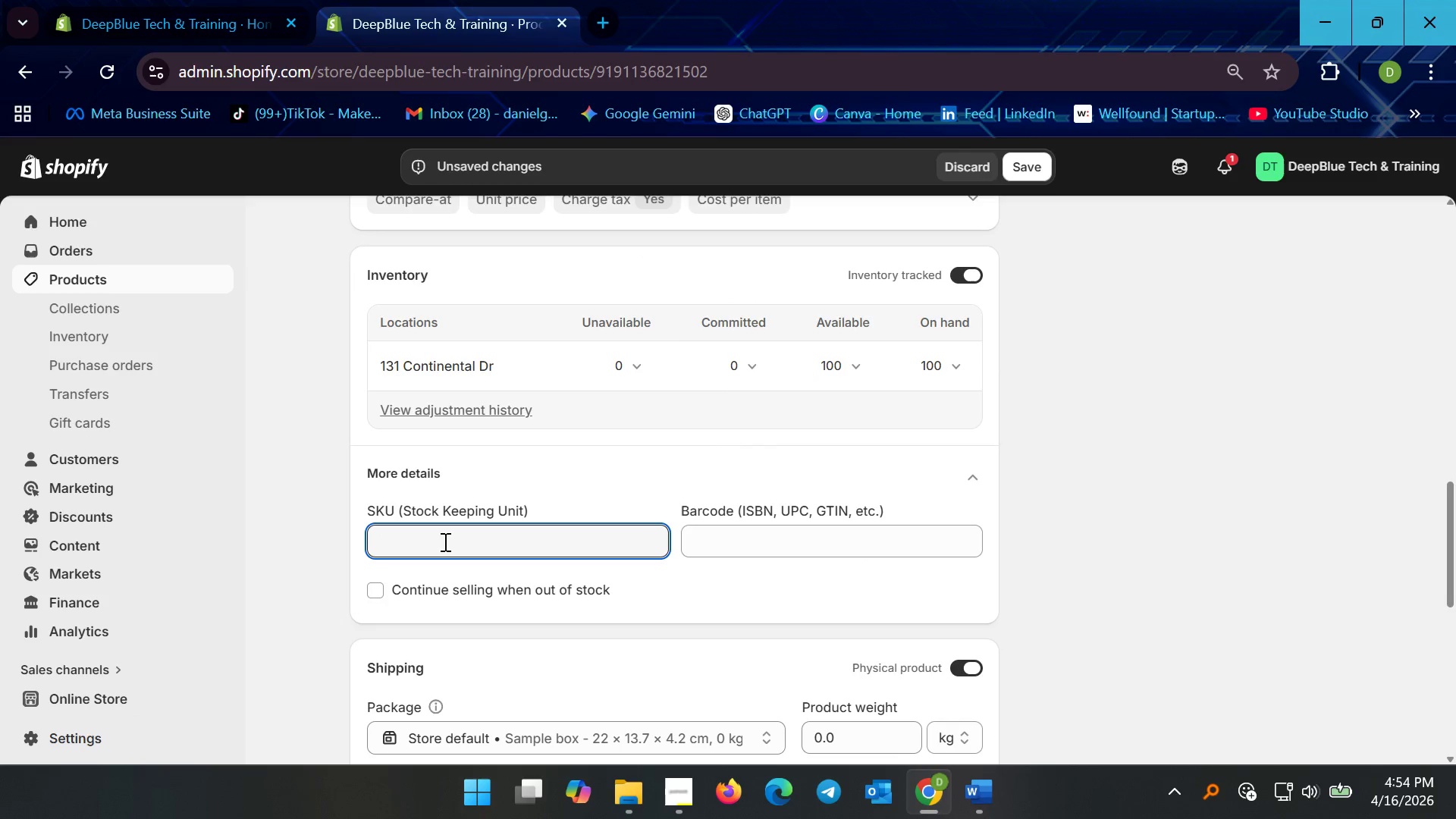 
type(DB)
 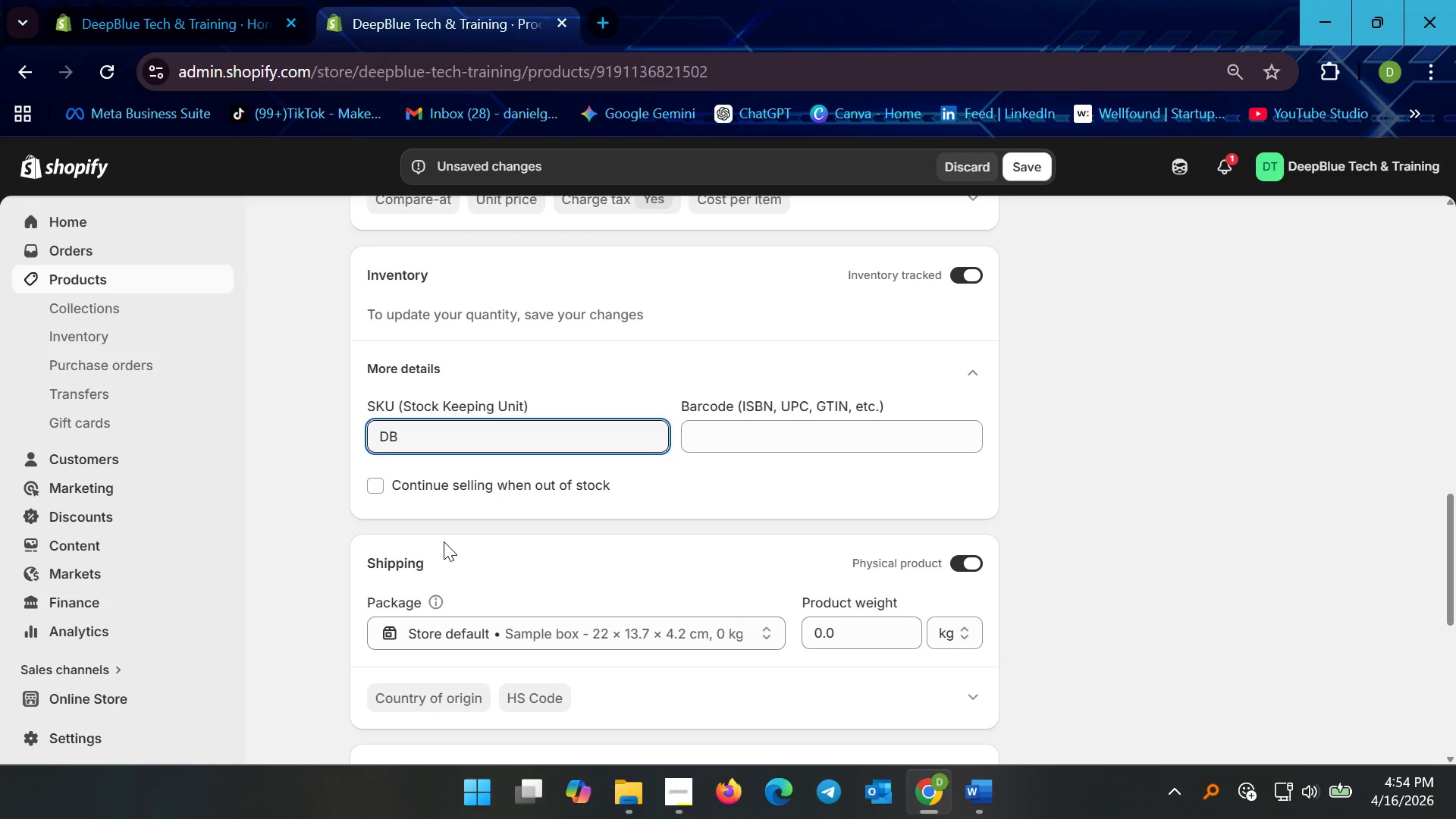 
wait(7.02)
 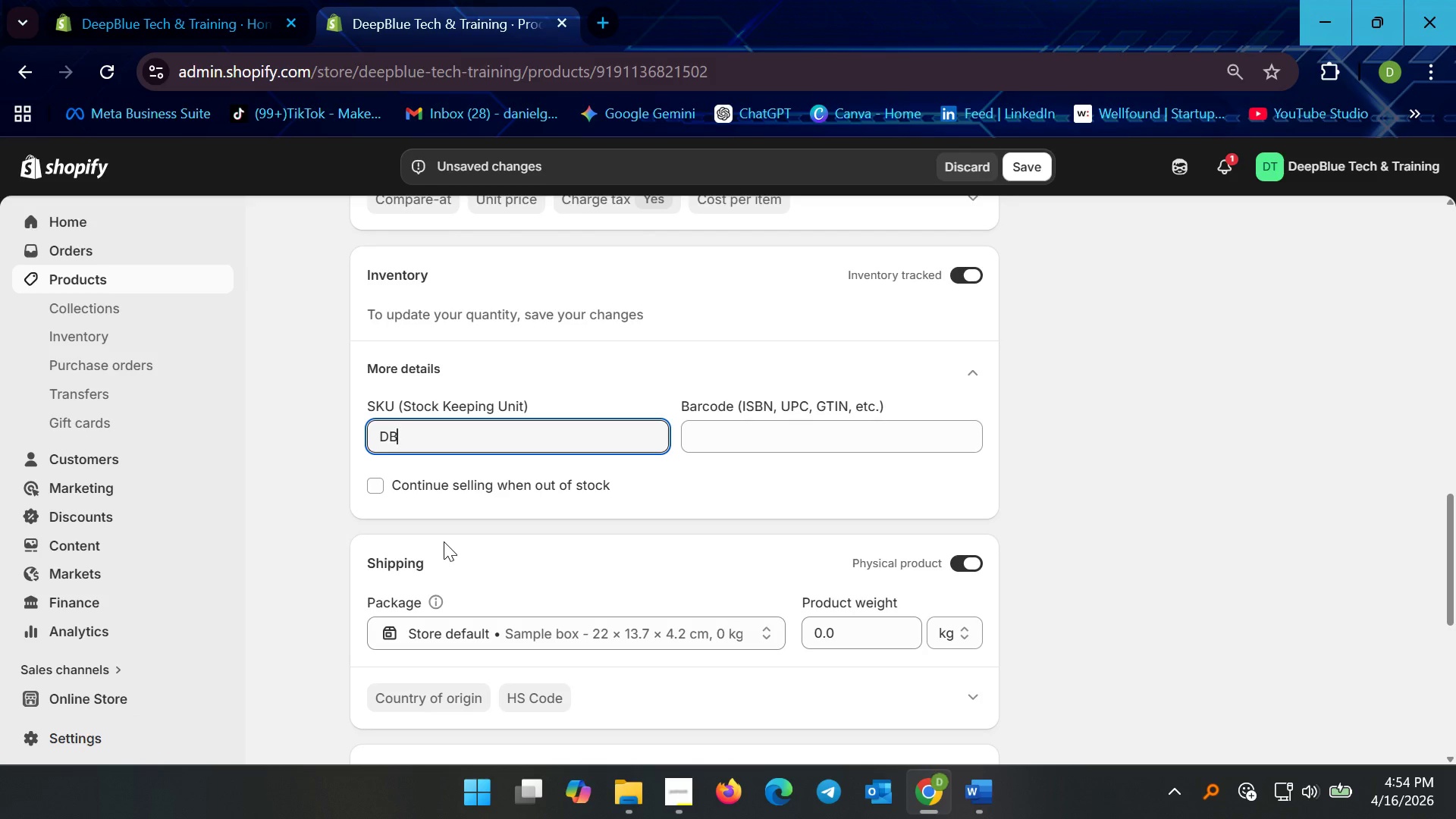 
type(-DIVE )
key(Backspace)
type(-LOG-001)
 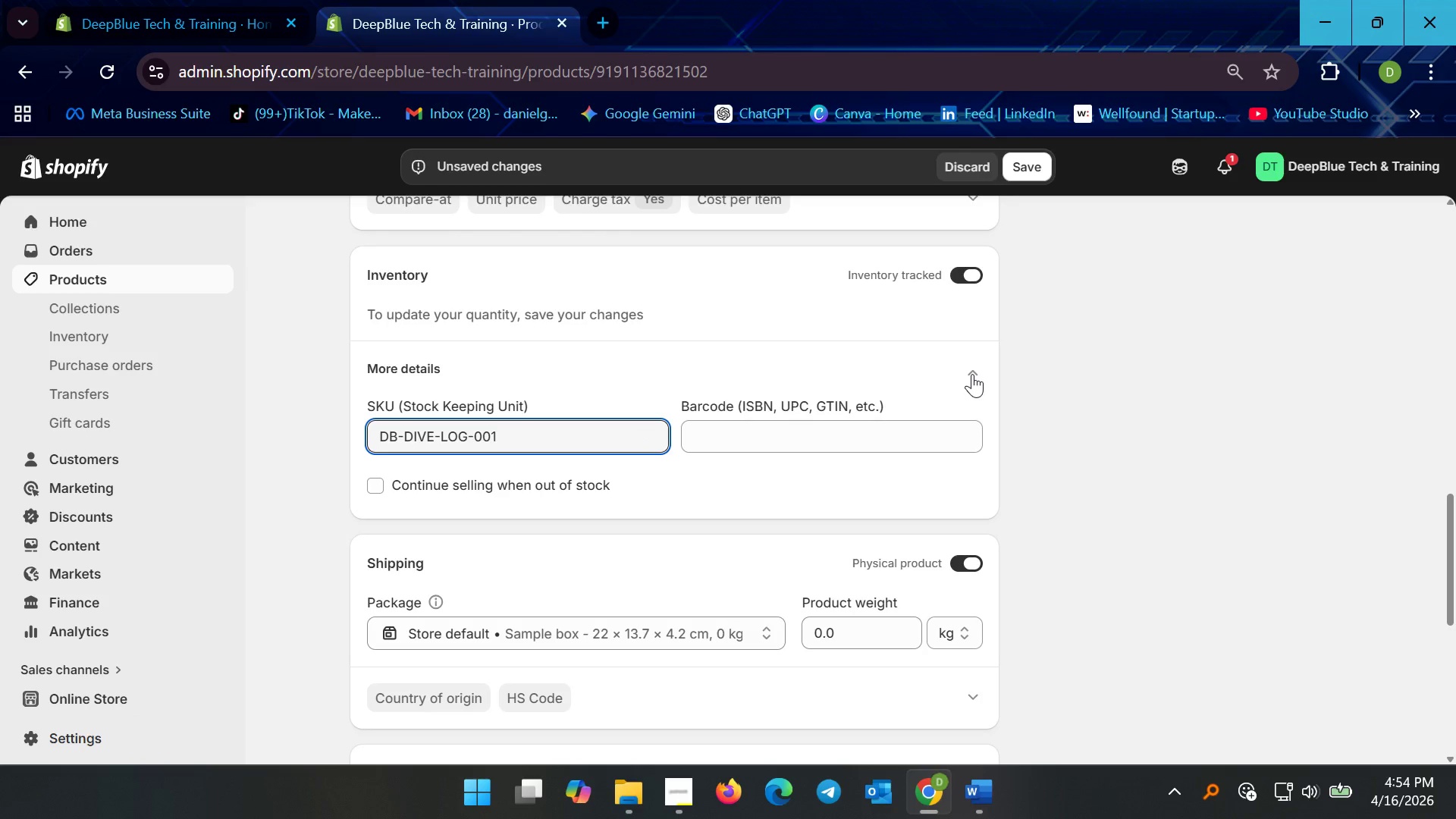 
left_click([972, 374])
 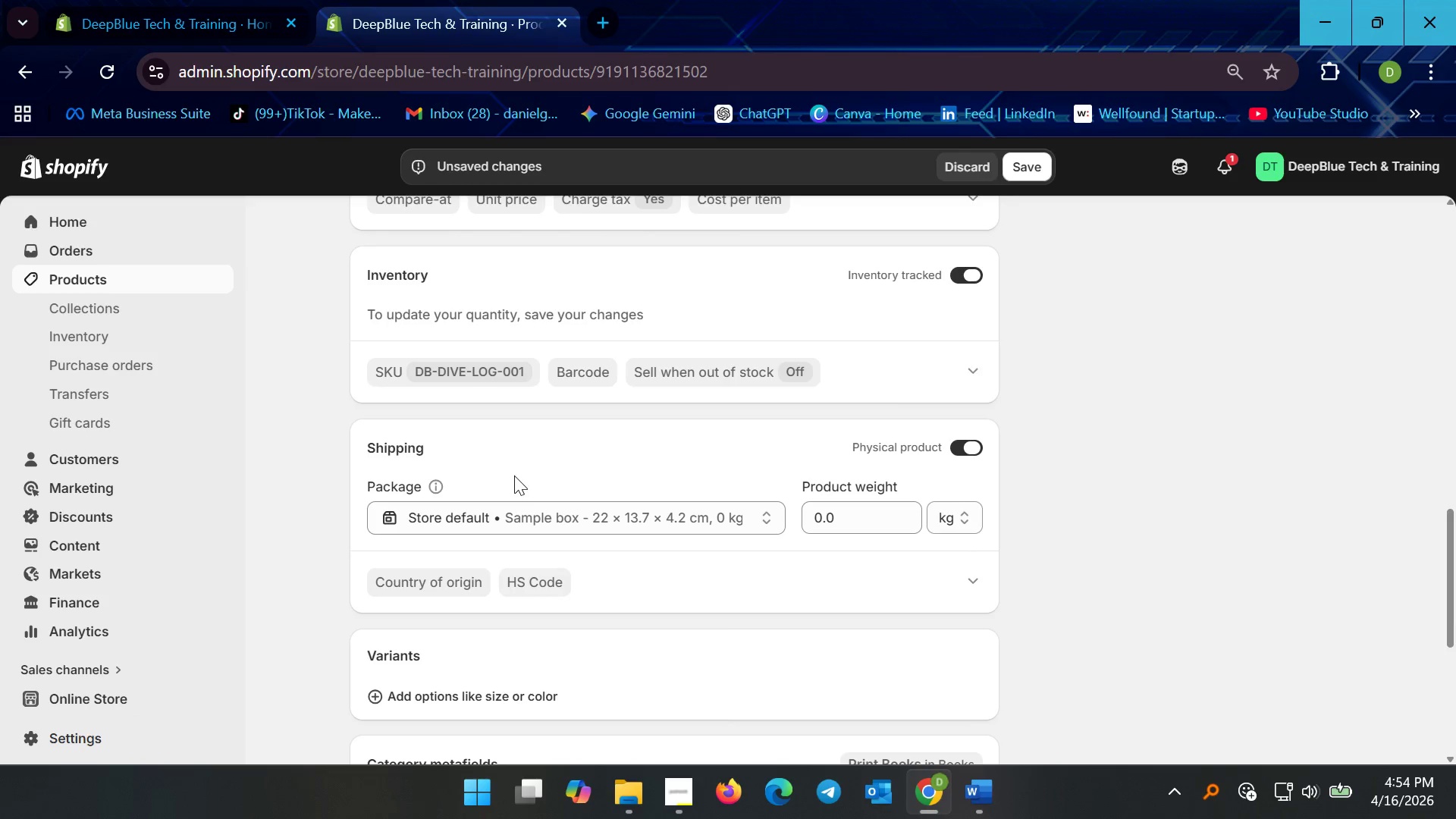 
scroll: coordinate [745, 548], scroll_direction: down, amount: 3.0
 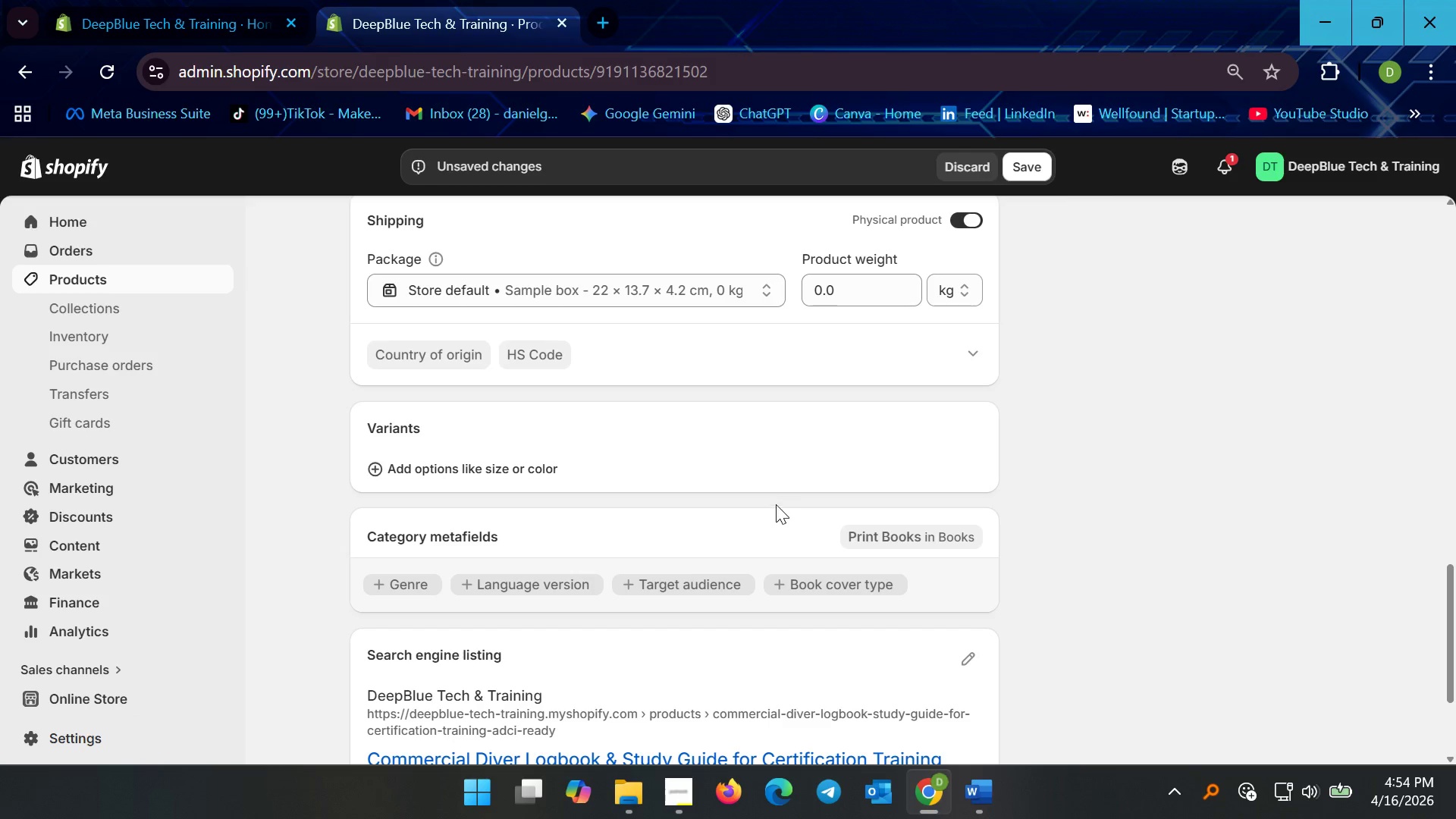 
left_click([864, 283])
 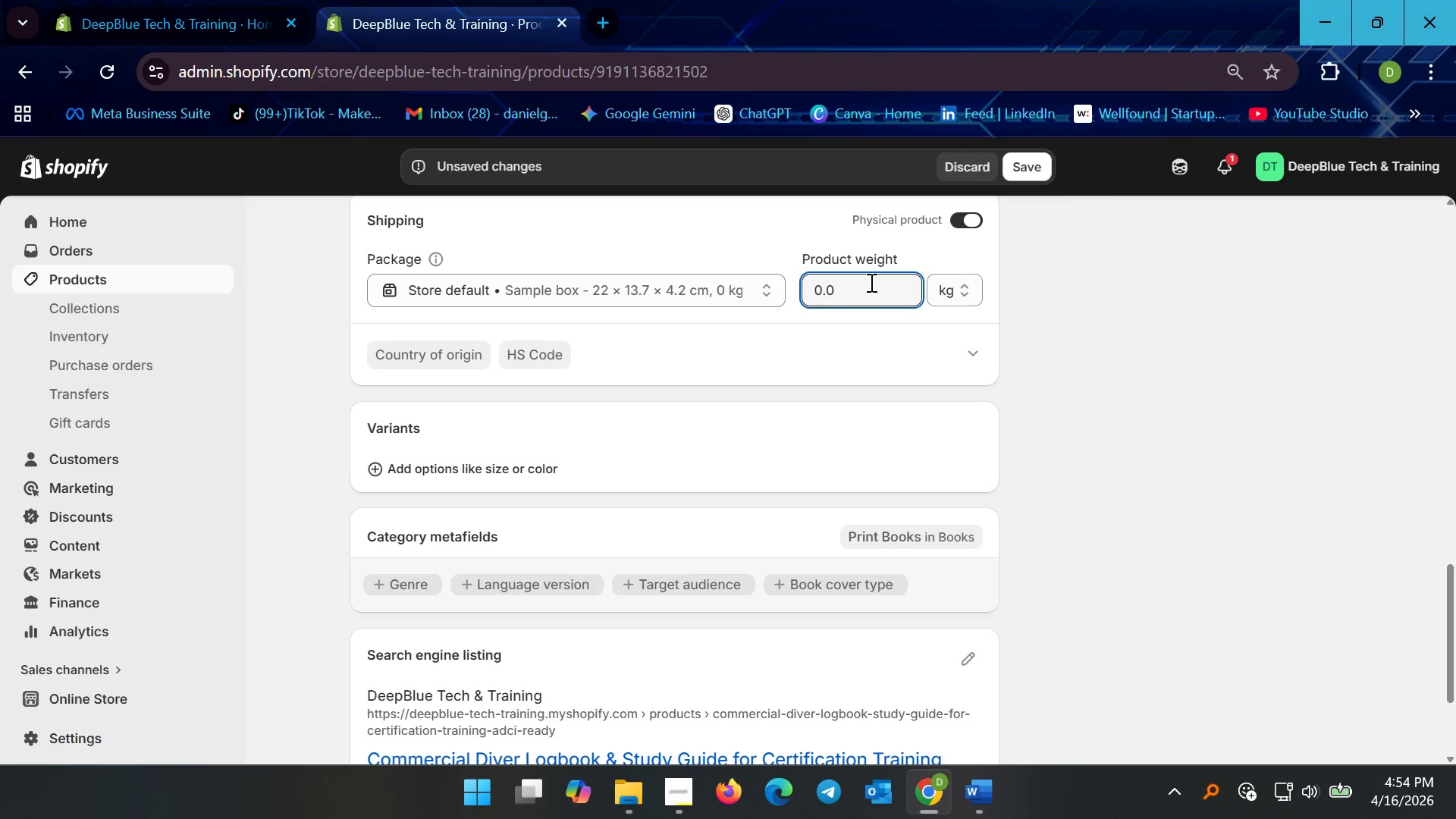 
key(Backspace)
 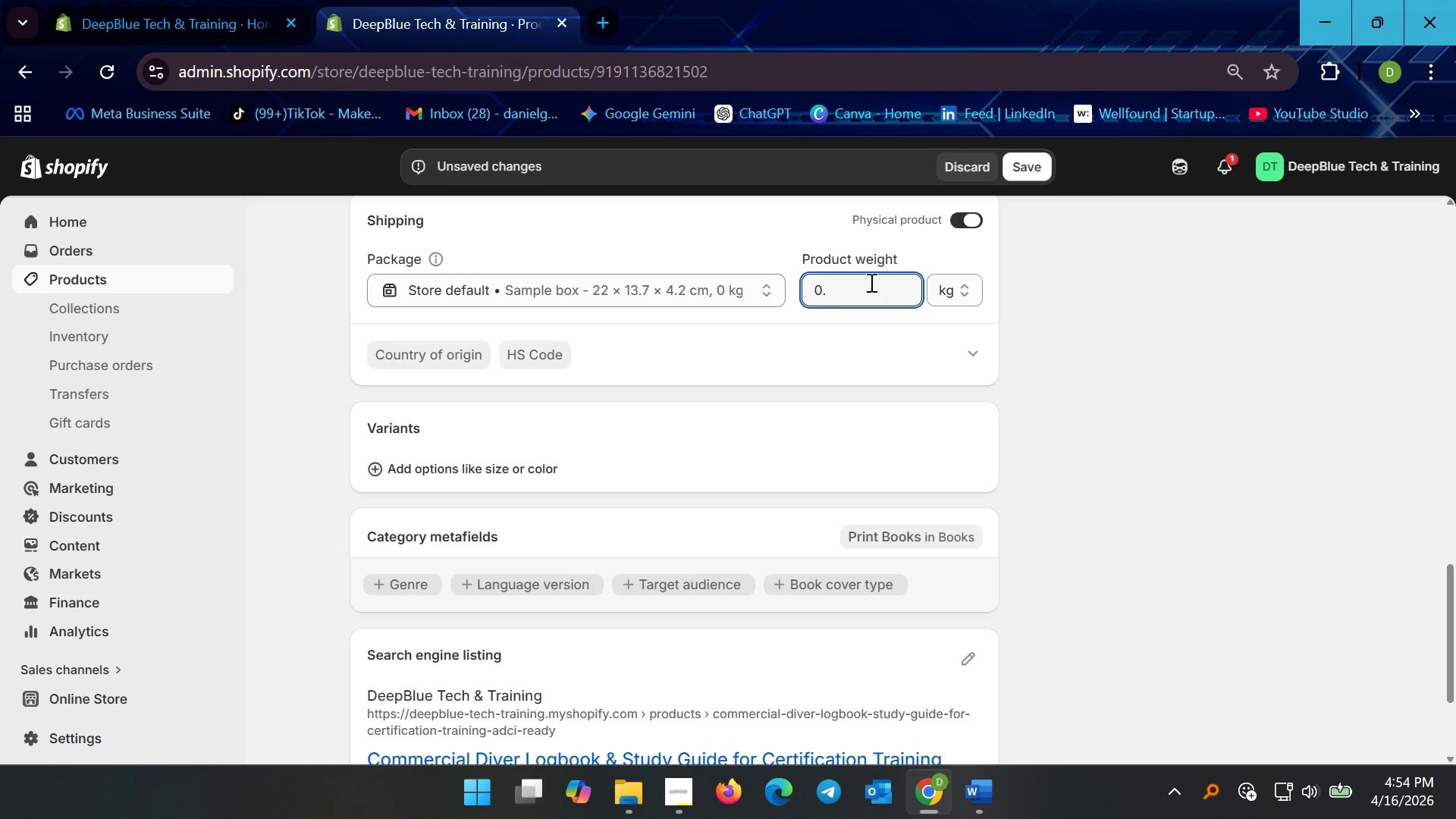 
key(5)
 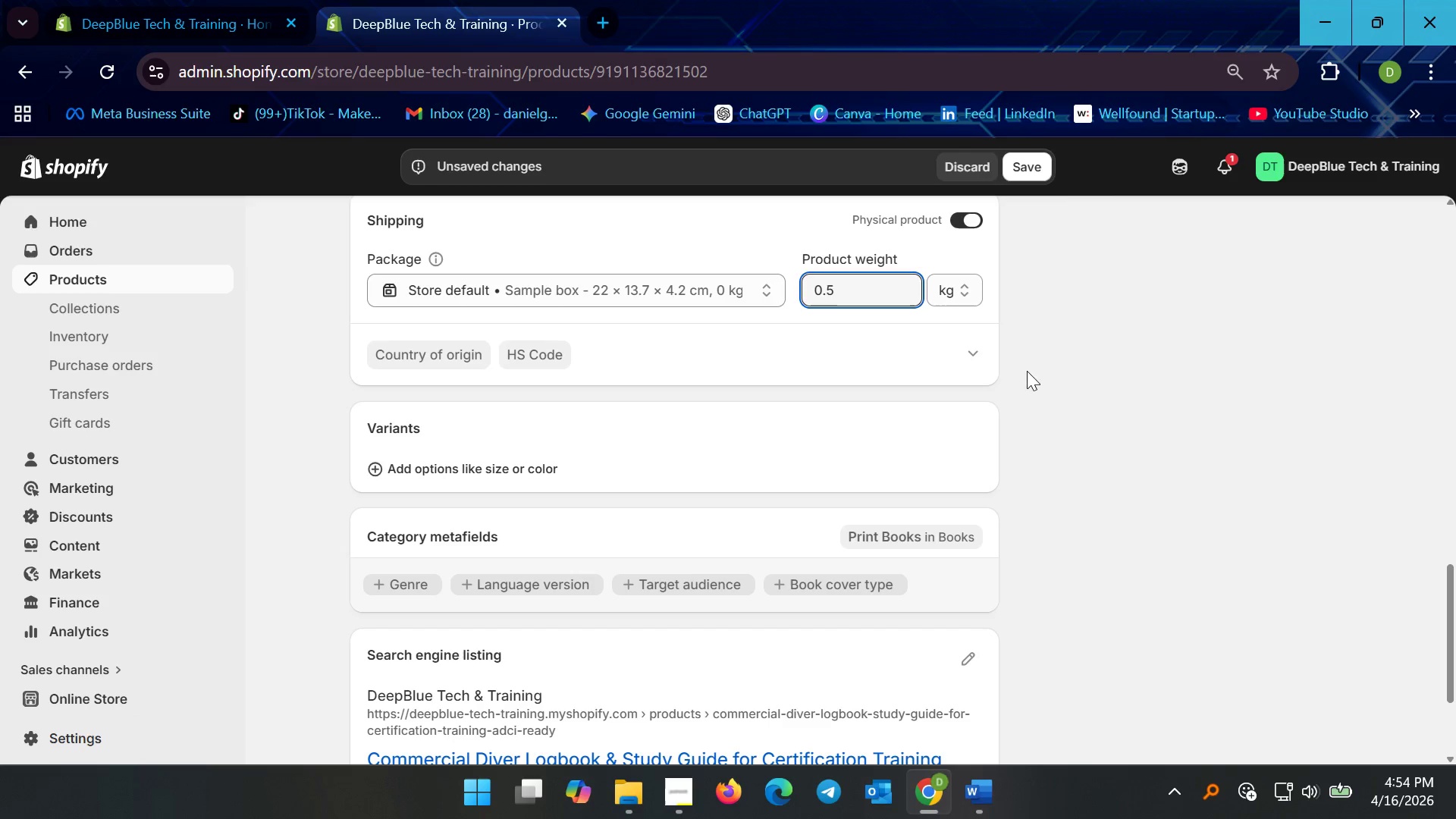 
left_click([1083, 385])
 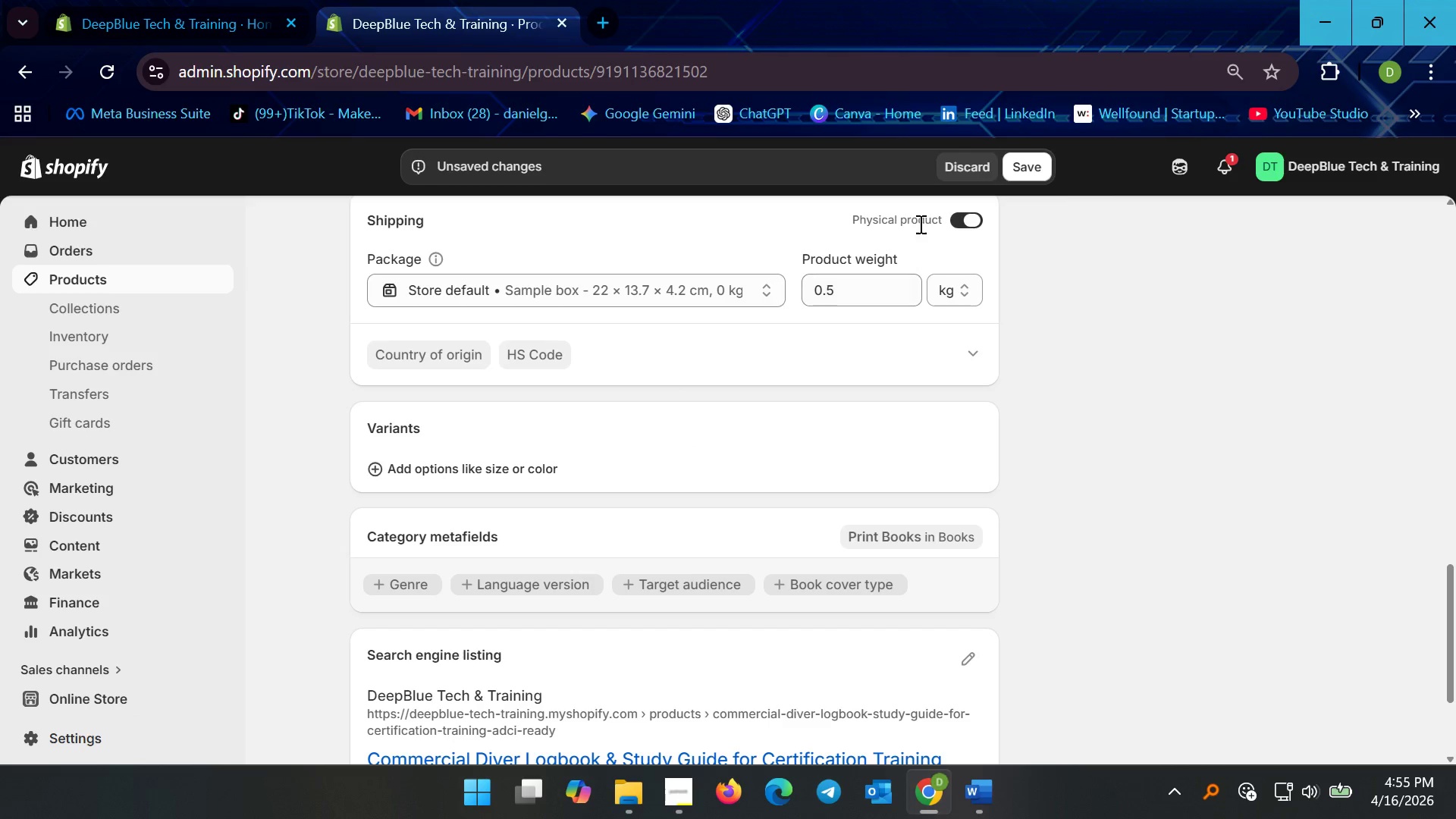 
left_click([476, 473])
 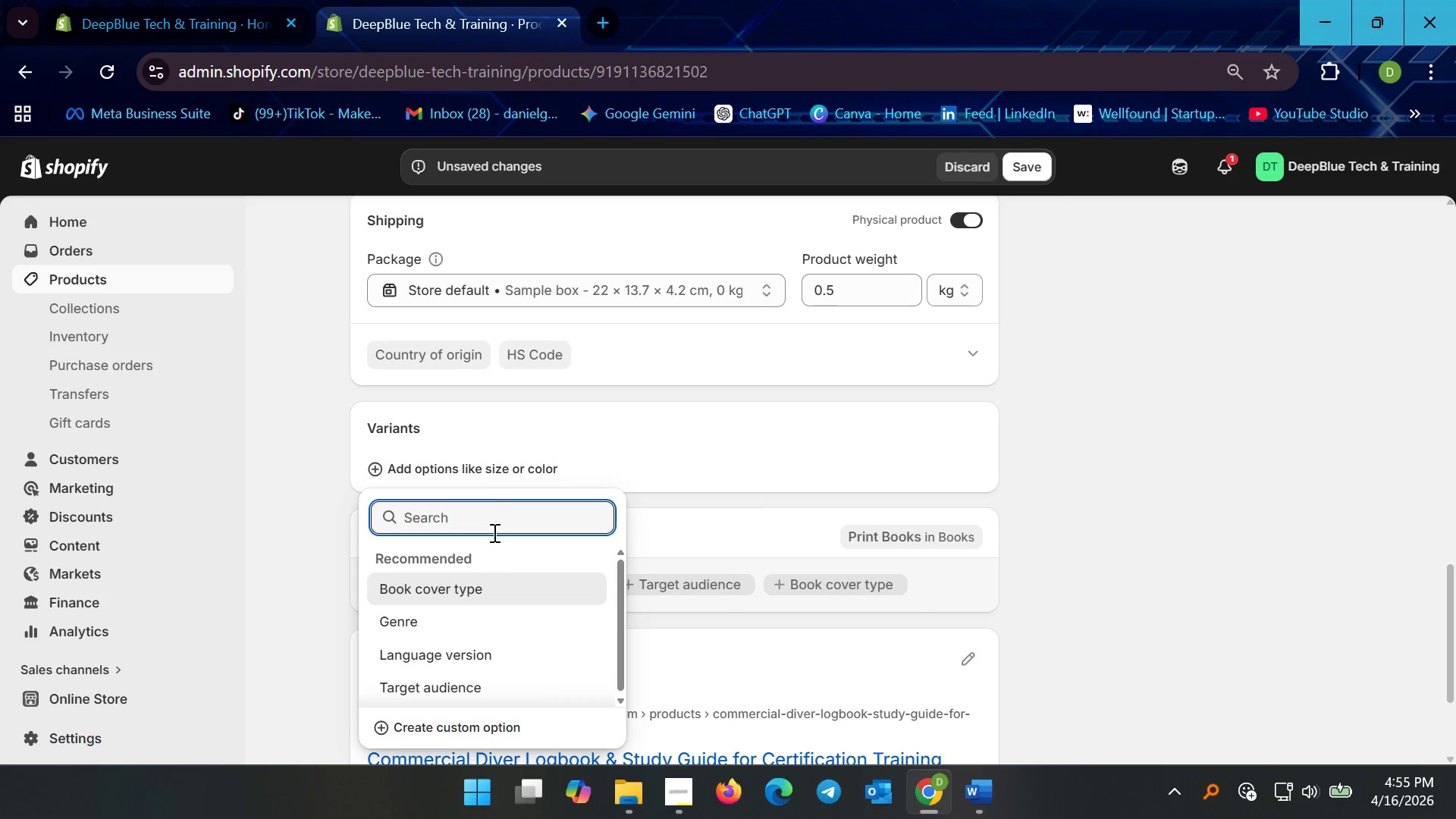 
left_click([490, 507])
 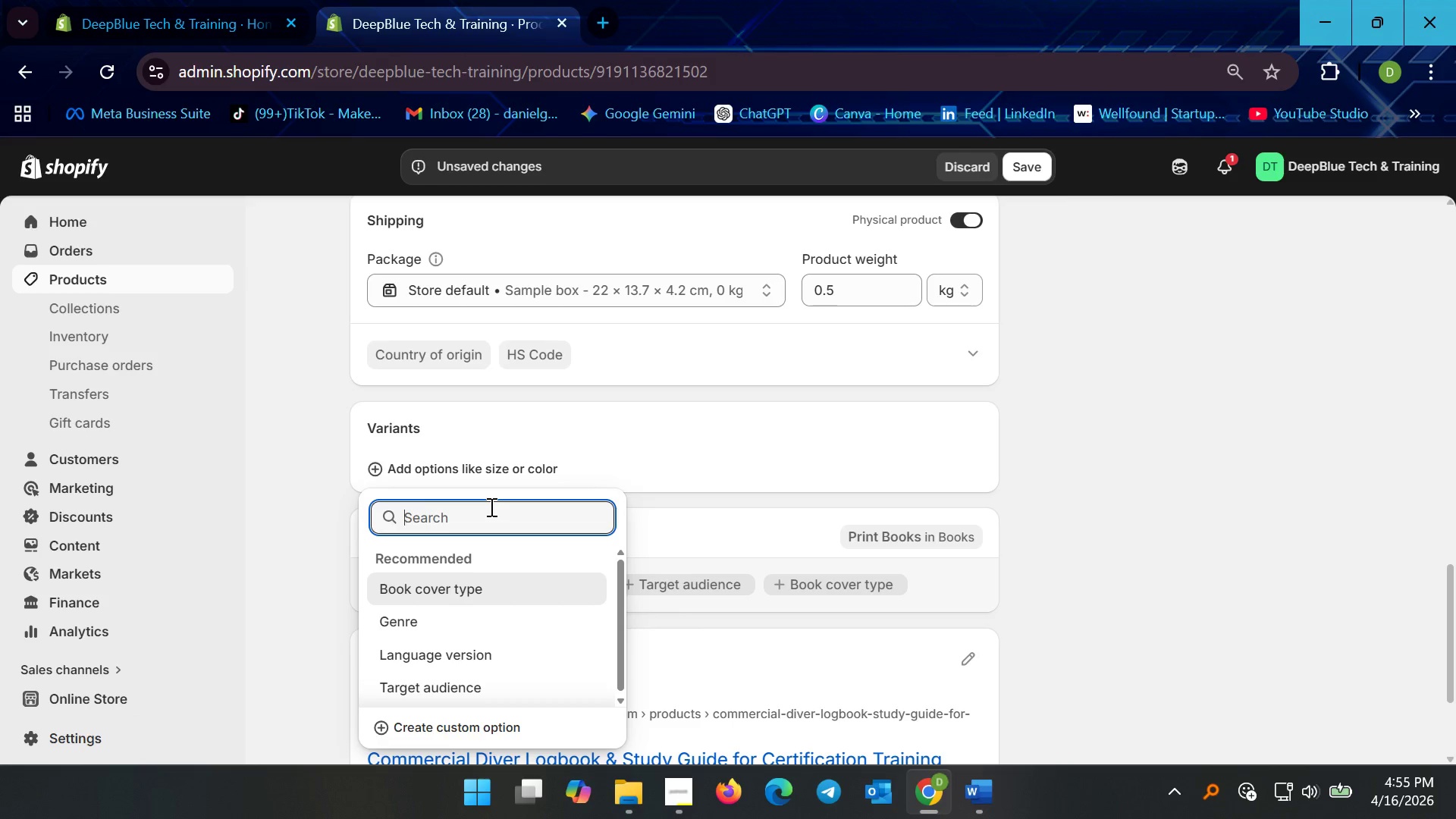 
wait(9.08)
 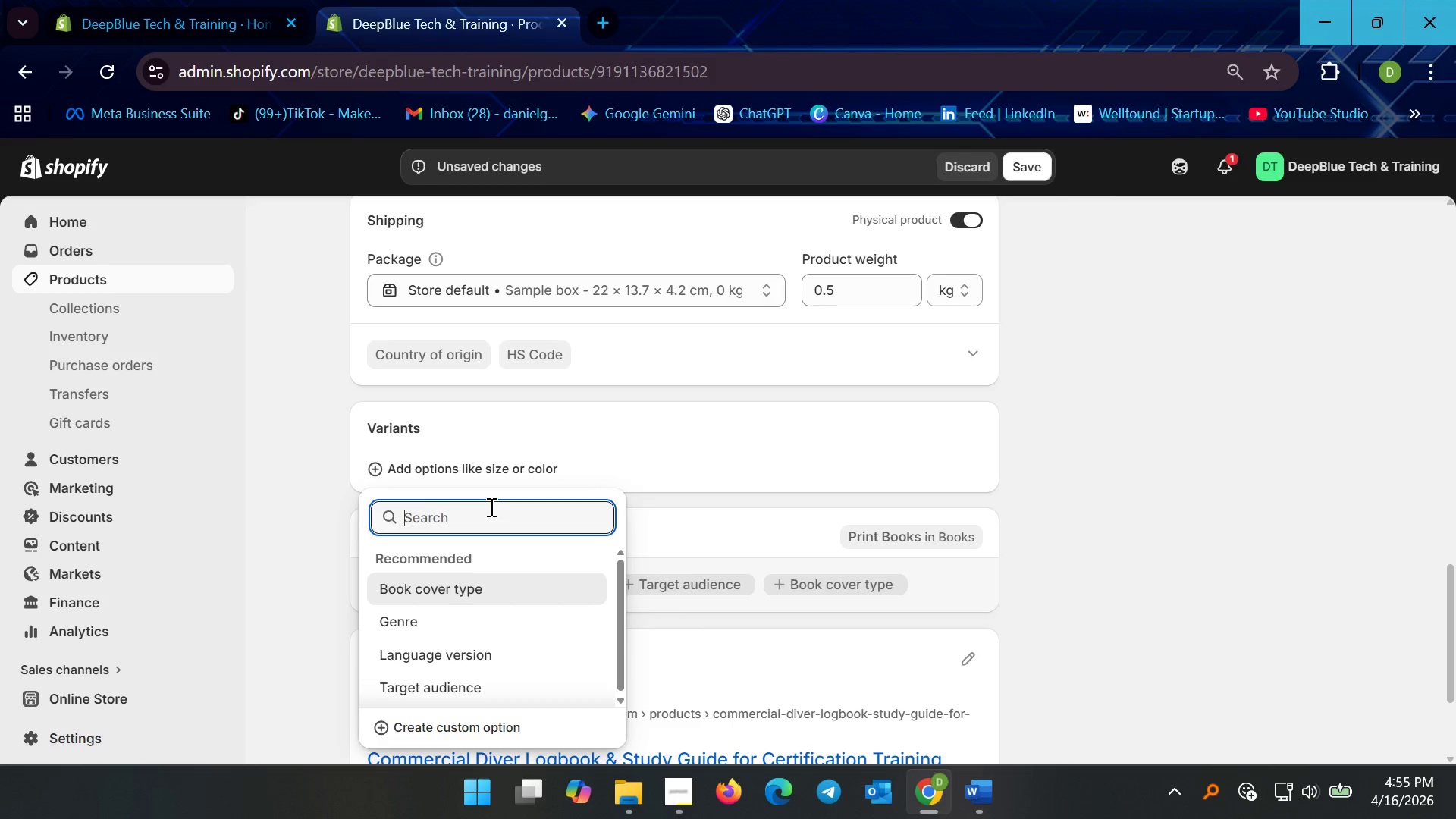 
type(Format)
 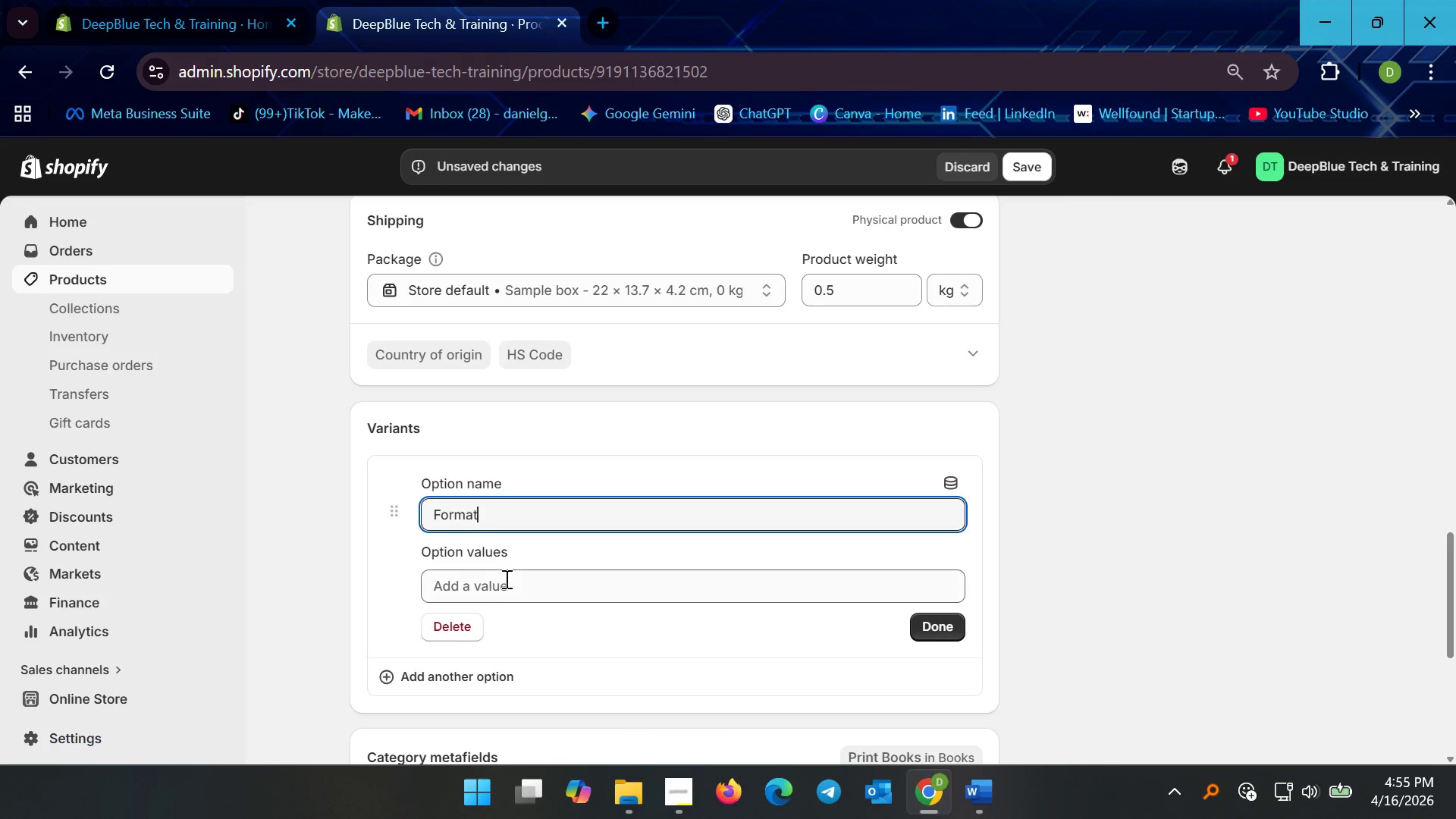 
left_click([503, 576])
 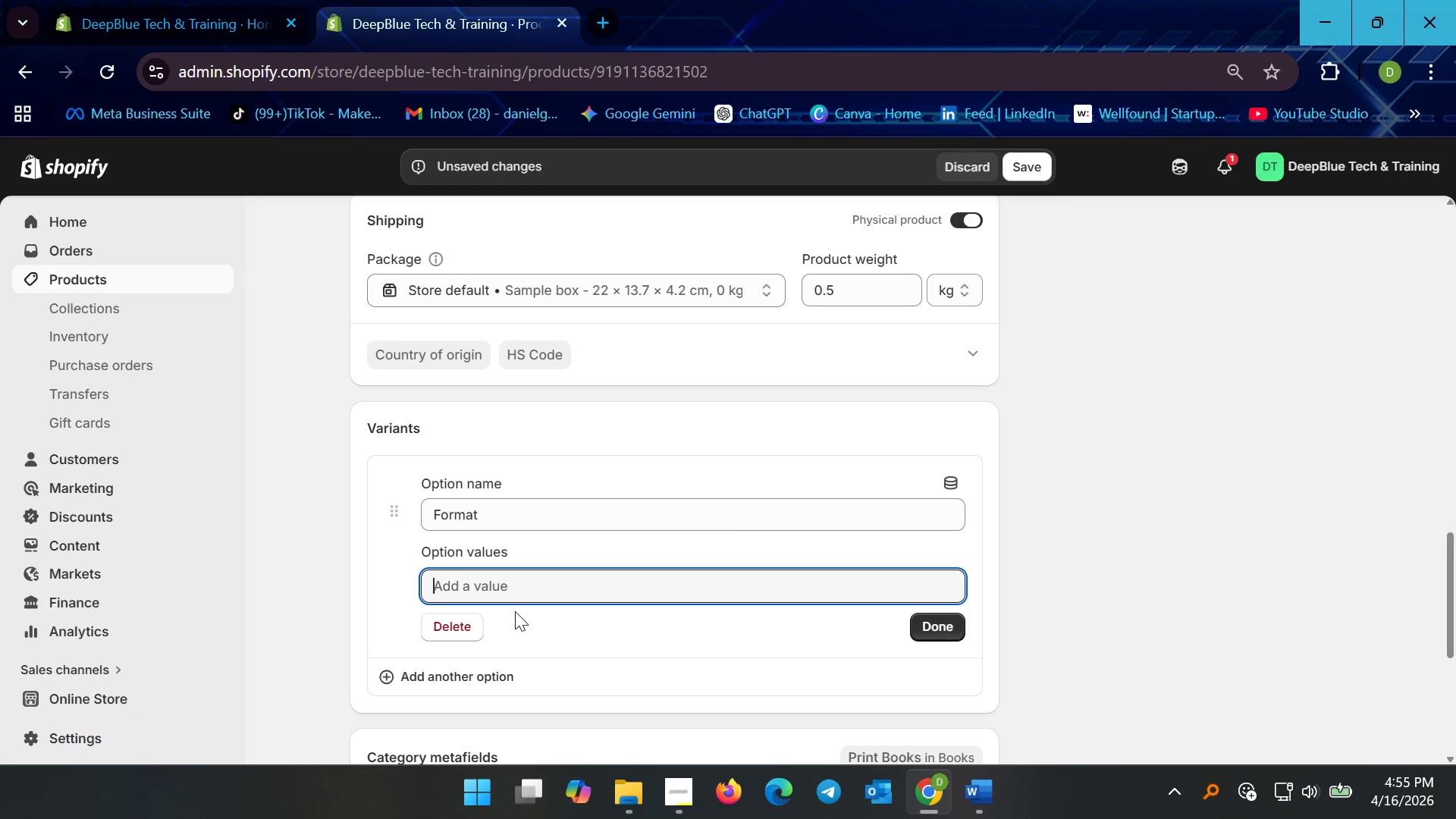 
type(Paperback)
 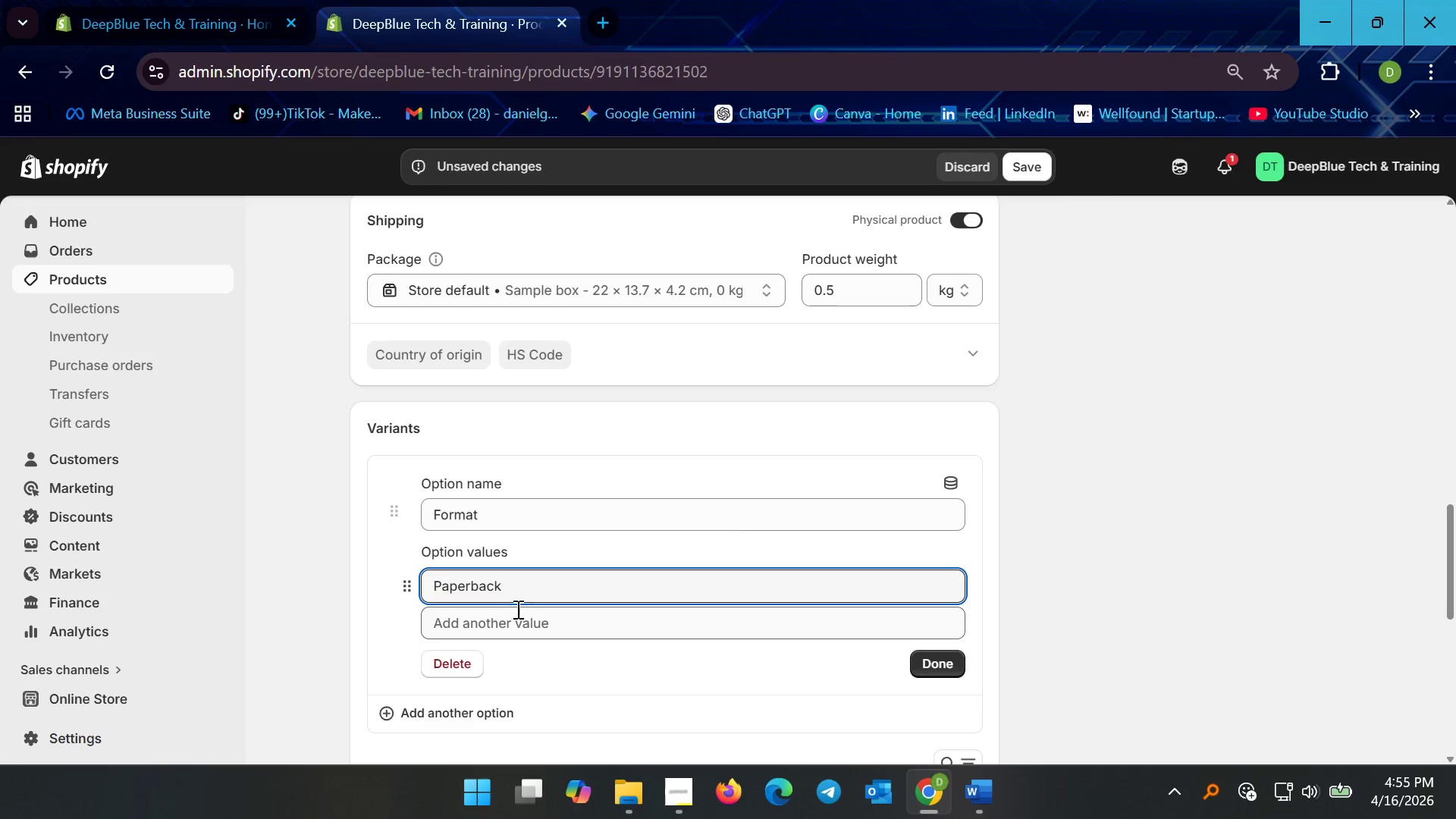 
left_click([515, 617])
 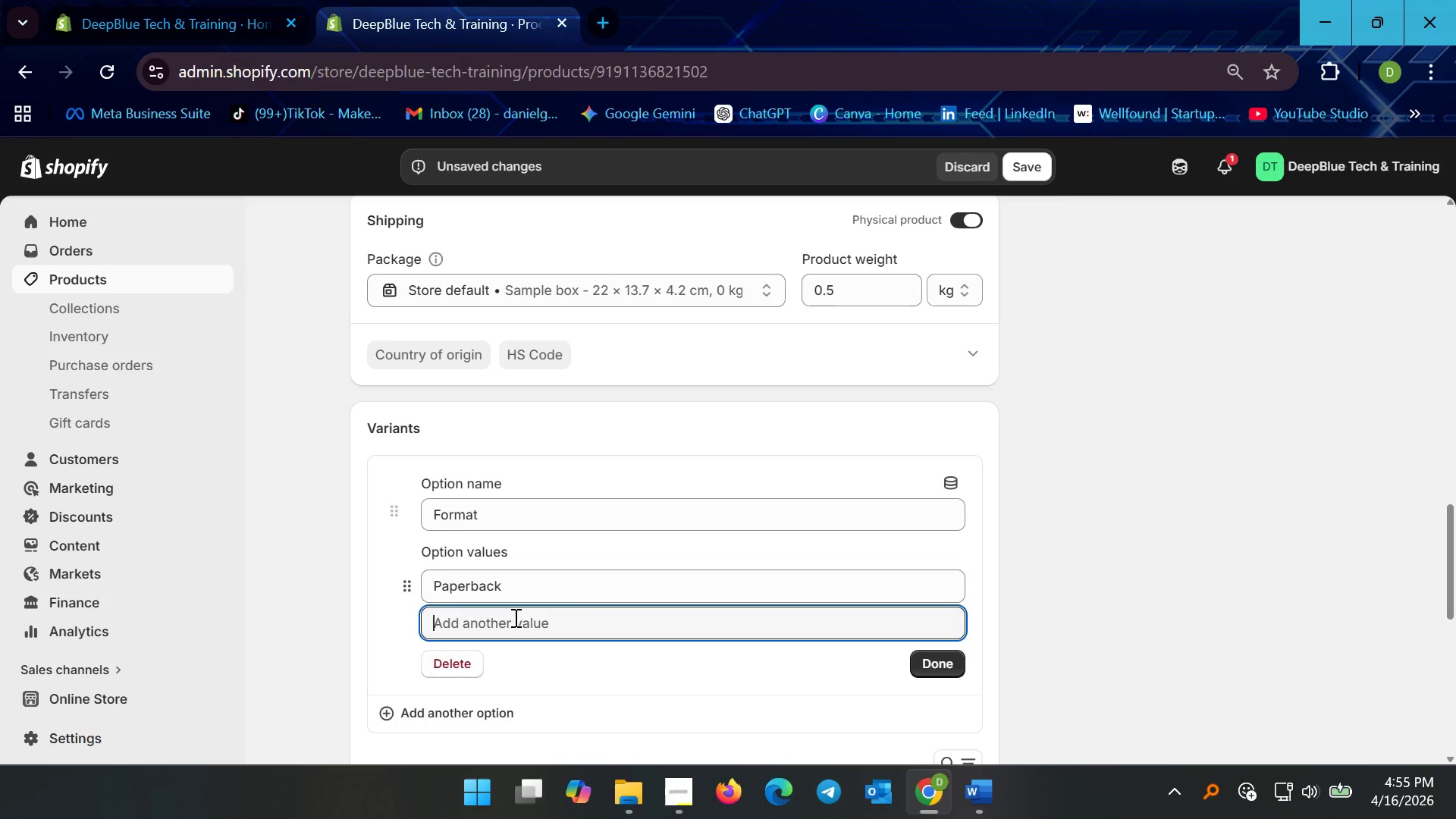 
type(DIGItal PDF)
 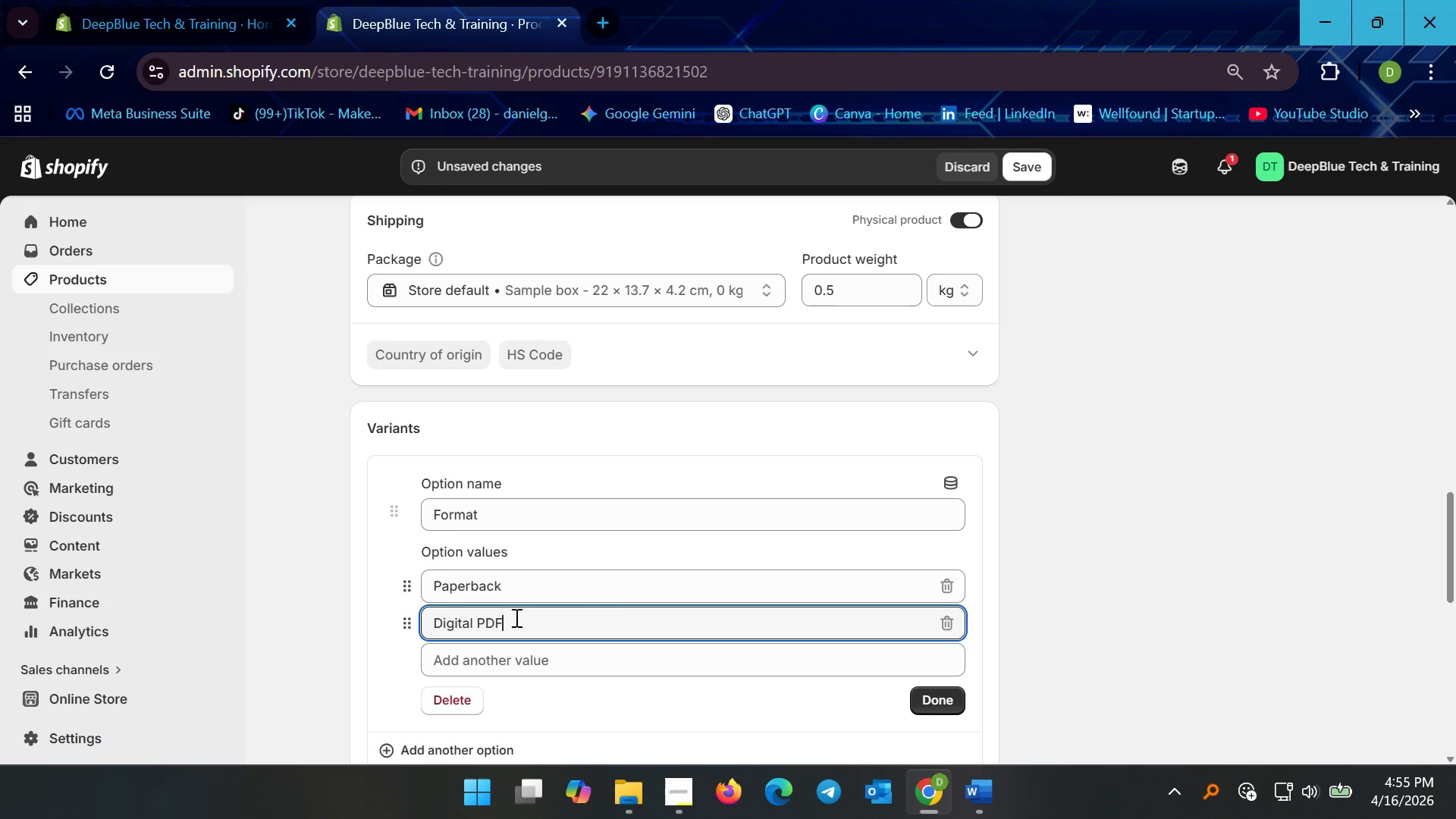 
wait(36.0)
 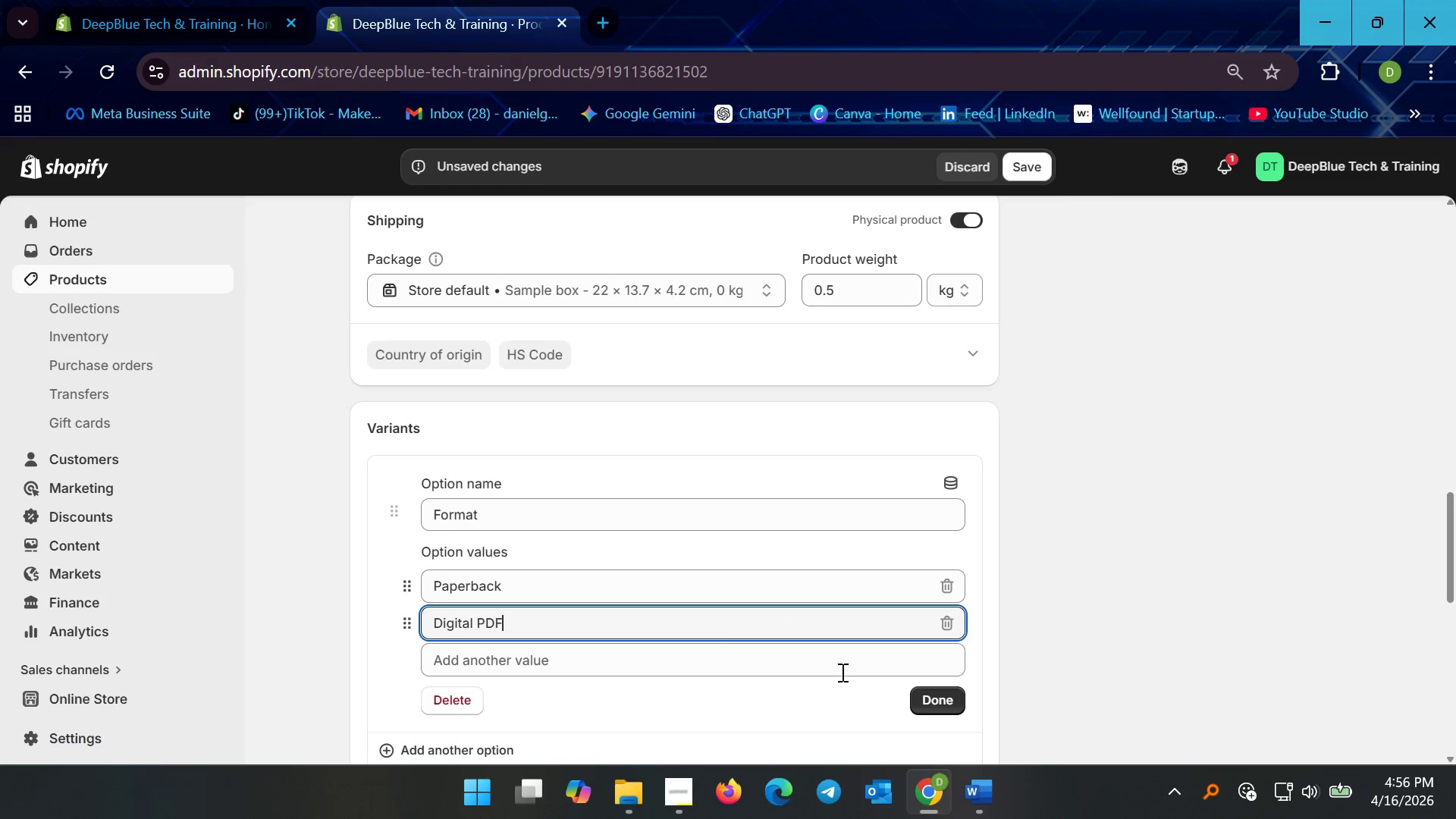 
left_click_drag(start_coordinate=[639, 632], to_coordinate=[283, 585])
 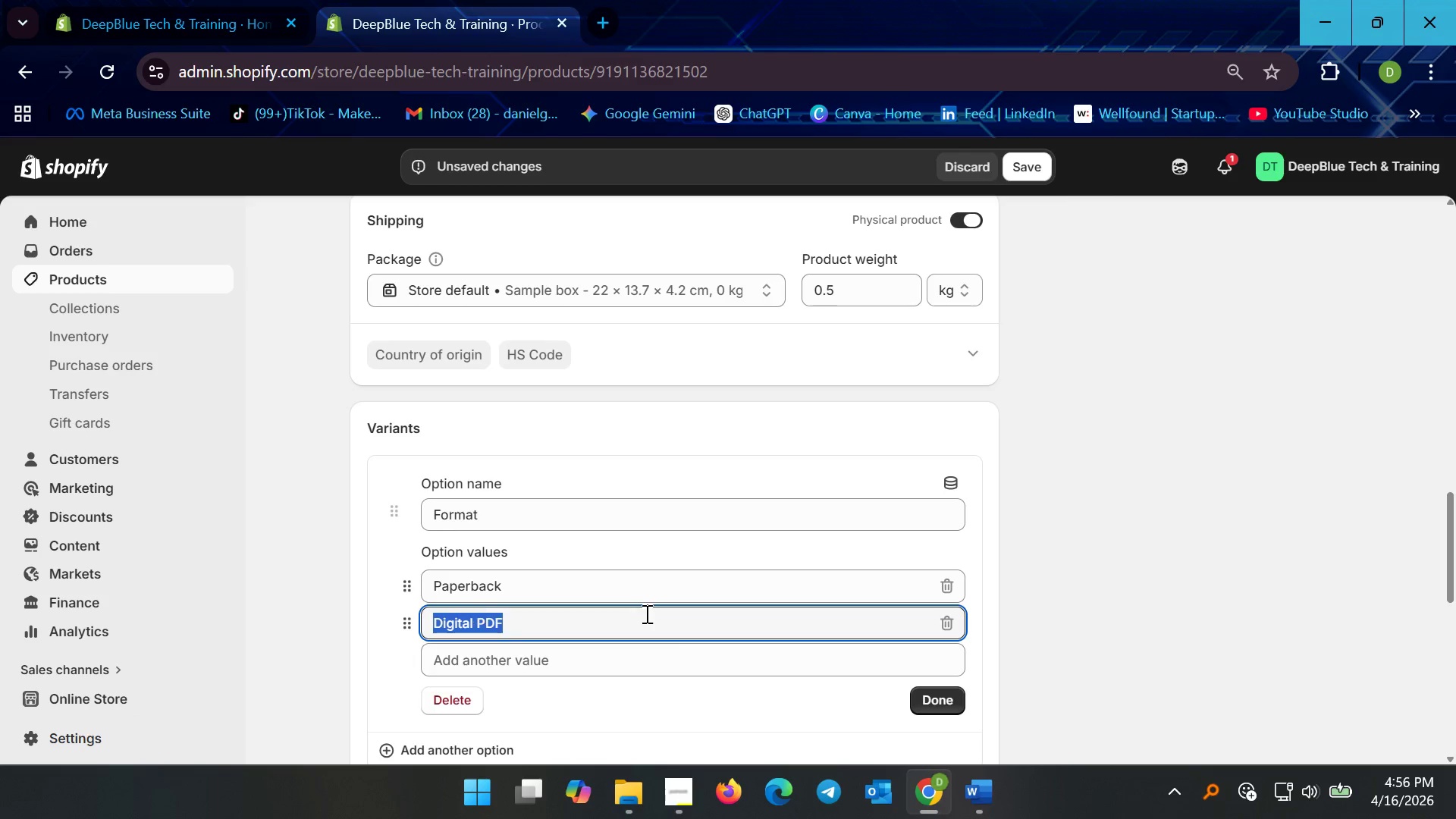 
key(Backspace)
 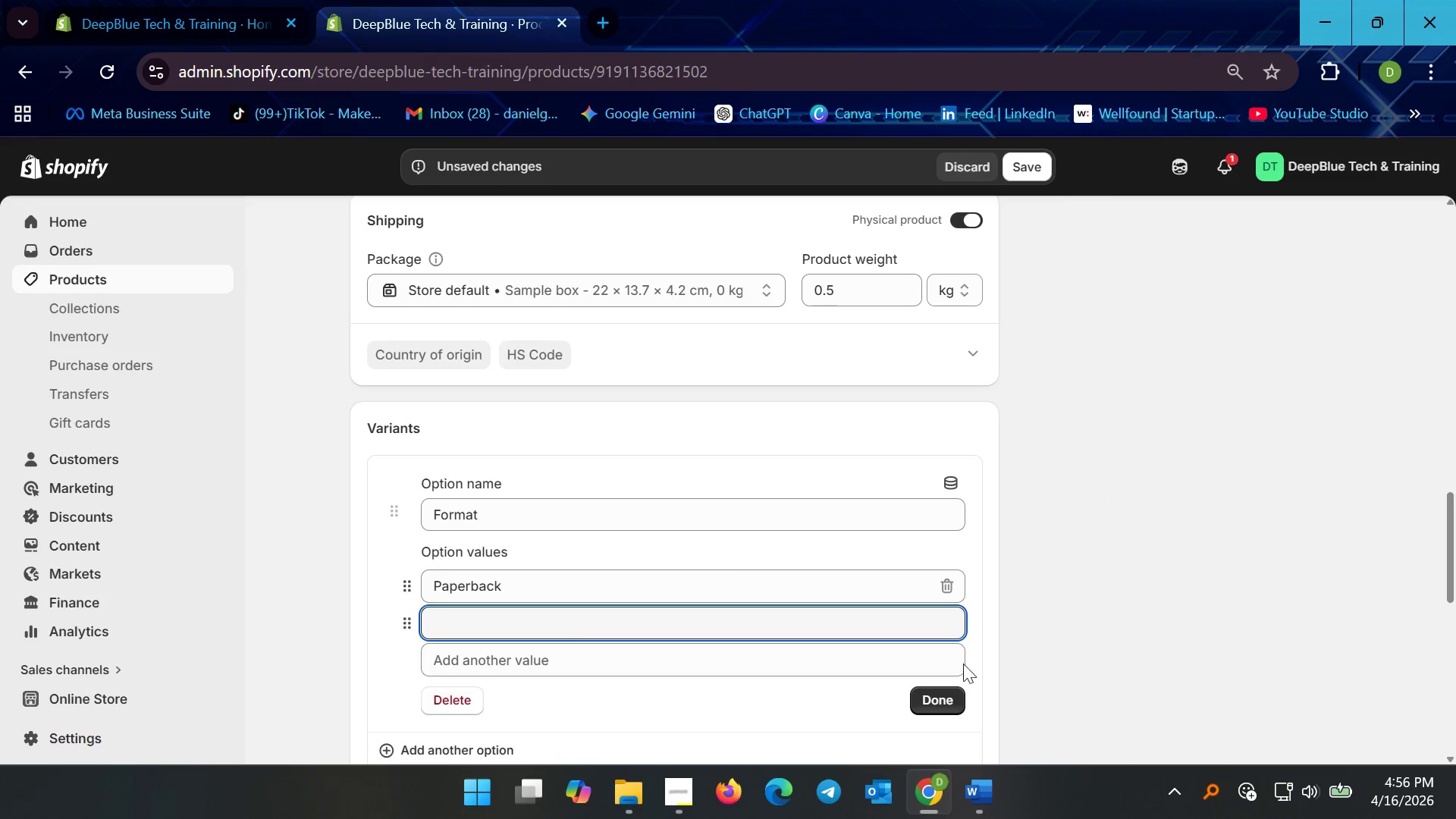 
left_click([685, 801])